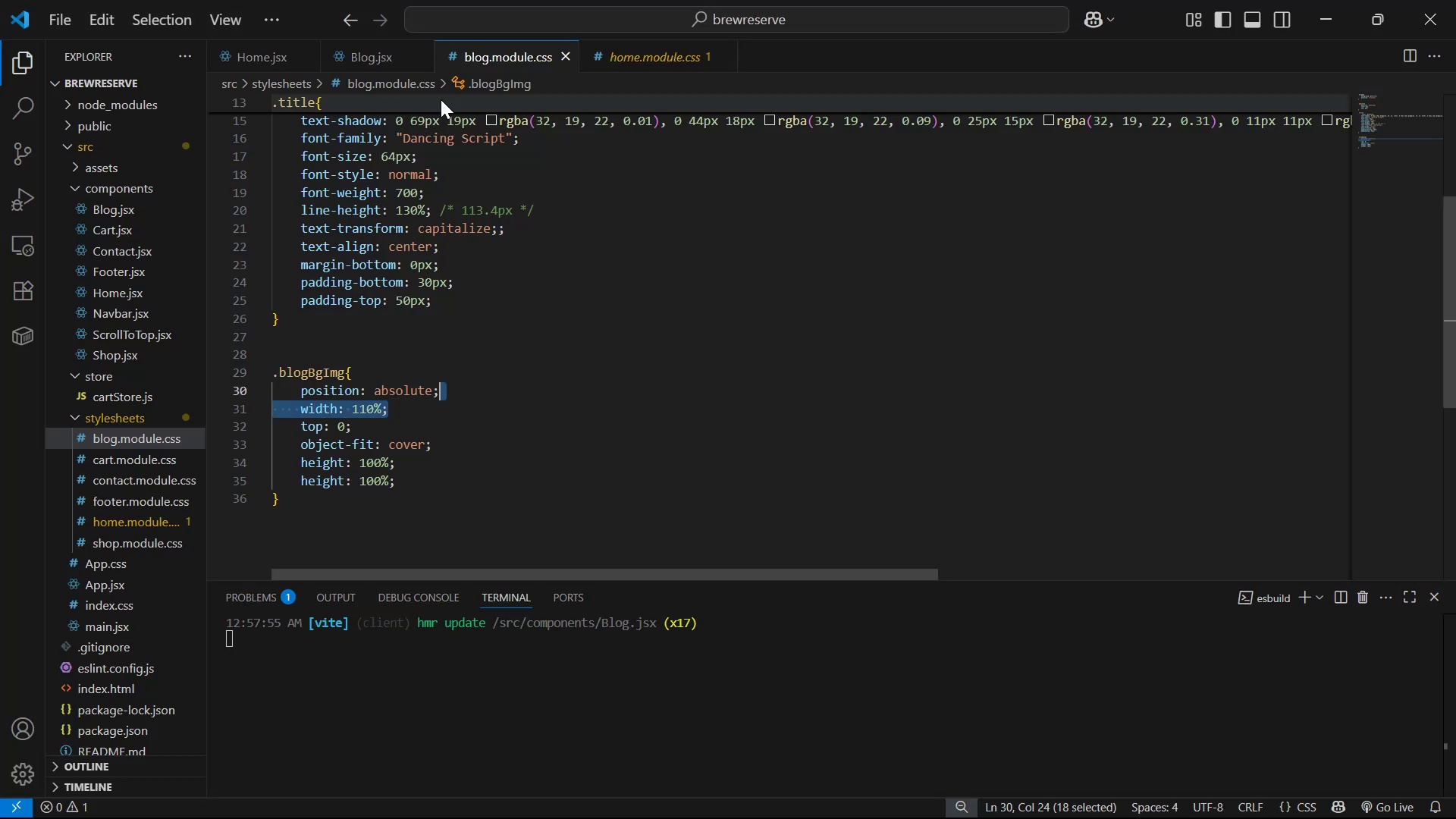 
left_click([394, 67])
 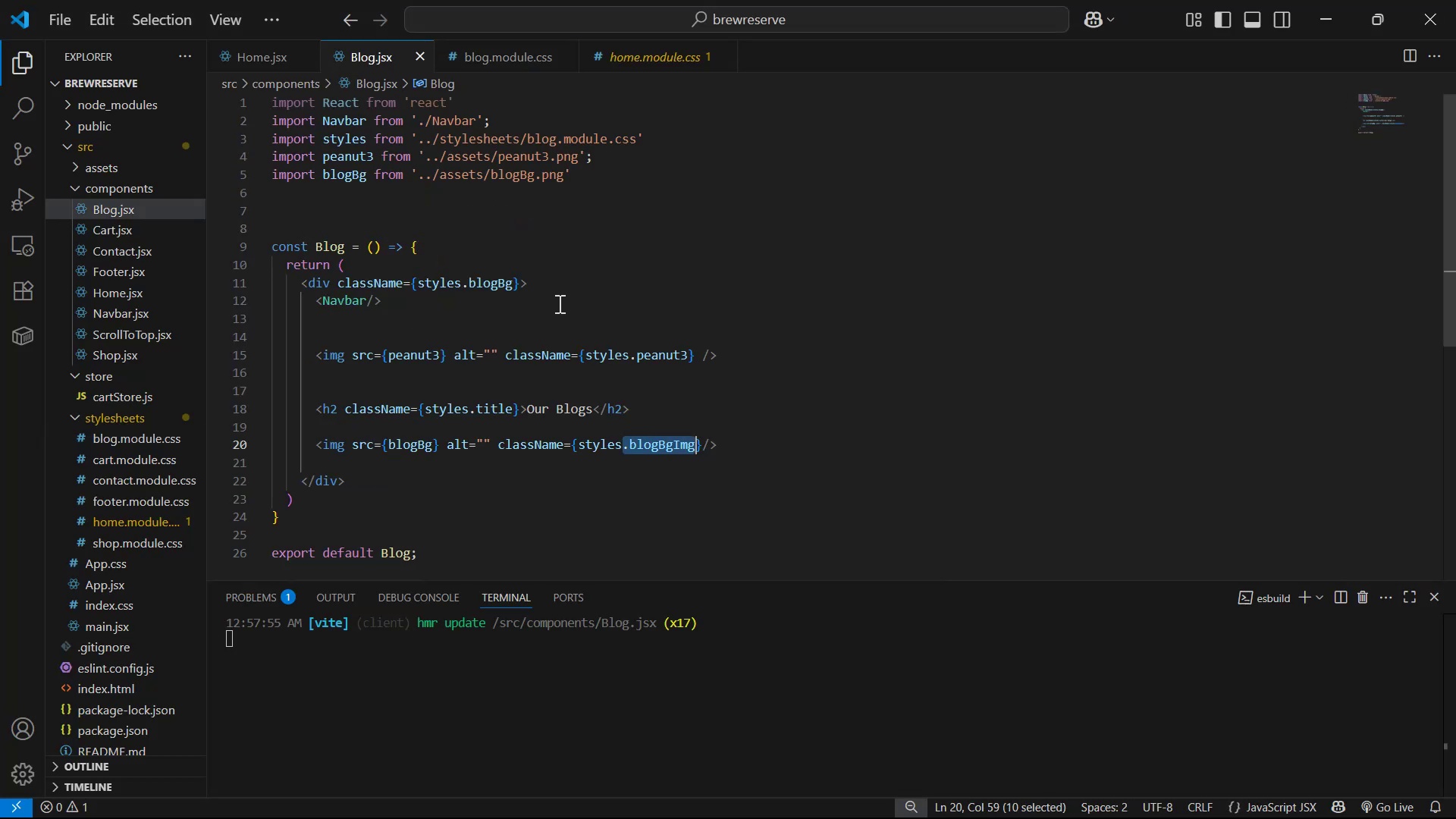 
scroll: coordinate [764, 386], scroll_direction: down, amount: 2.0
 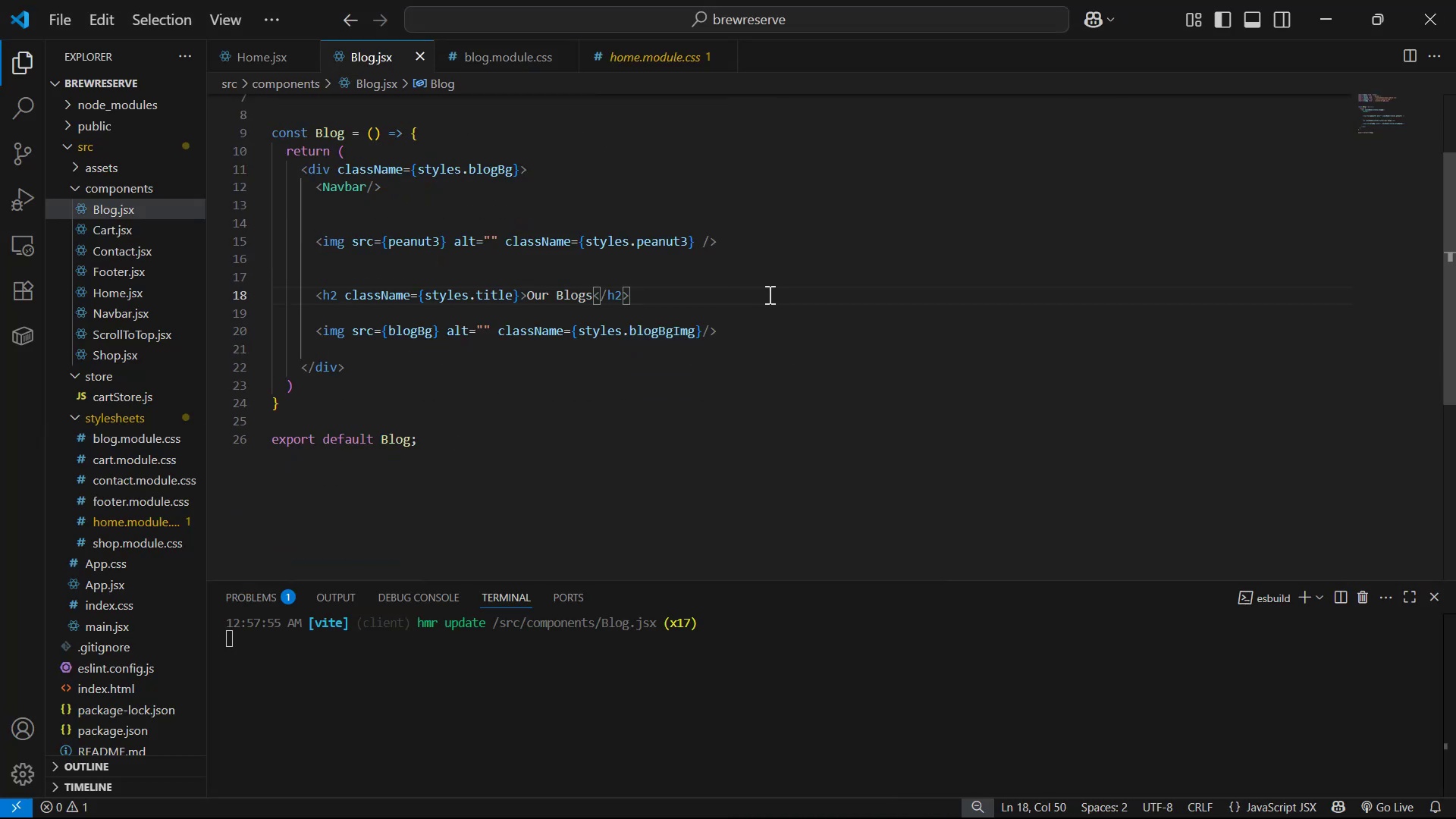 
key(Enter)
 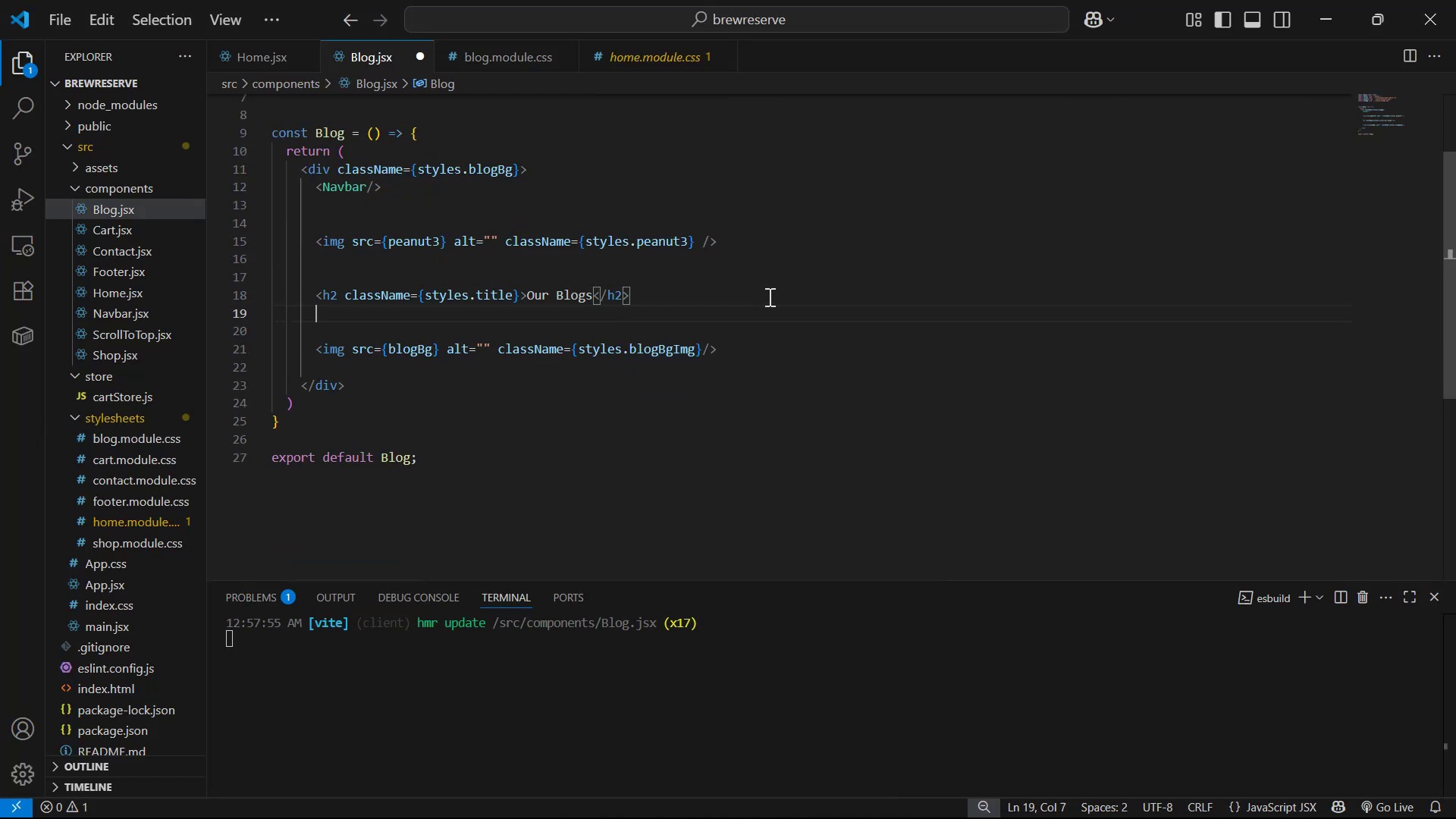 
key(Enter)
 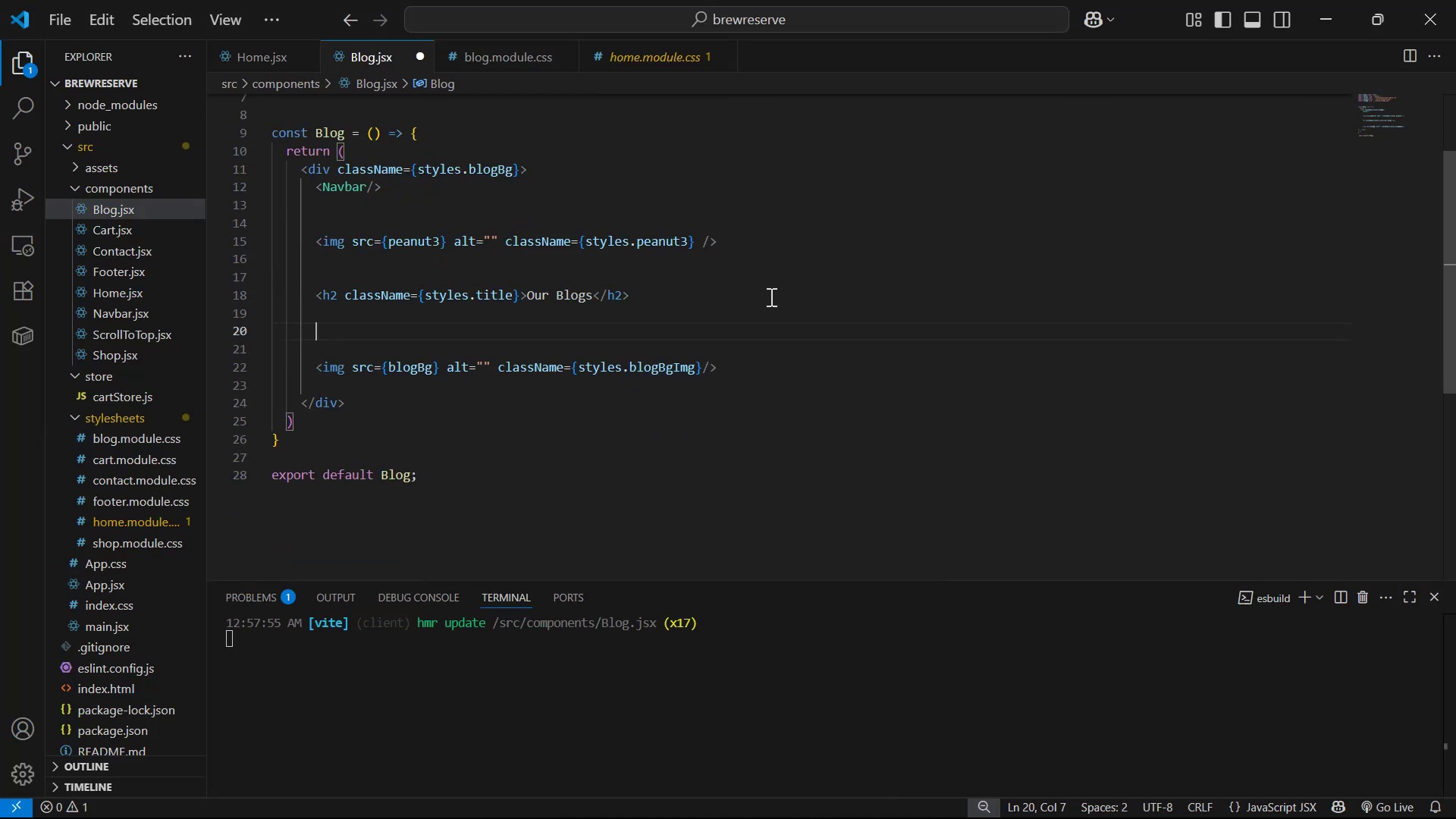 
key(Enter)
 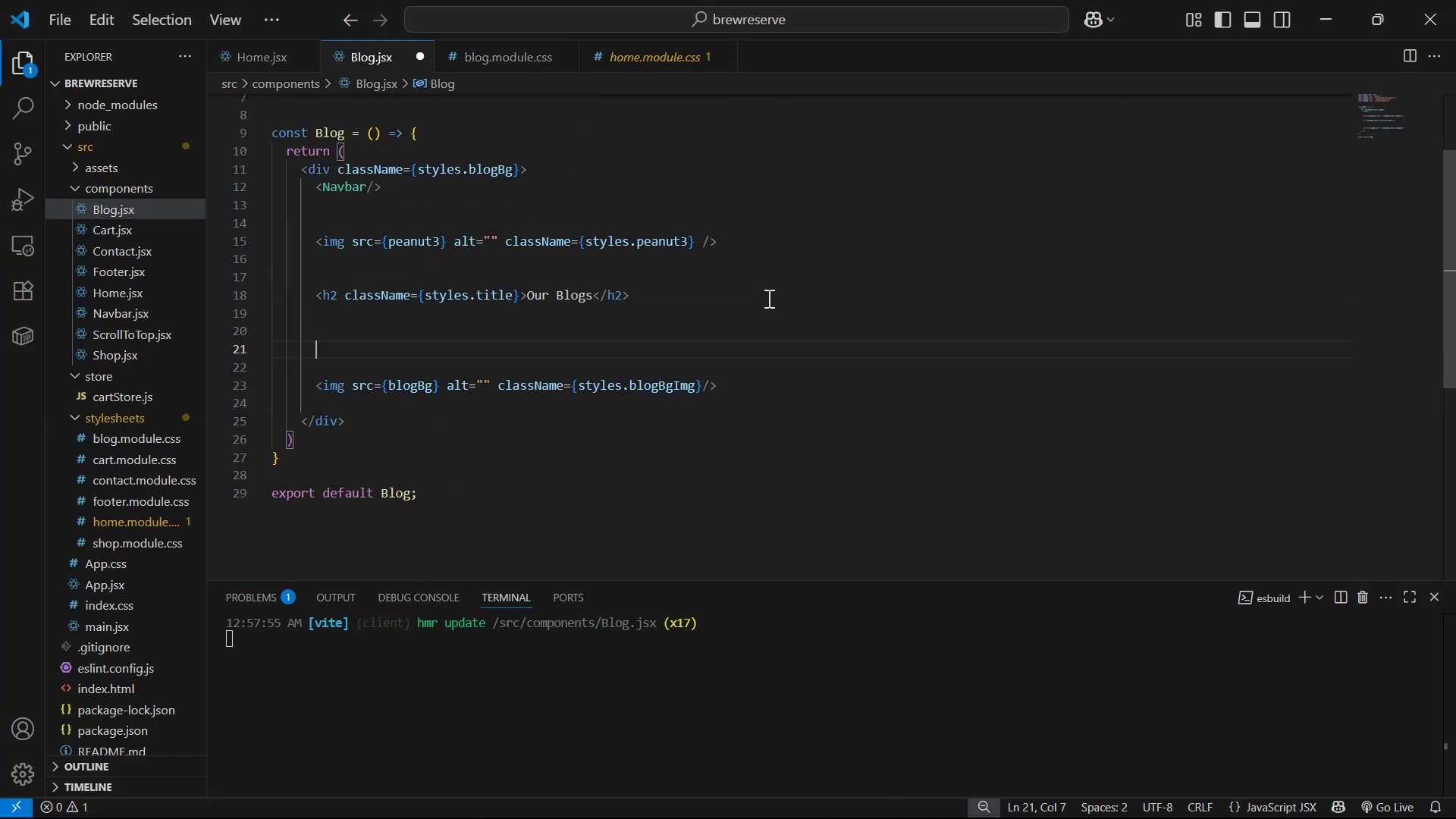 
type(div)
 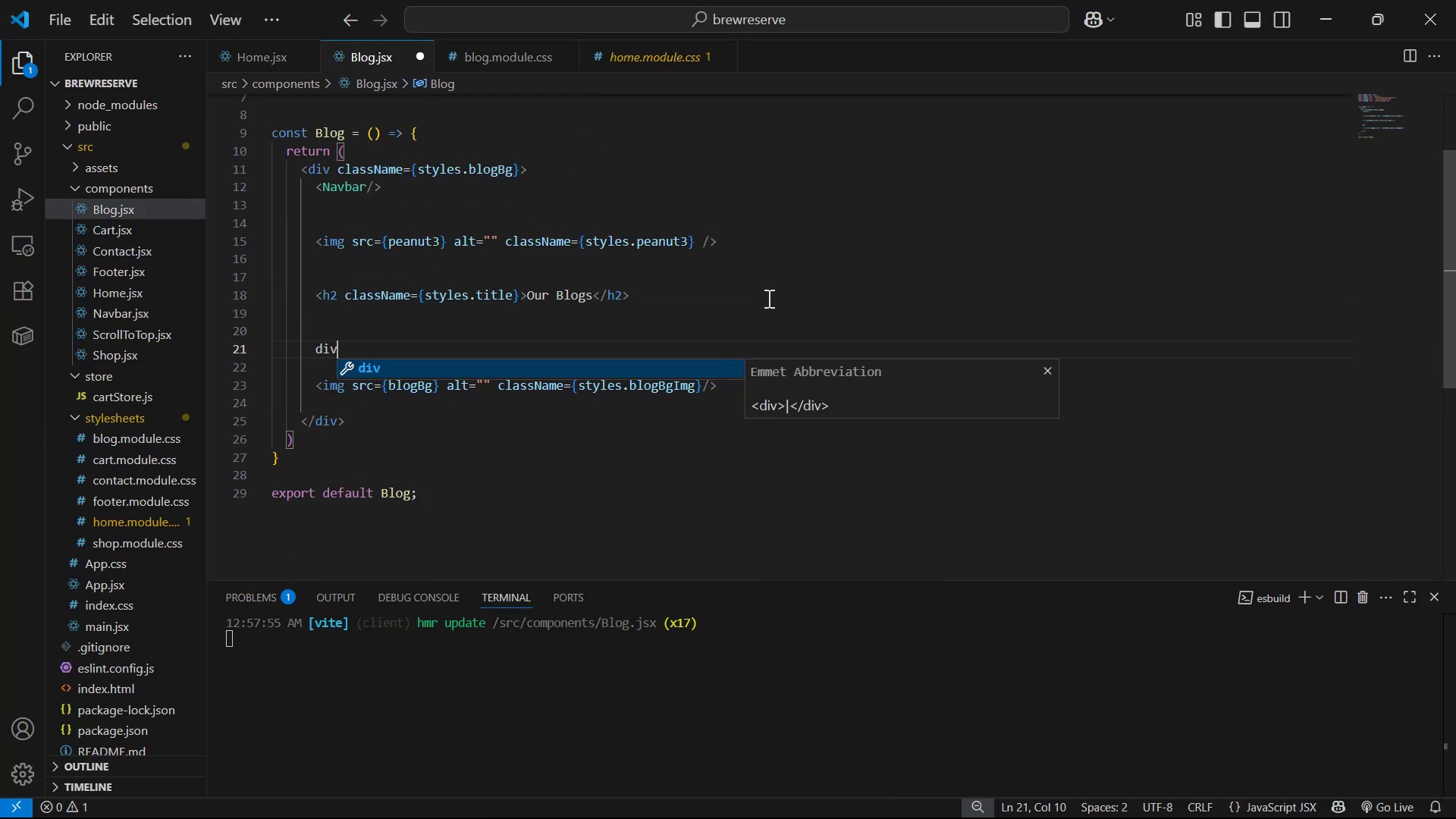 
key(Enter)
 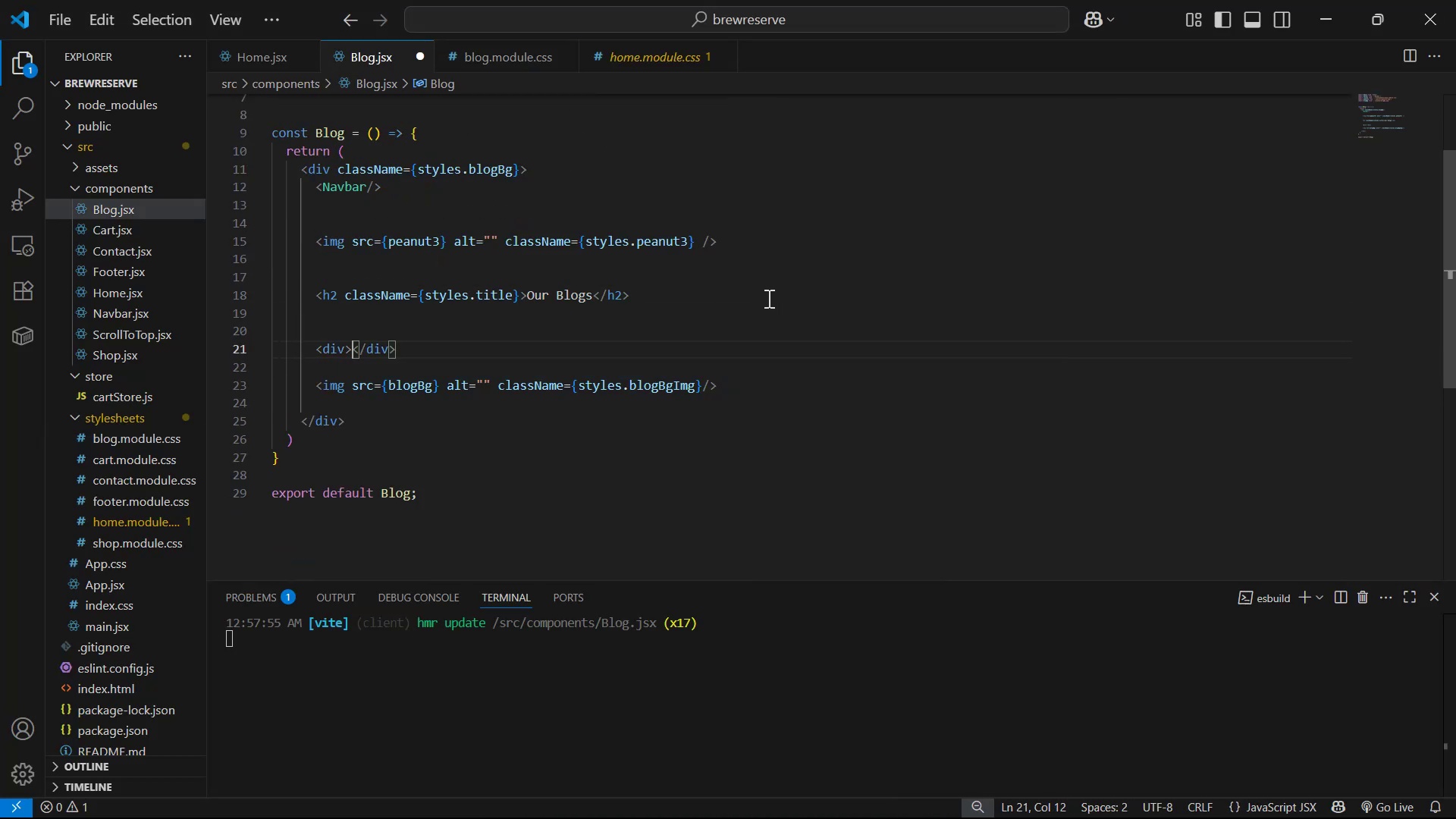 
key(Enter)
 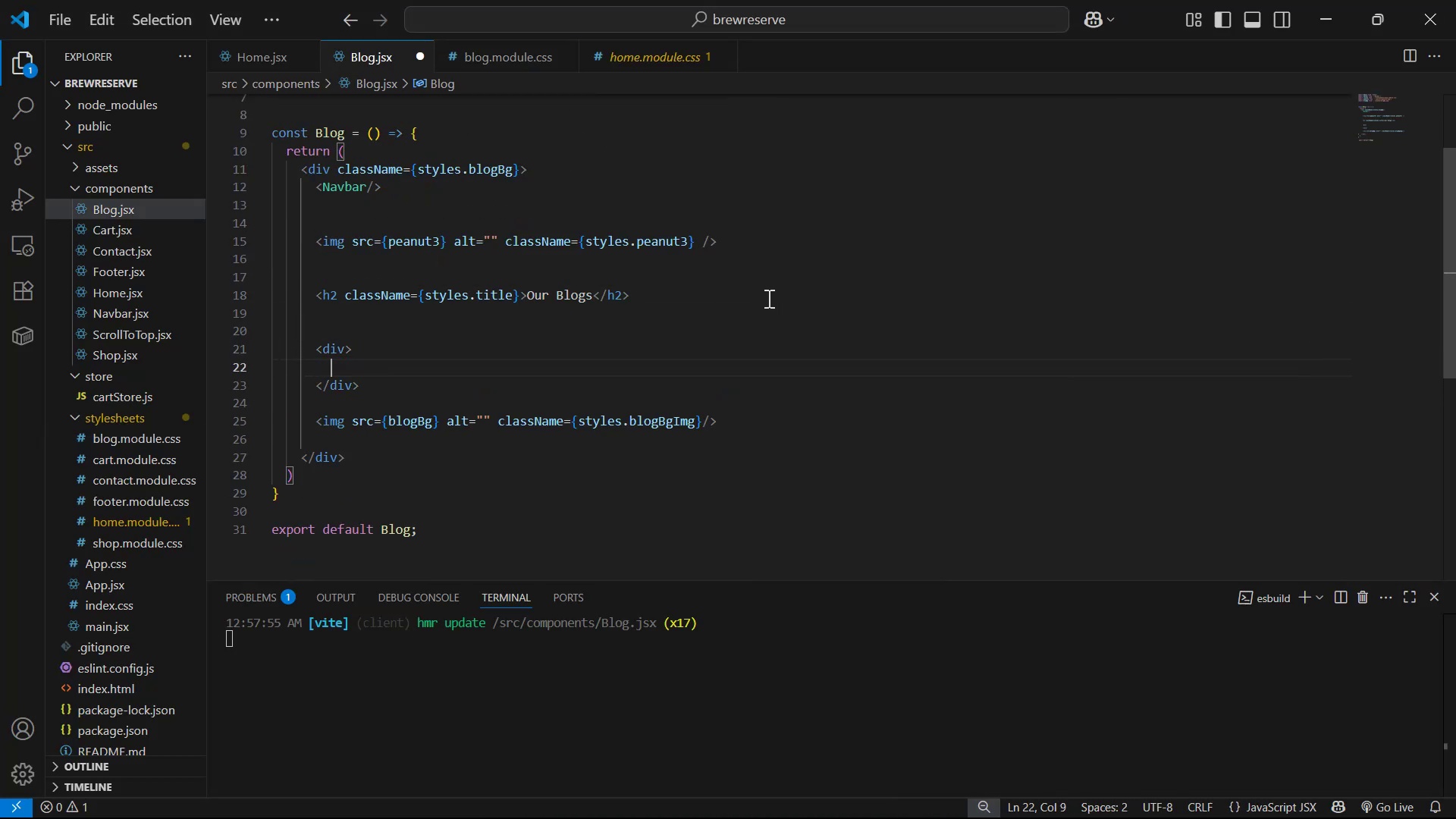 
key(ArrowUp)
 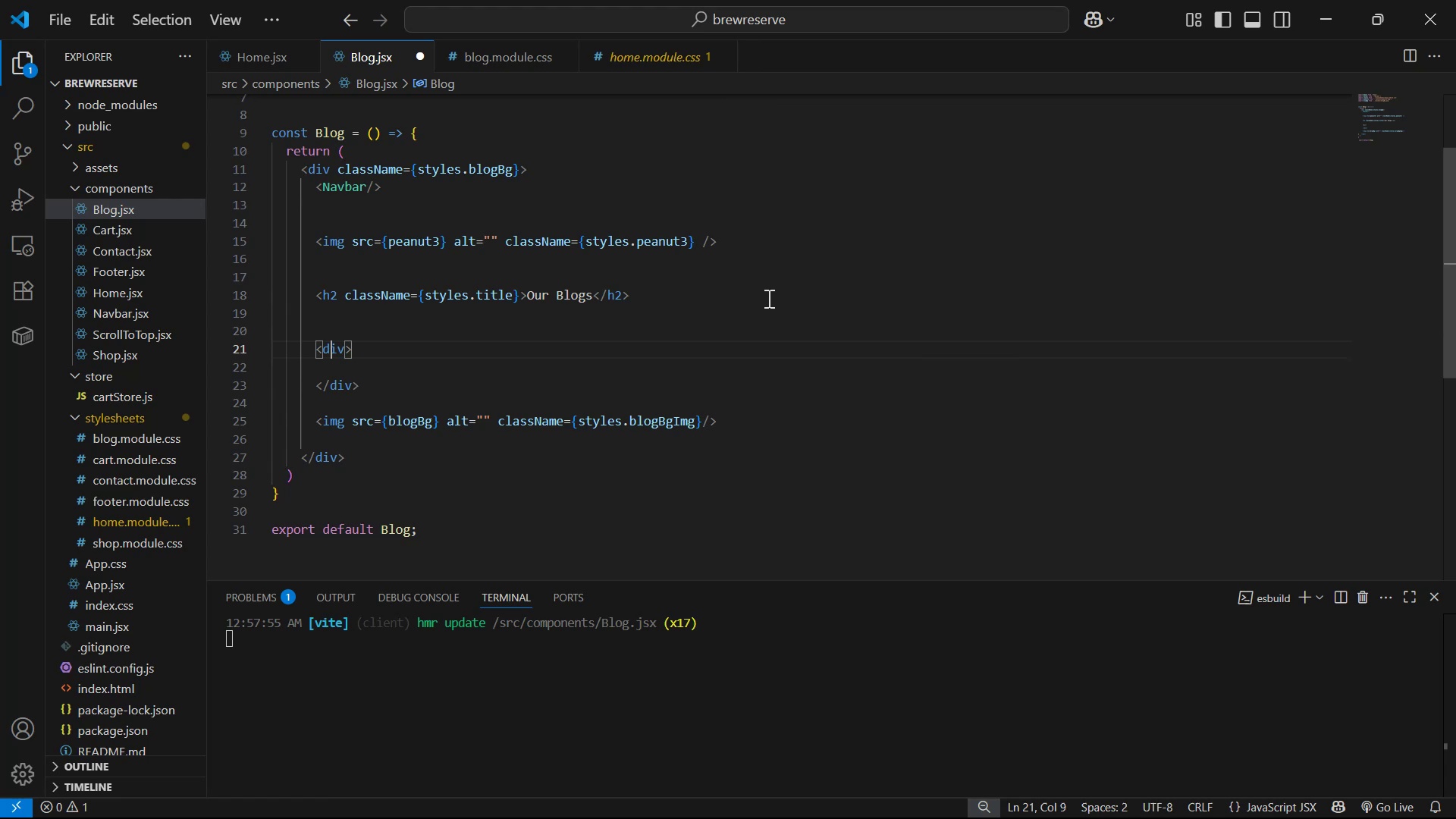 
key(ArrowRight)
 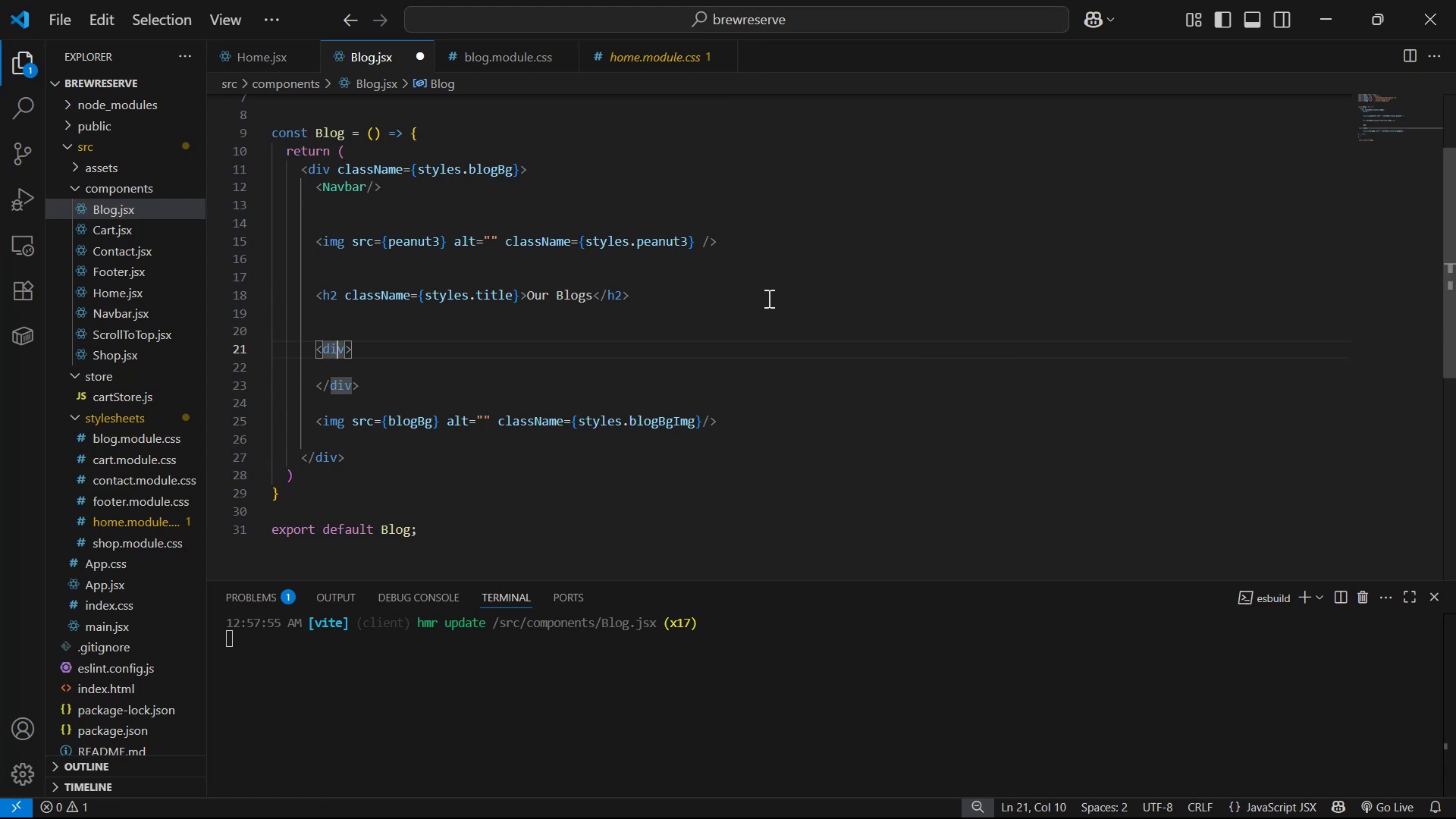 
key(ArrowRight)
 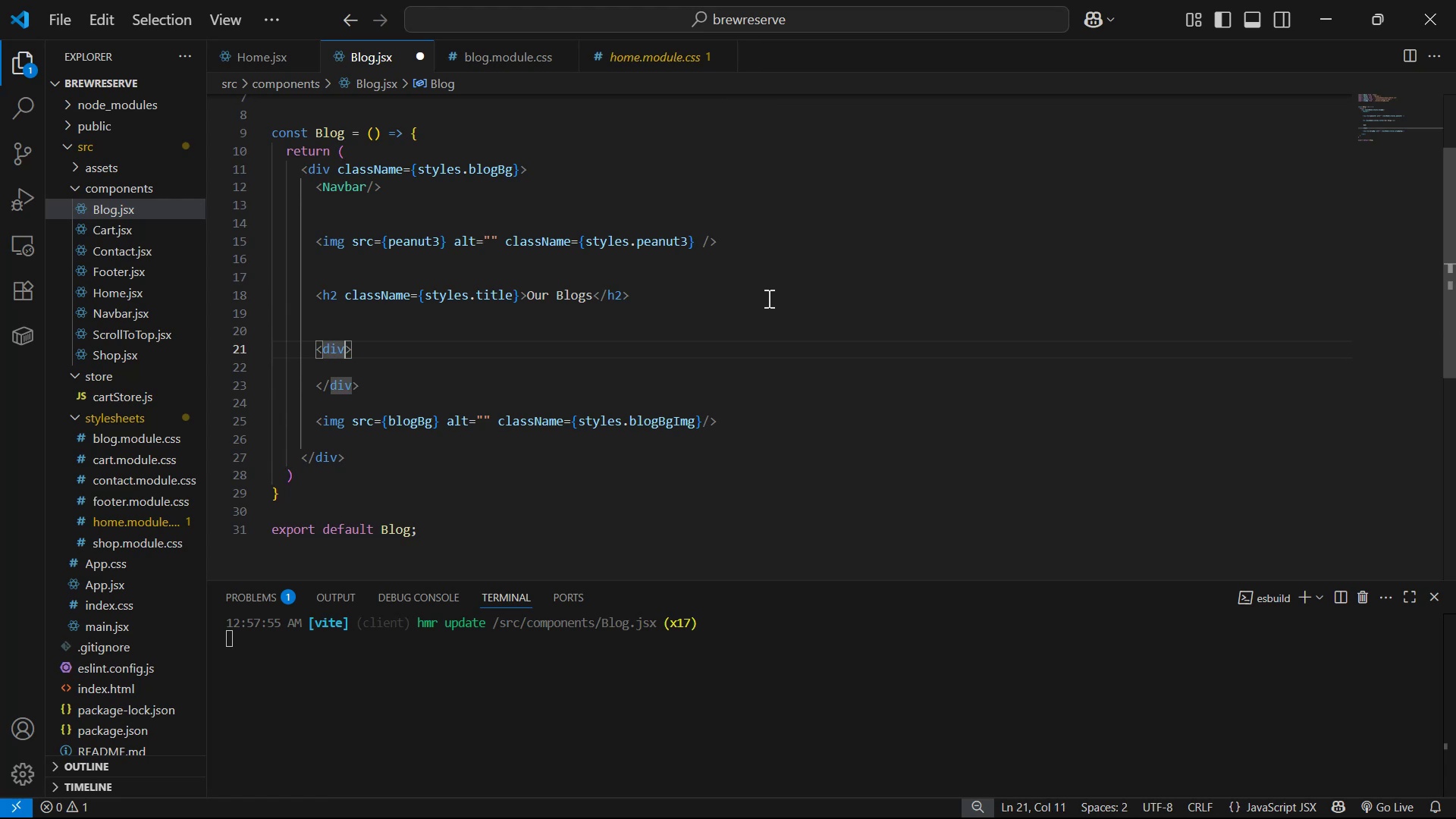 
type( cla)
 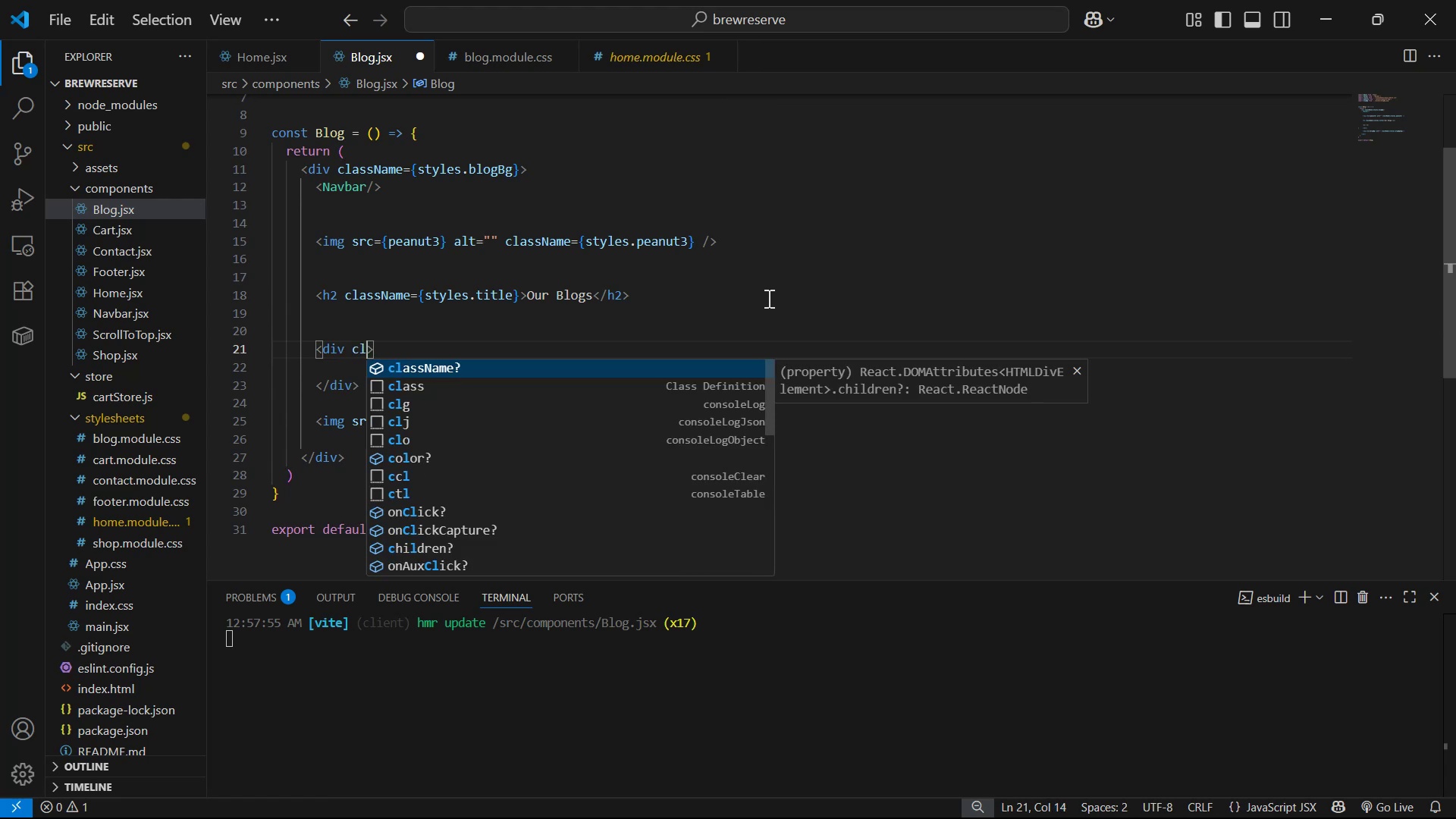 
key(Enter)
 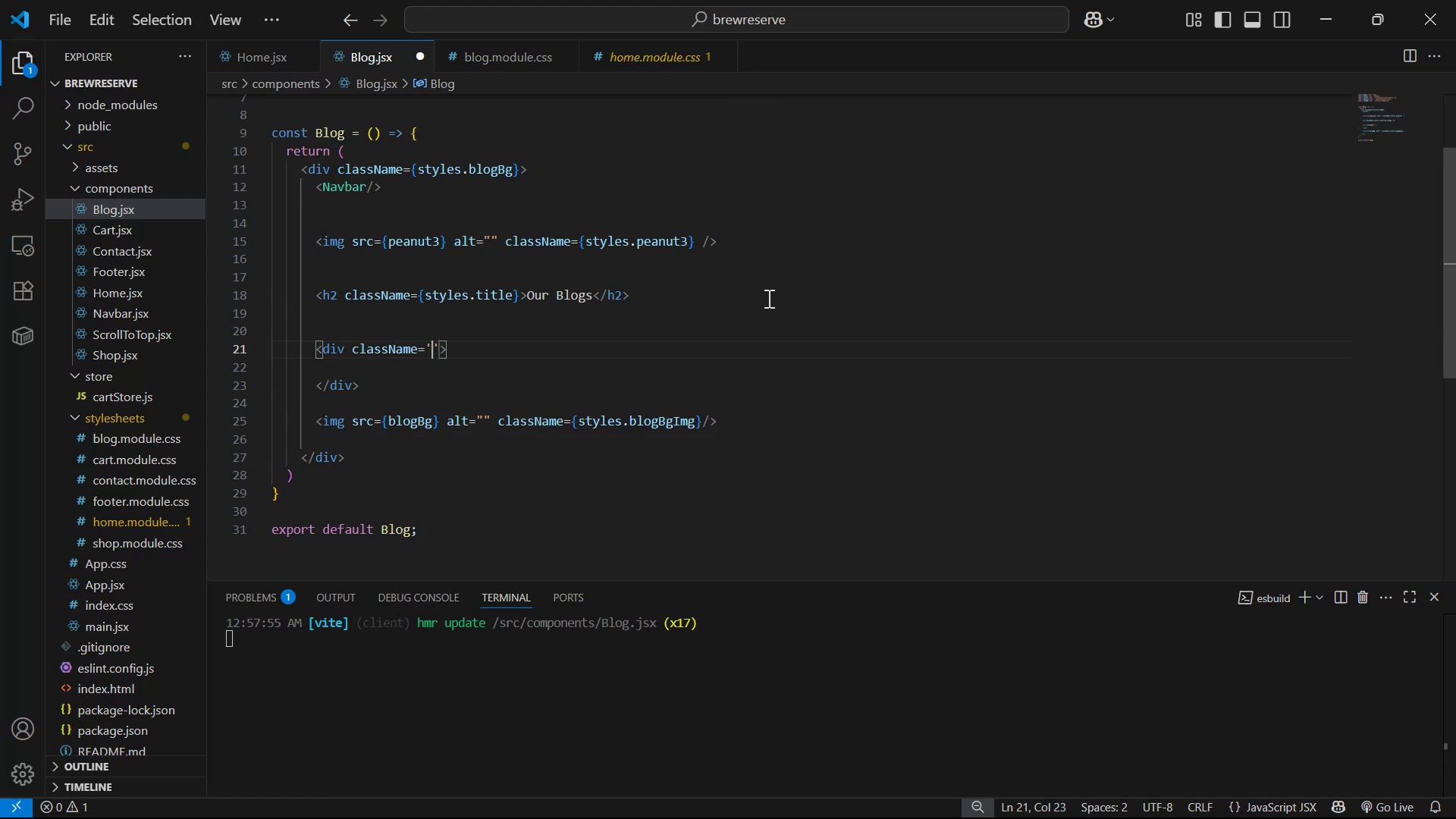 
key(ArrowRight)
 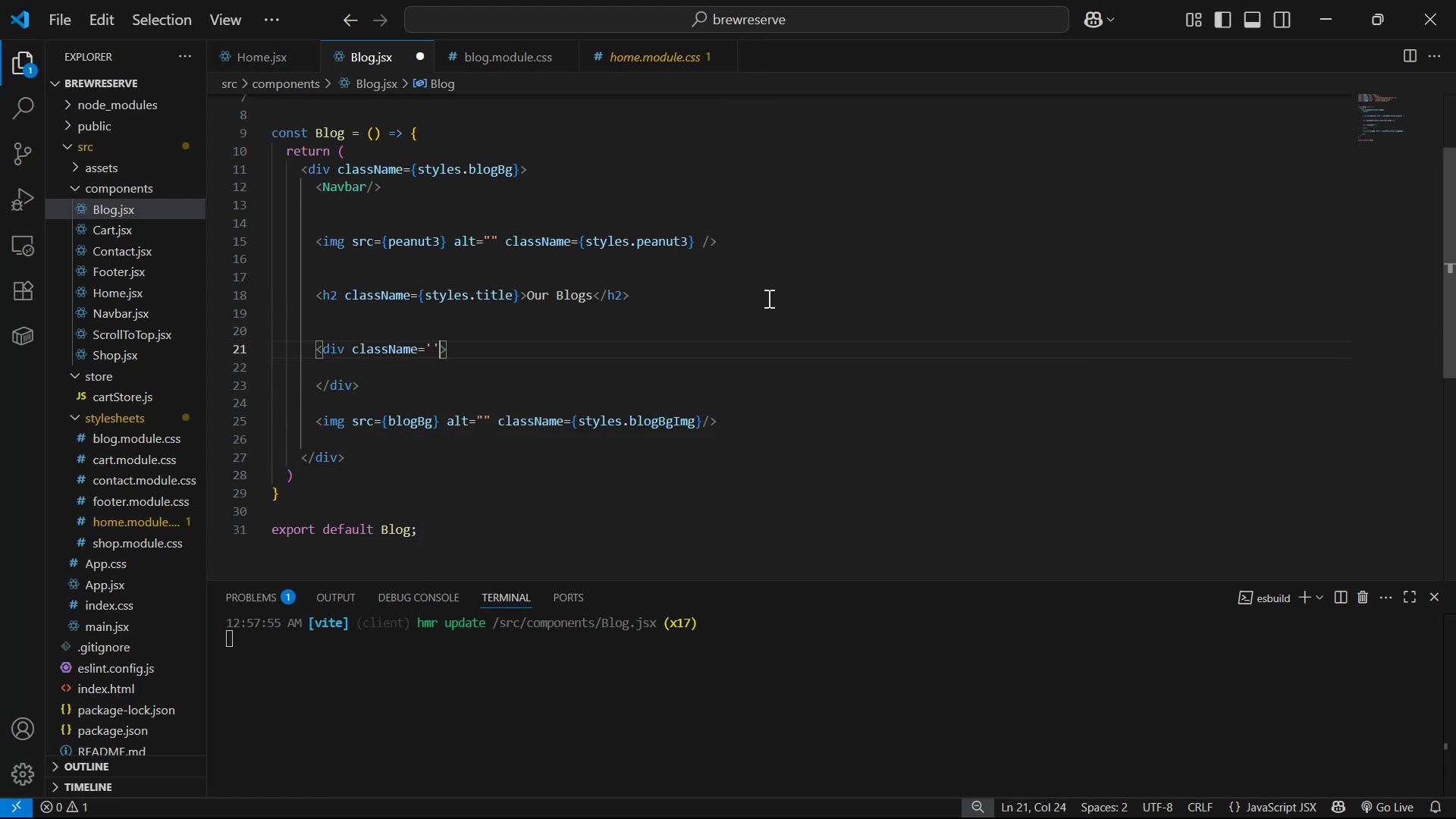 
key(Backspace)
key(Backspace)
type({sty)
 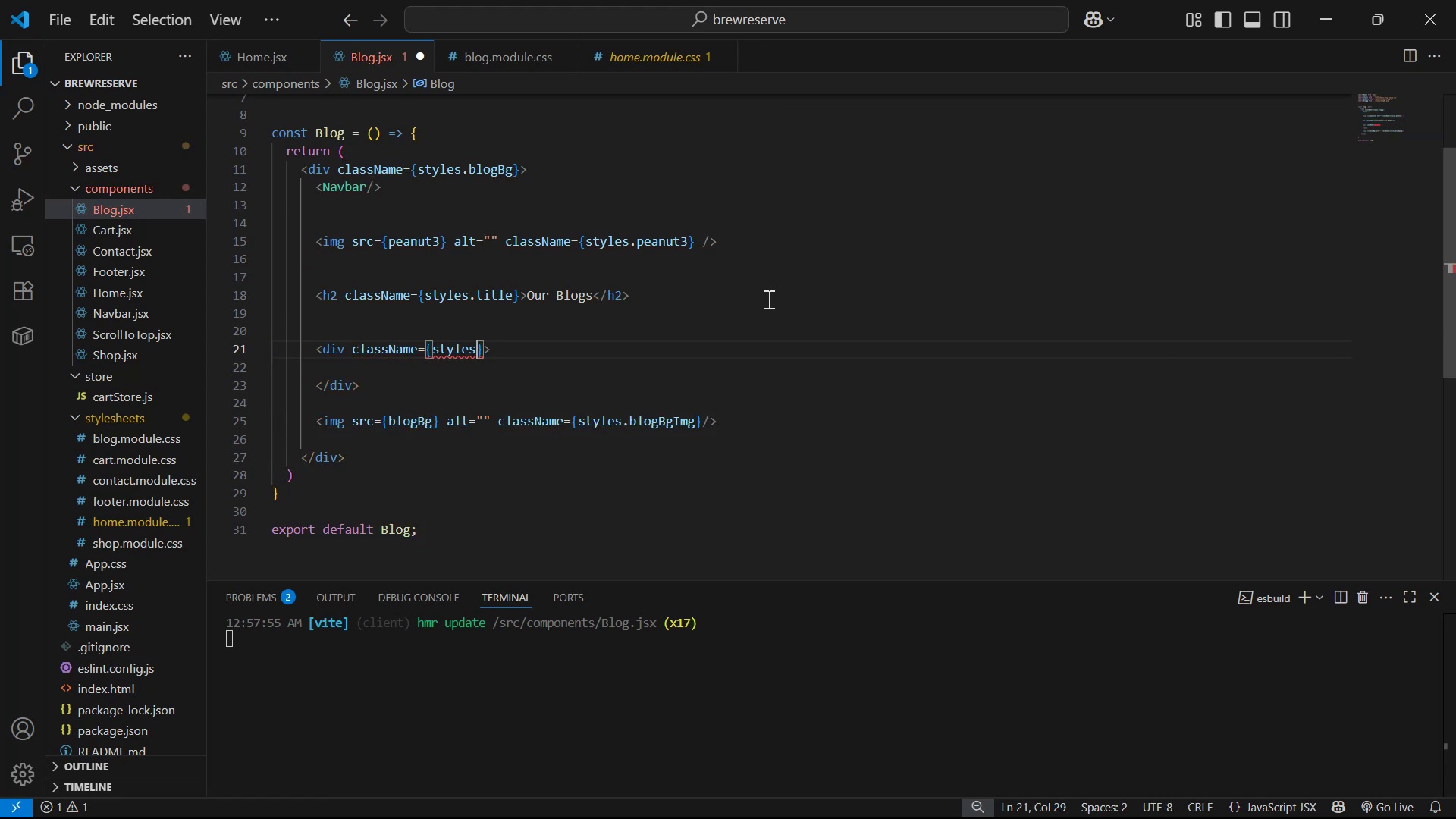 
 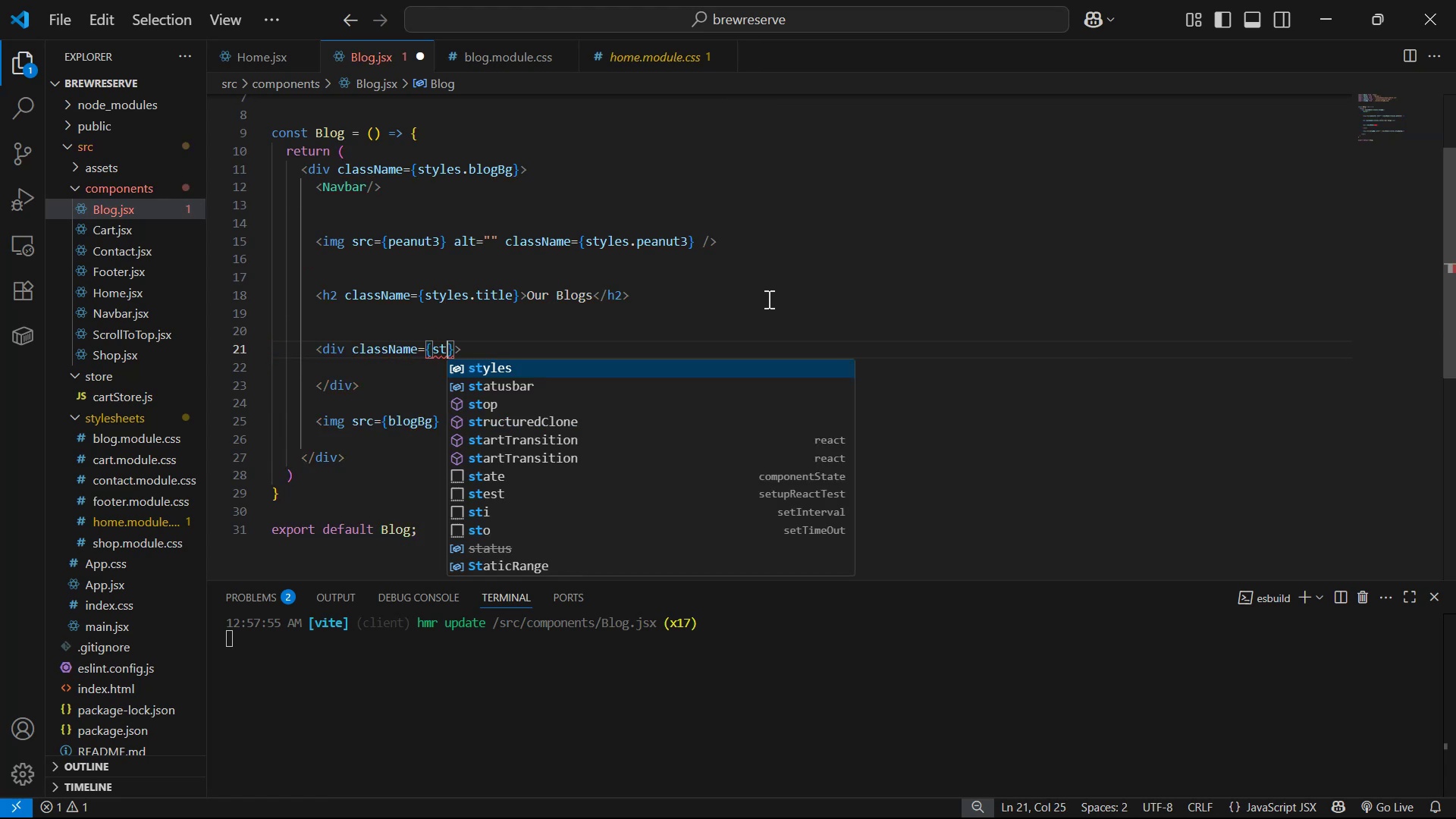 
key(Enter)
 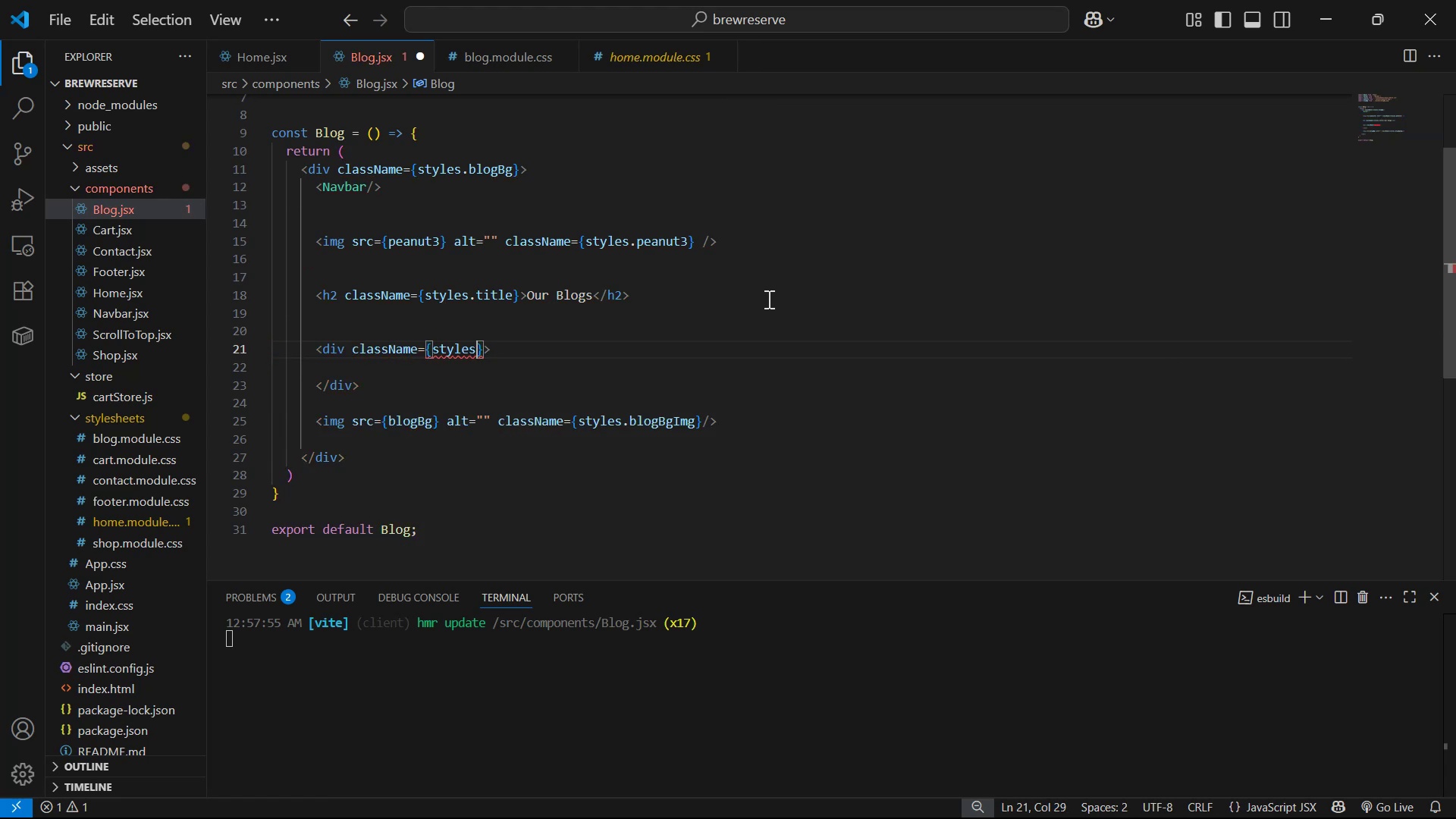 
type(.blogs )
key(Backspace)
 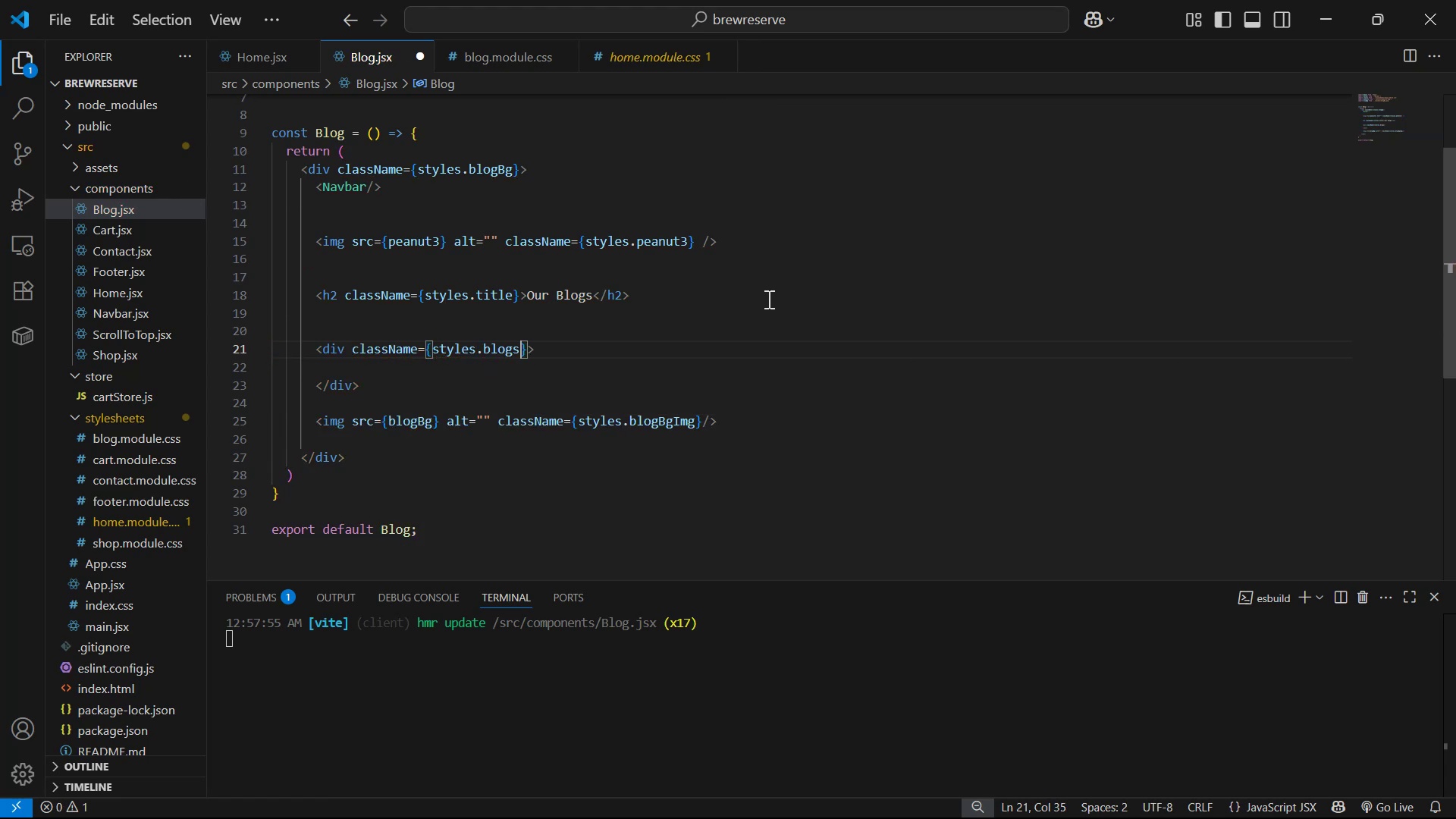 
key(Control+S)
 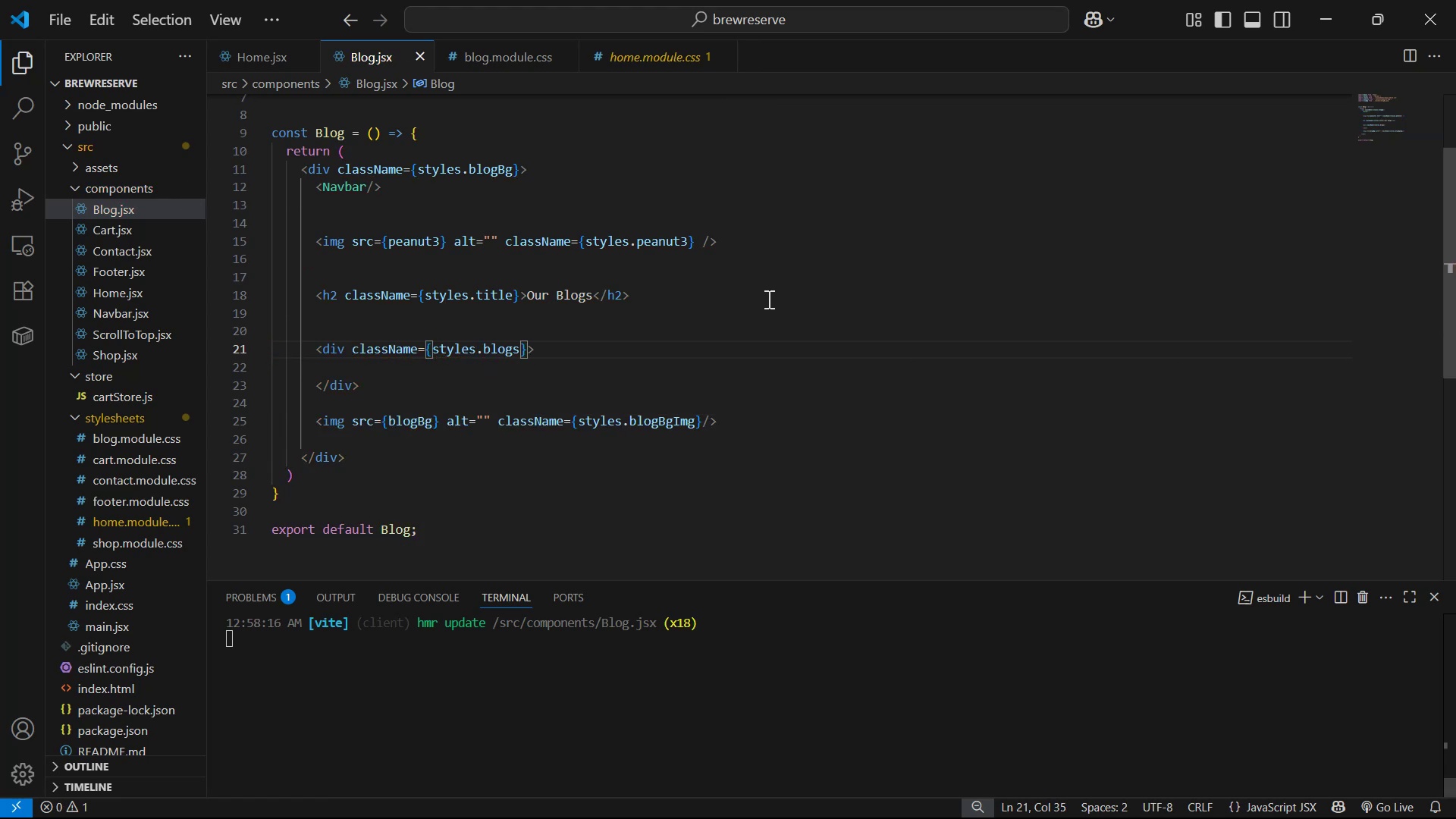 
key(Alt+AltLeft)
 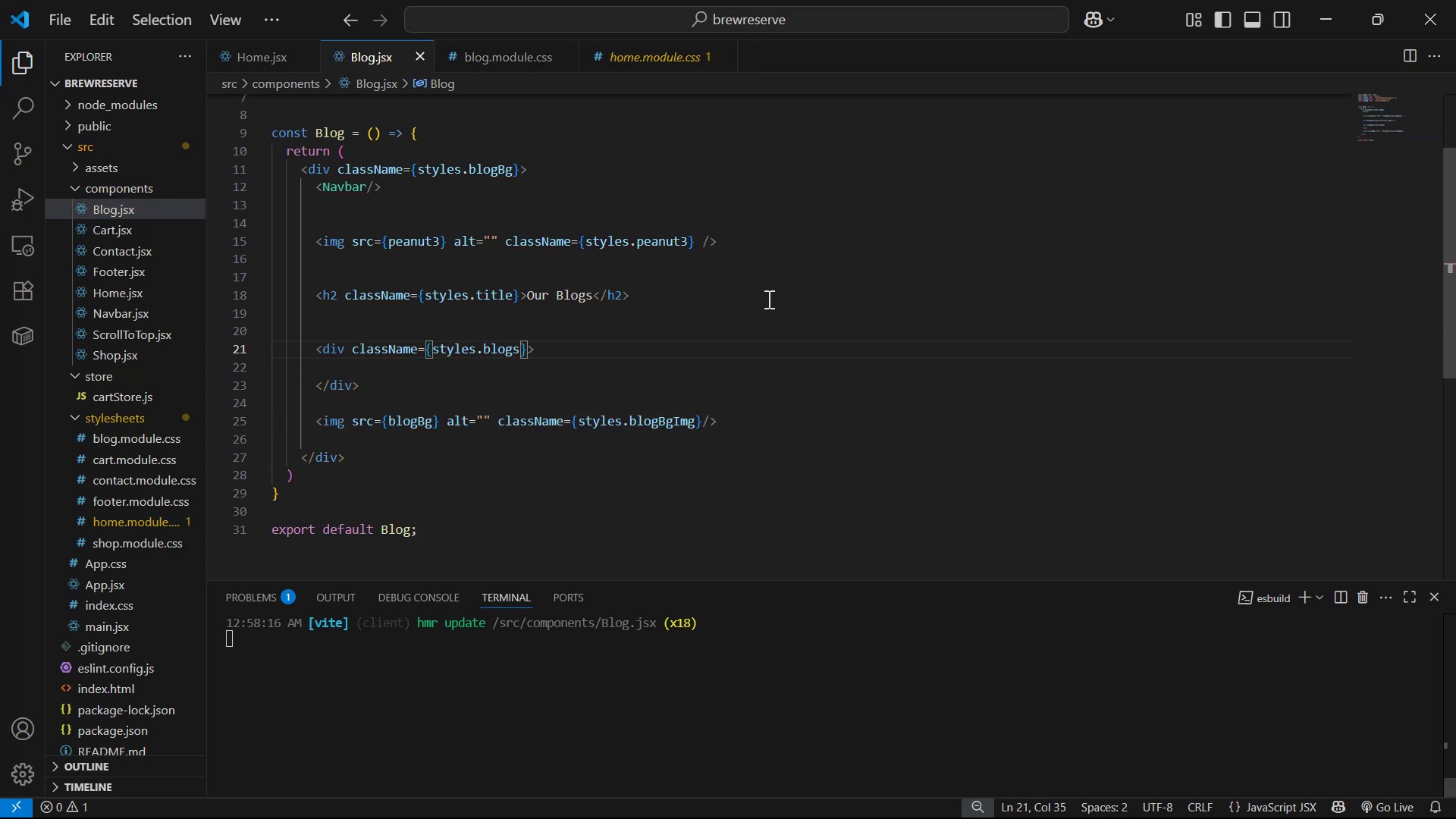 
key(Alt+Tab)
 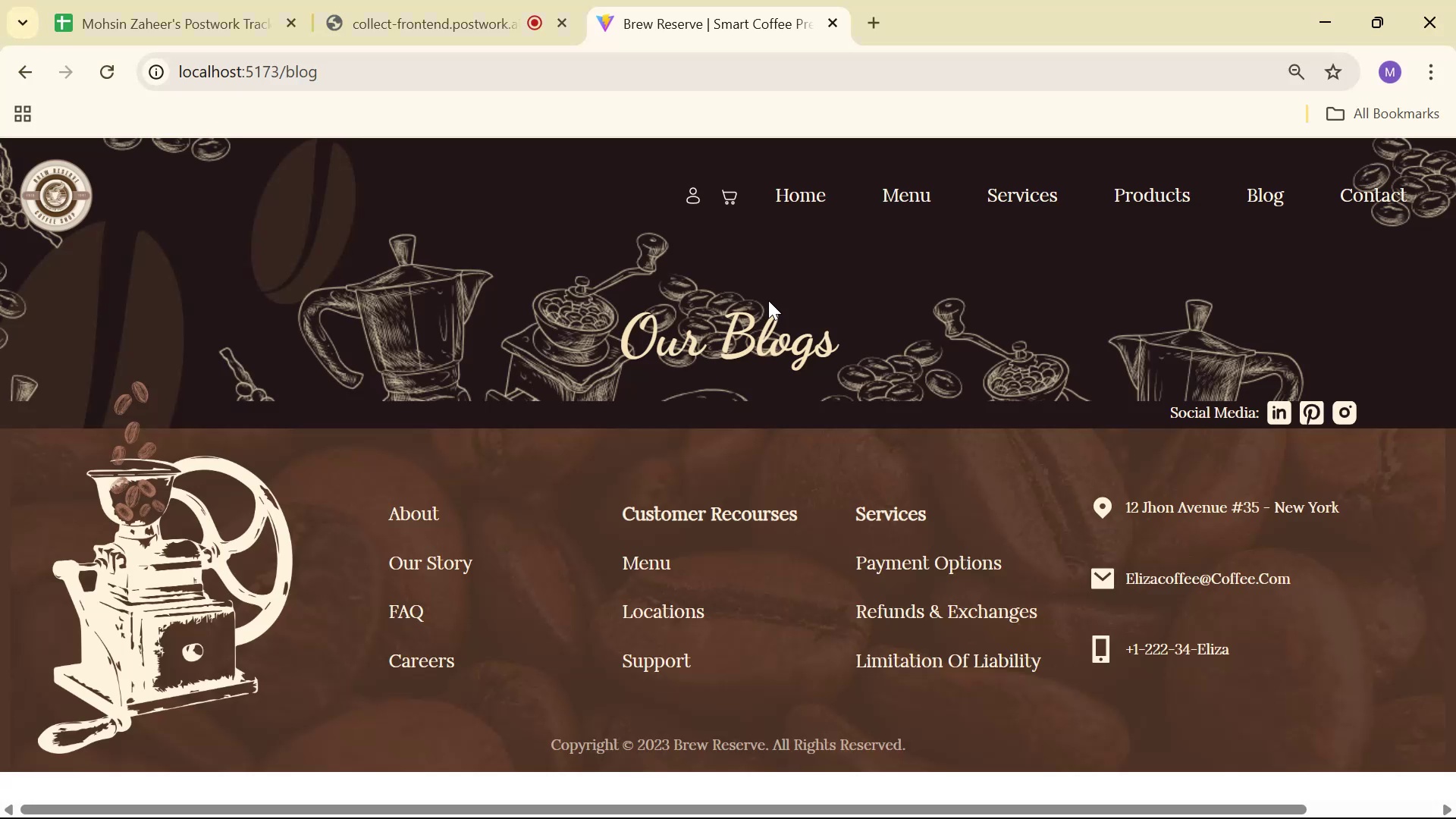 
scroll: coordinate [859, 284], scroll_direction: down, amount: 1.0
 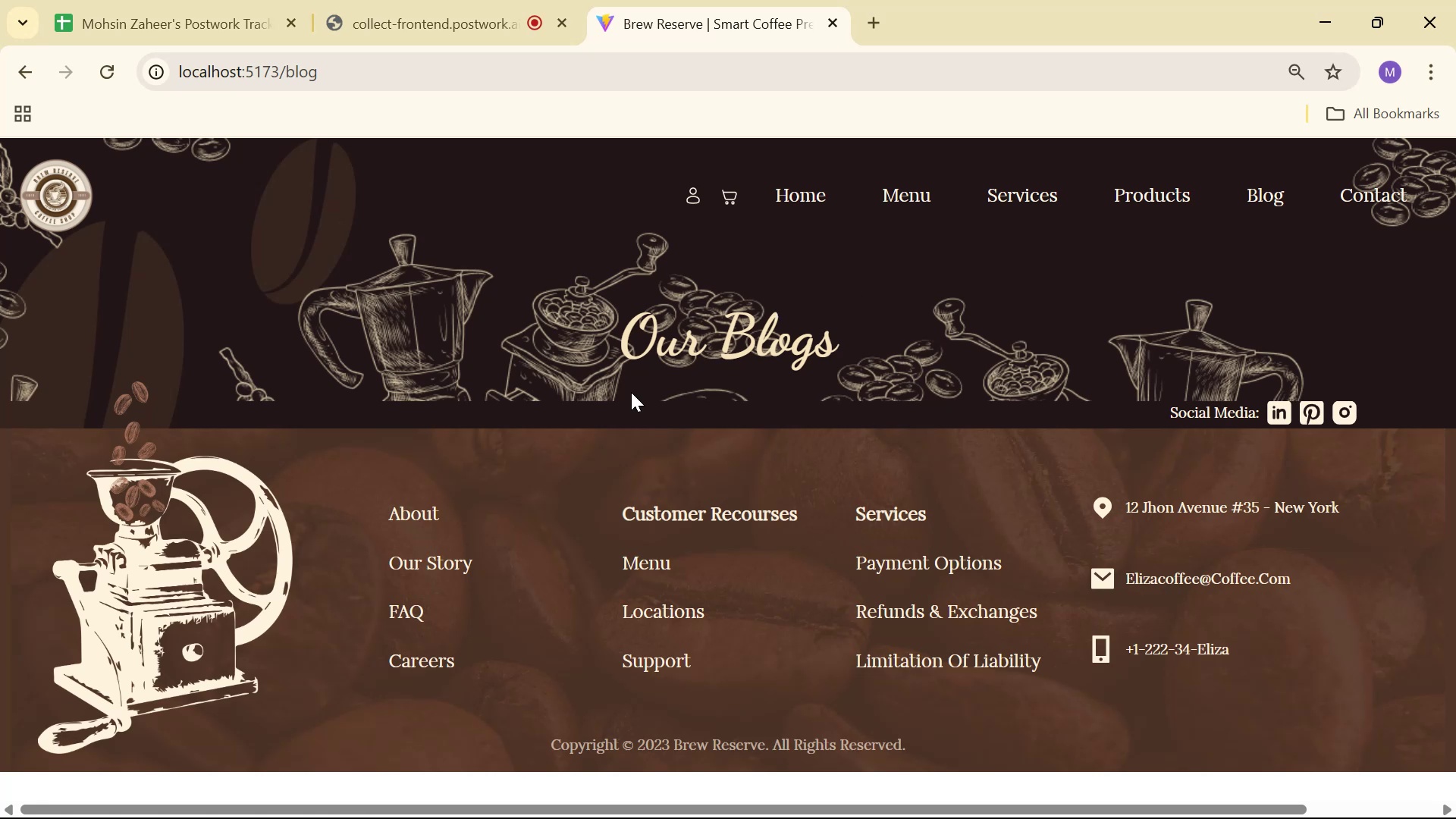 
left_click_drag(start_coordinate=[599, 340], to_coordinate=[825, 347])
 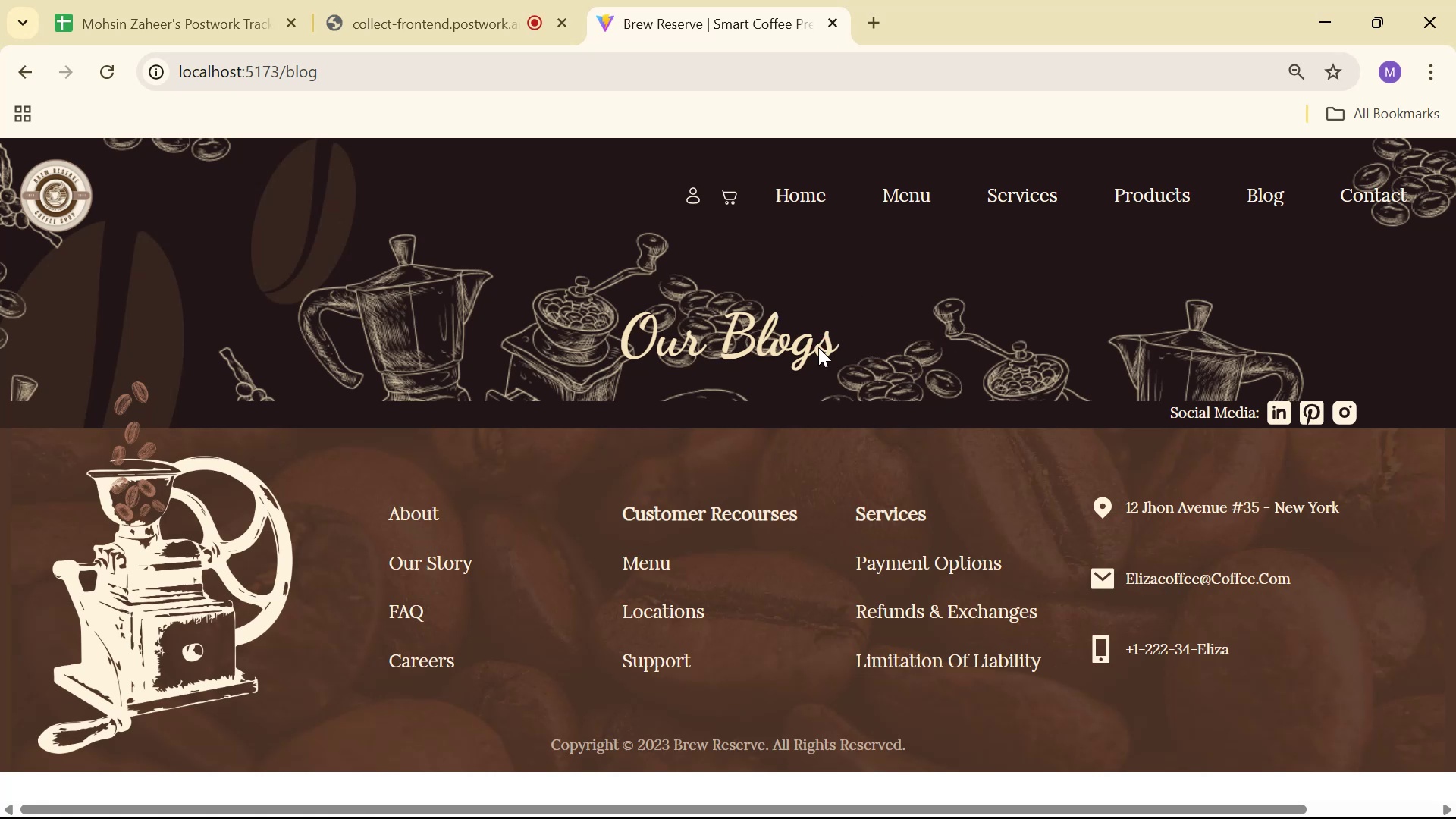 
left_click_drag(start_coordinate=[797, 347], to_coordinate=[658, 353])
 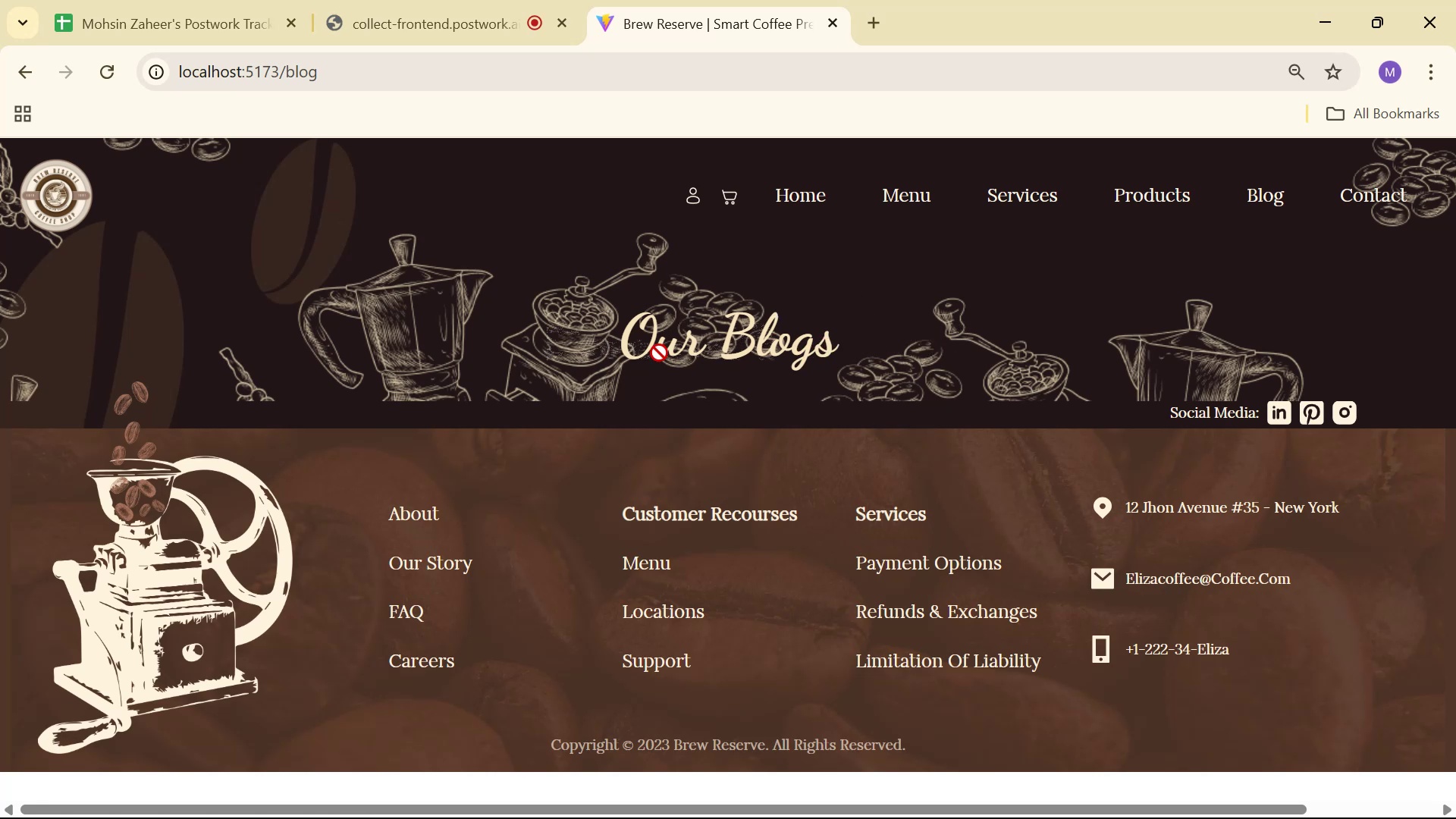 
key(Alt+AltLeft)
 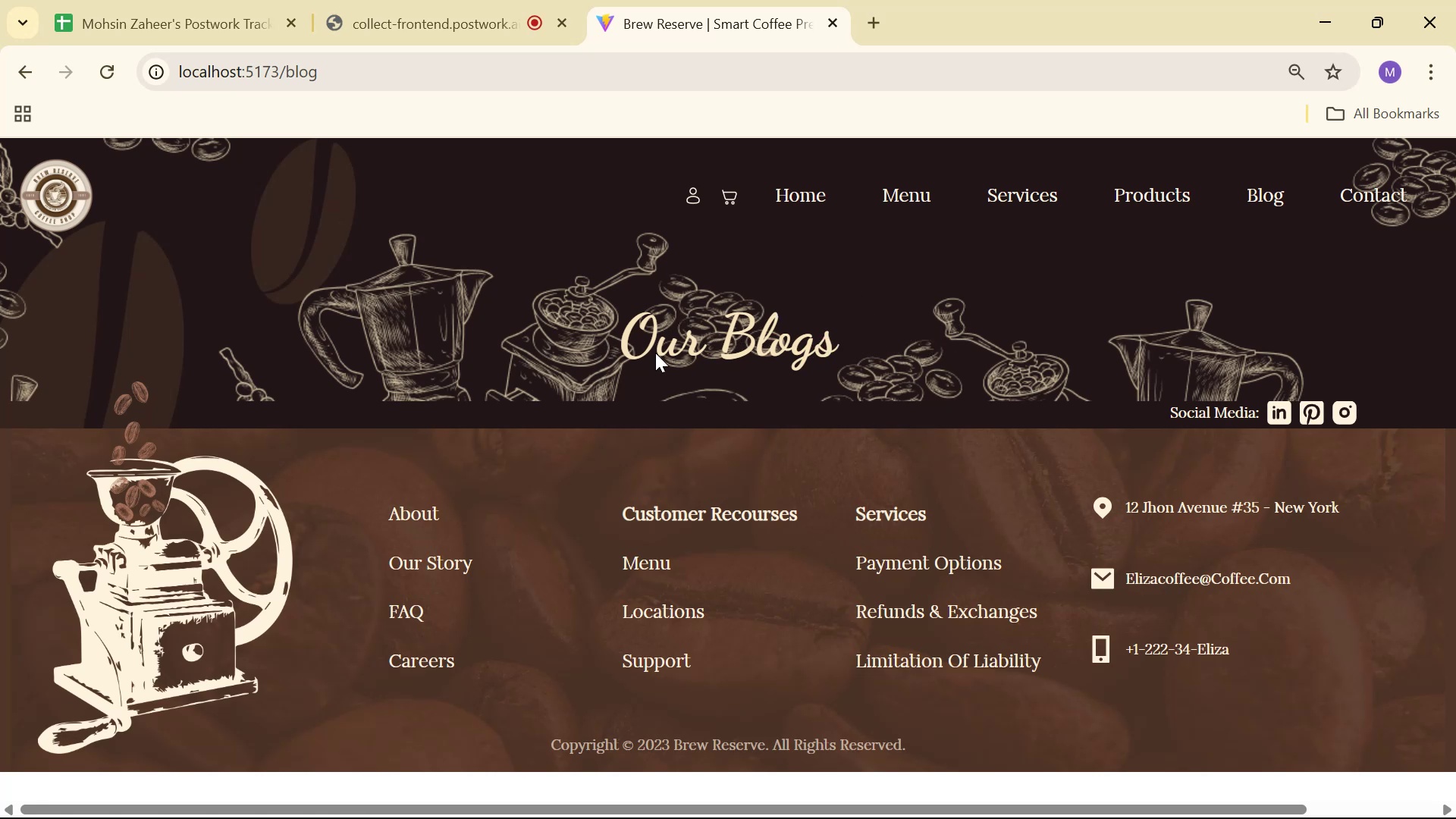 
key(Alt+Tab)
 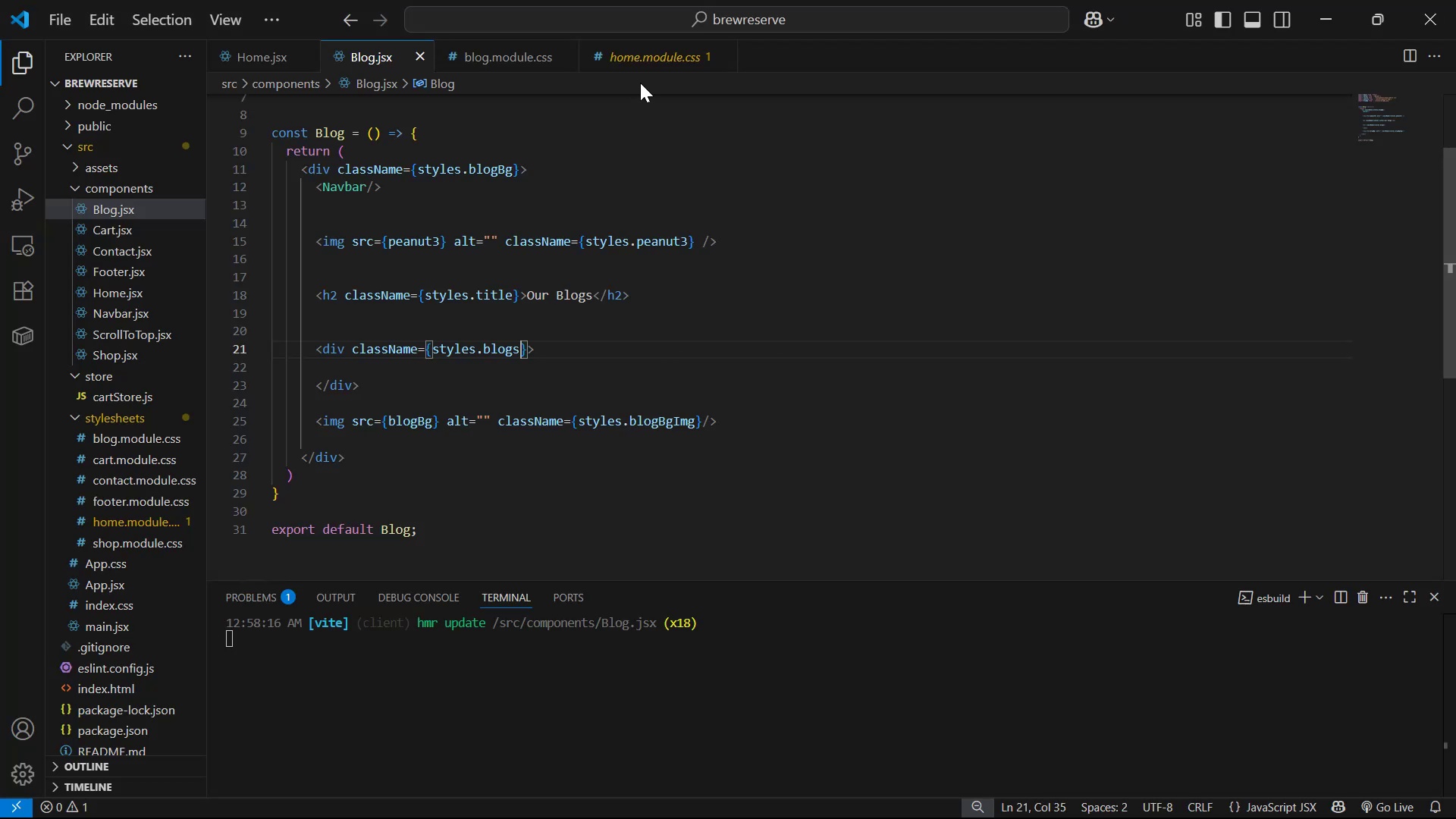 
left_click([642, 67])
 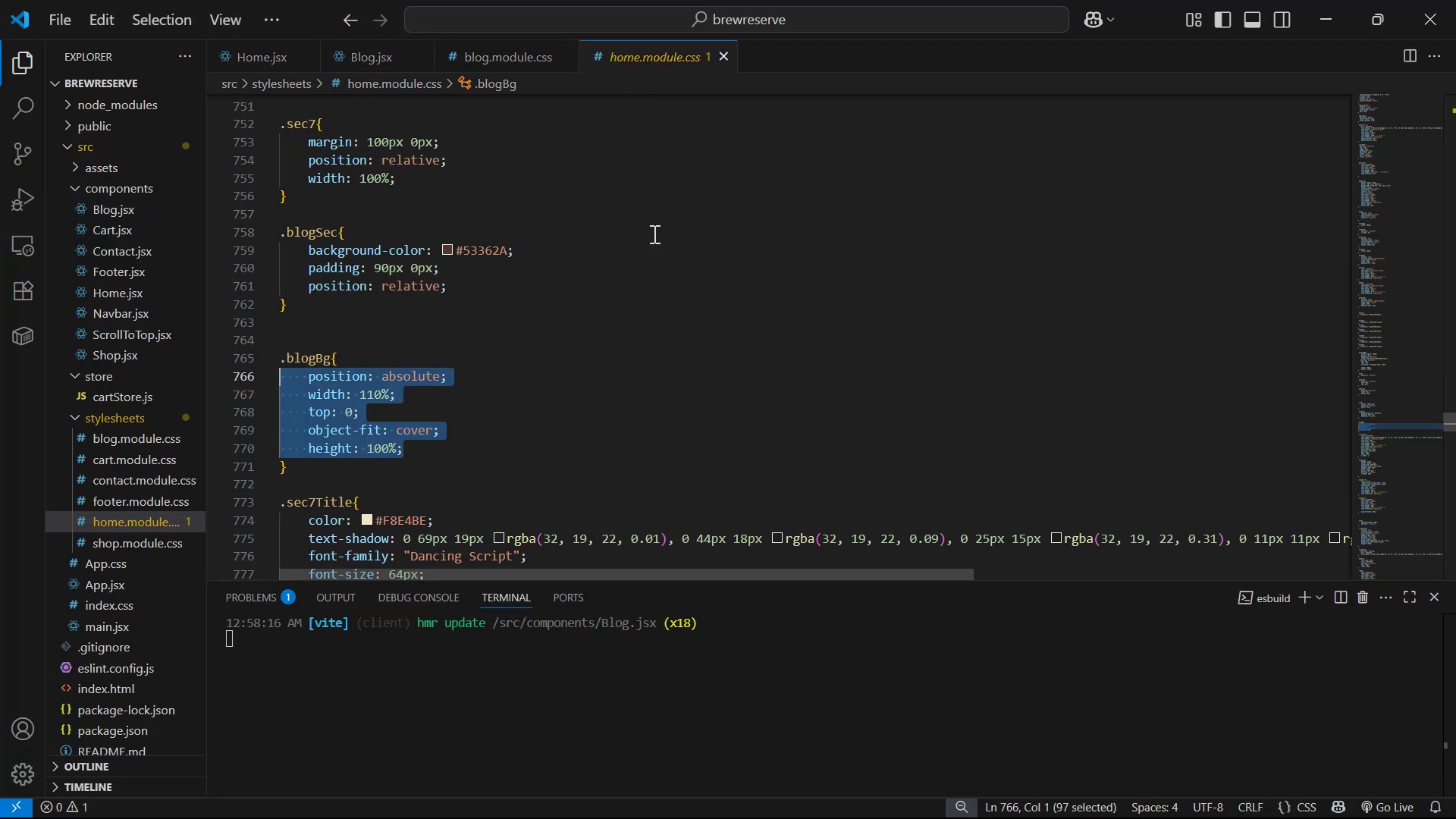 
scroll: coordinate [629, 362], scroll_direction: down, amount: 1.0
 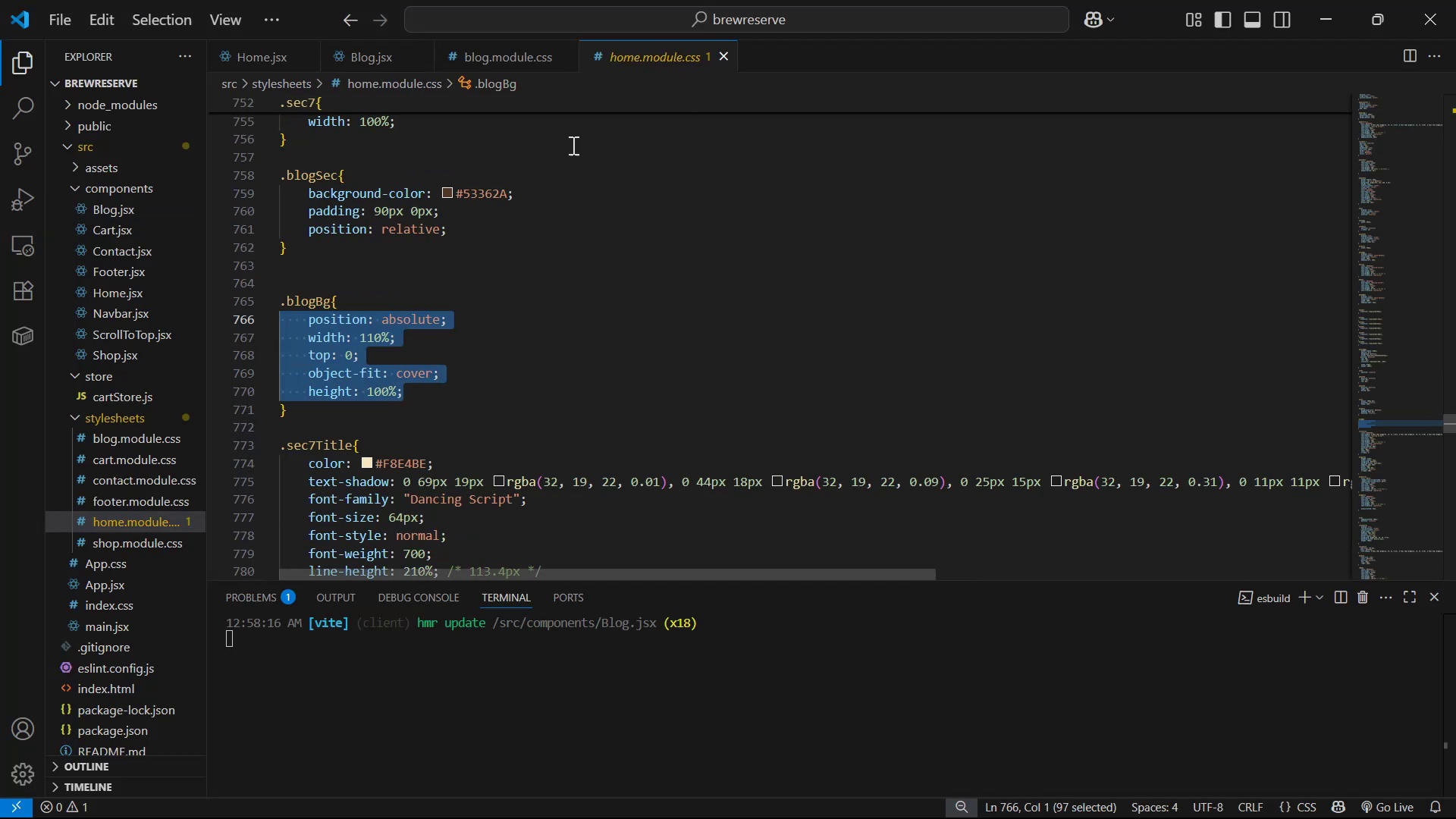 
left_click([491, 400])
 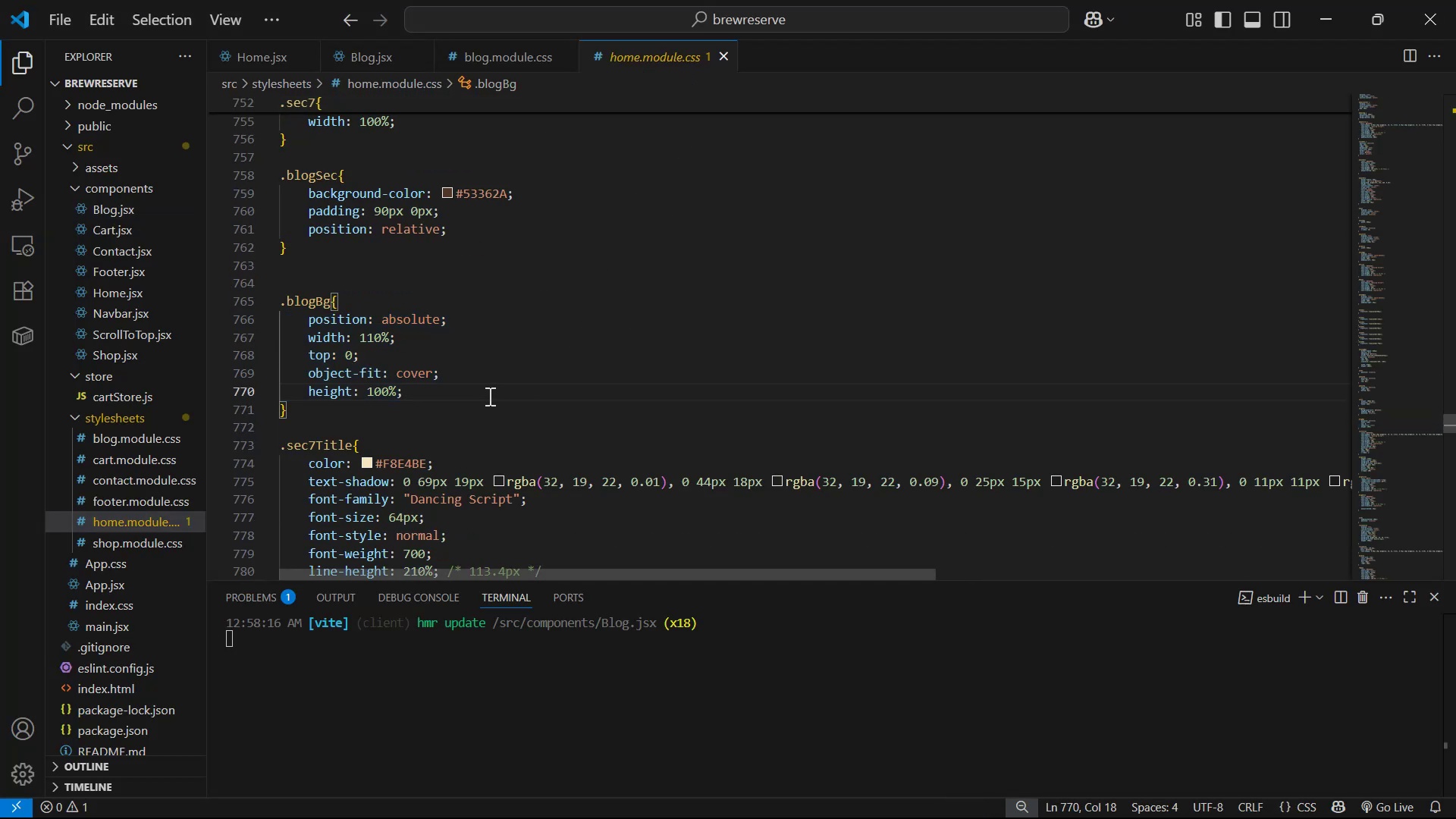 
hold_key(key=ControlLeft, duration=1.51)
 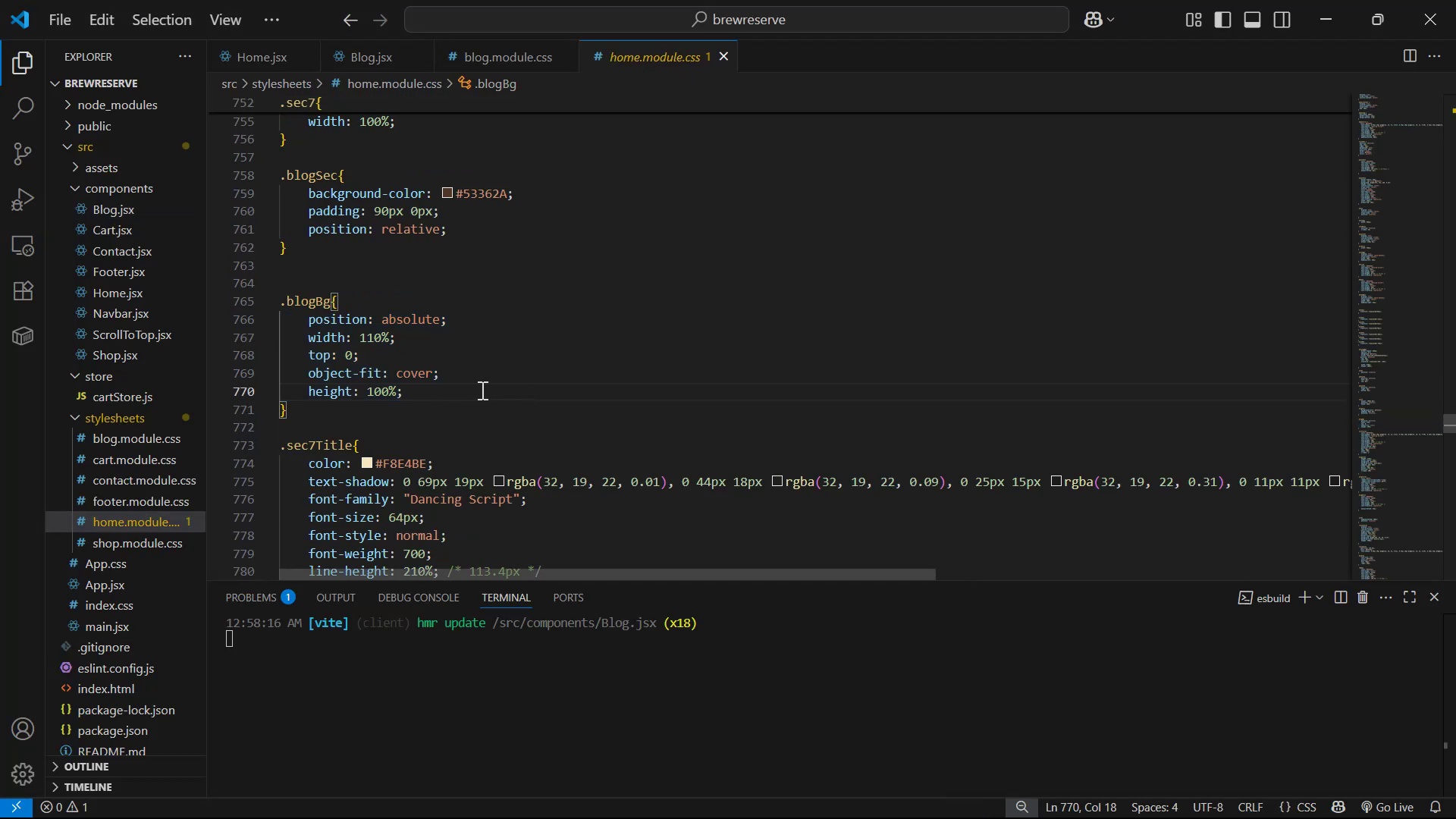 
key(Control+Z)
 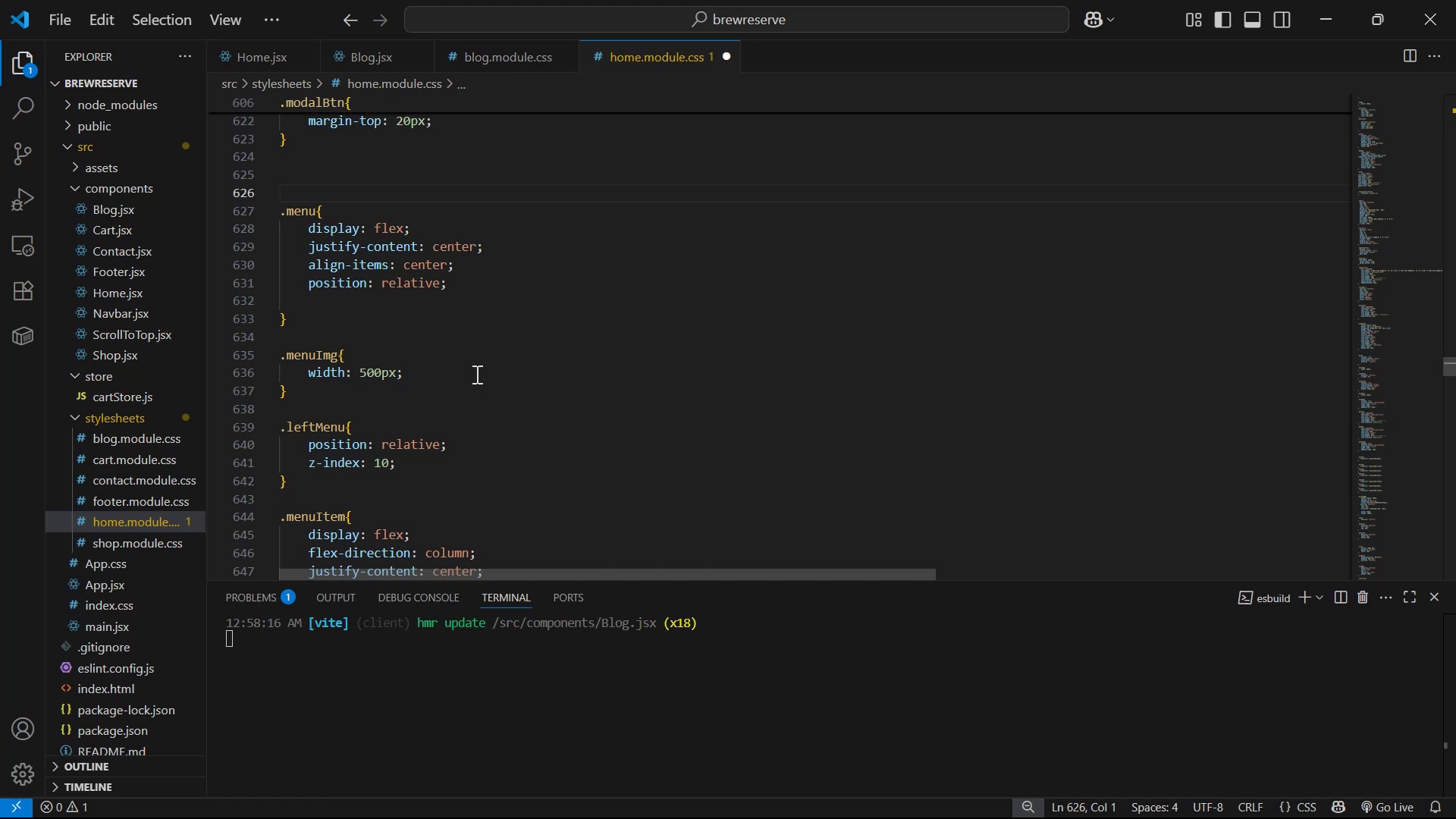 
scroll: coordinate [714, 386], scroll_direction: up, amount: 6.0
 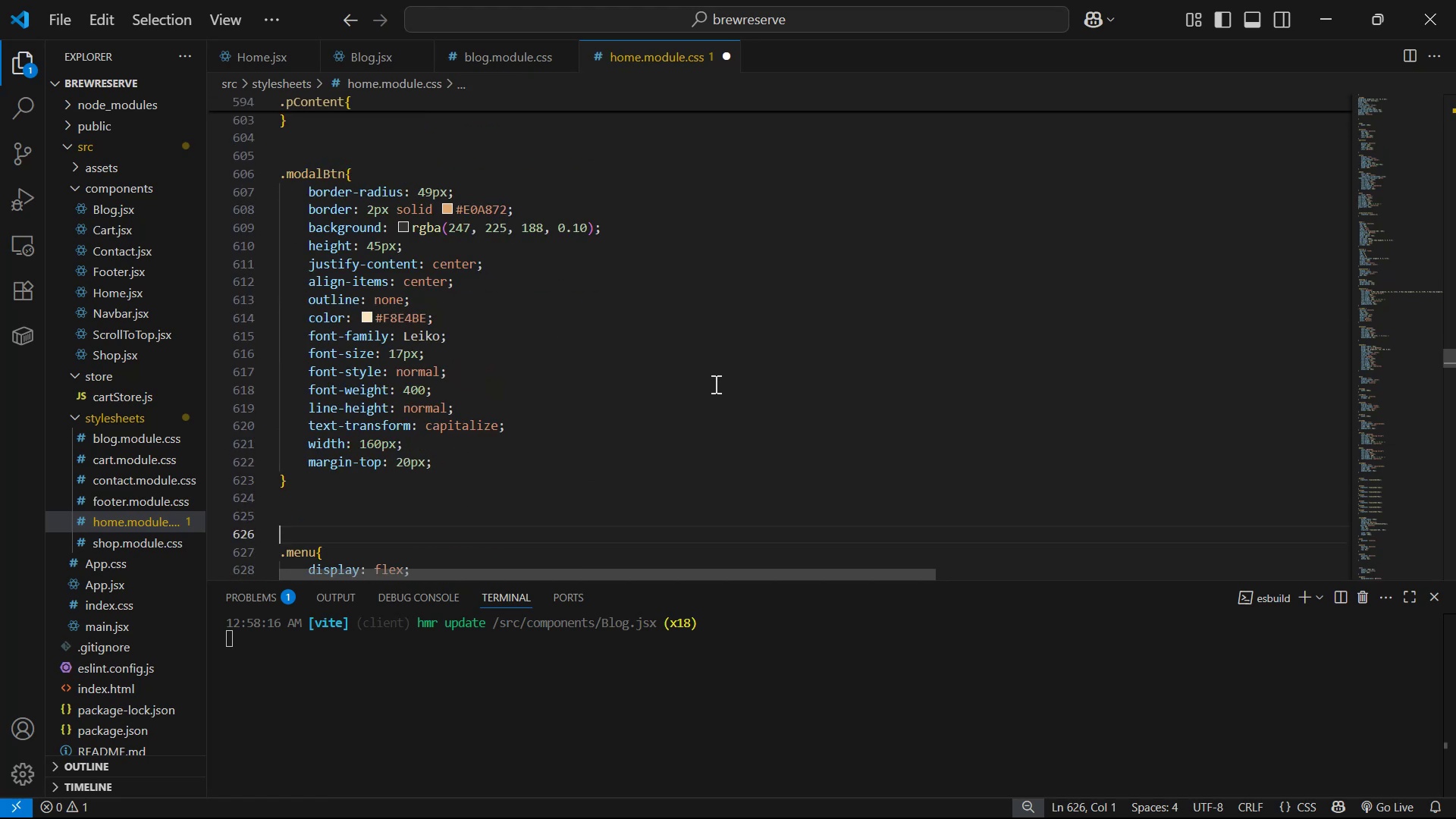 
key(Control+Z)
 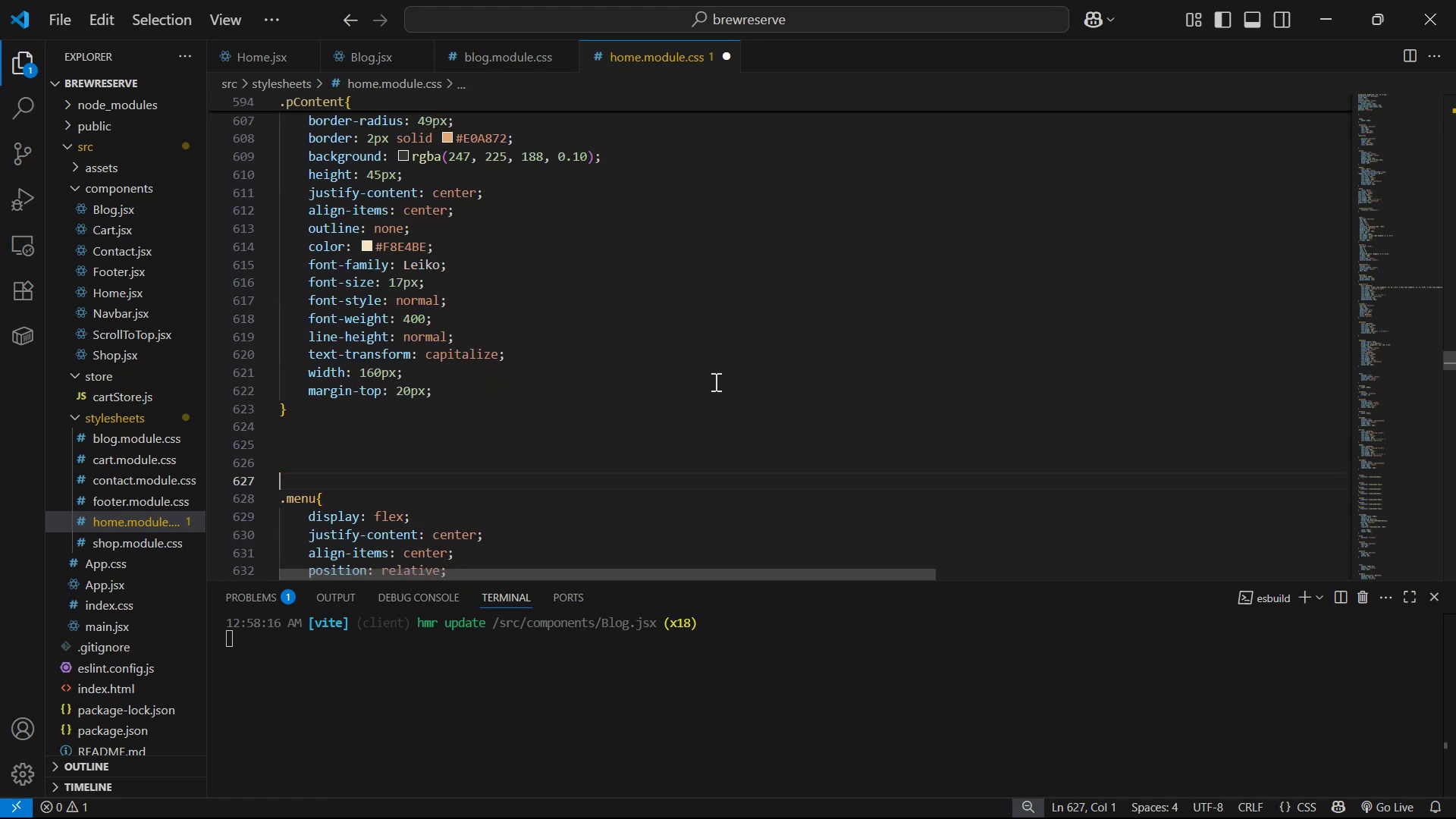 
key(Control+Z)
 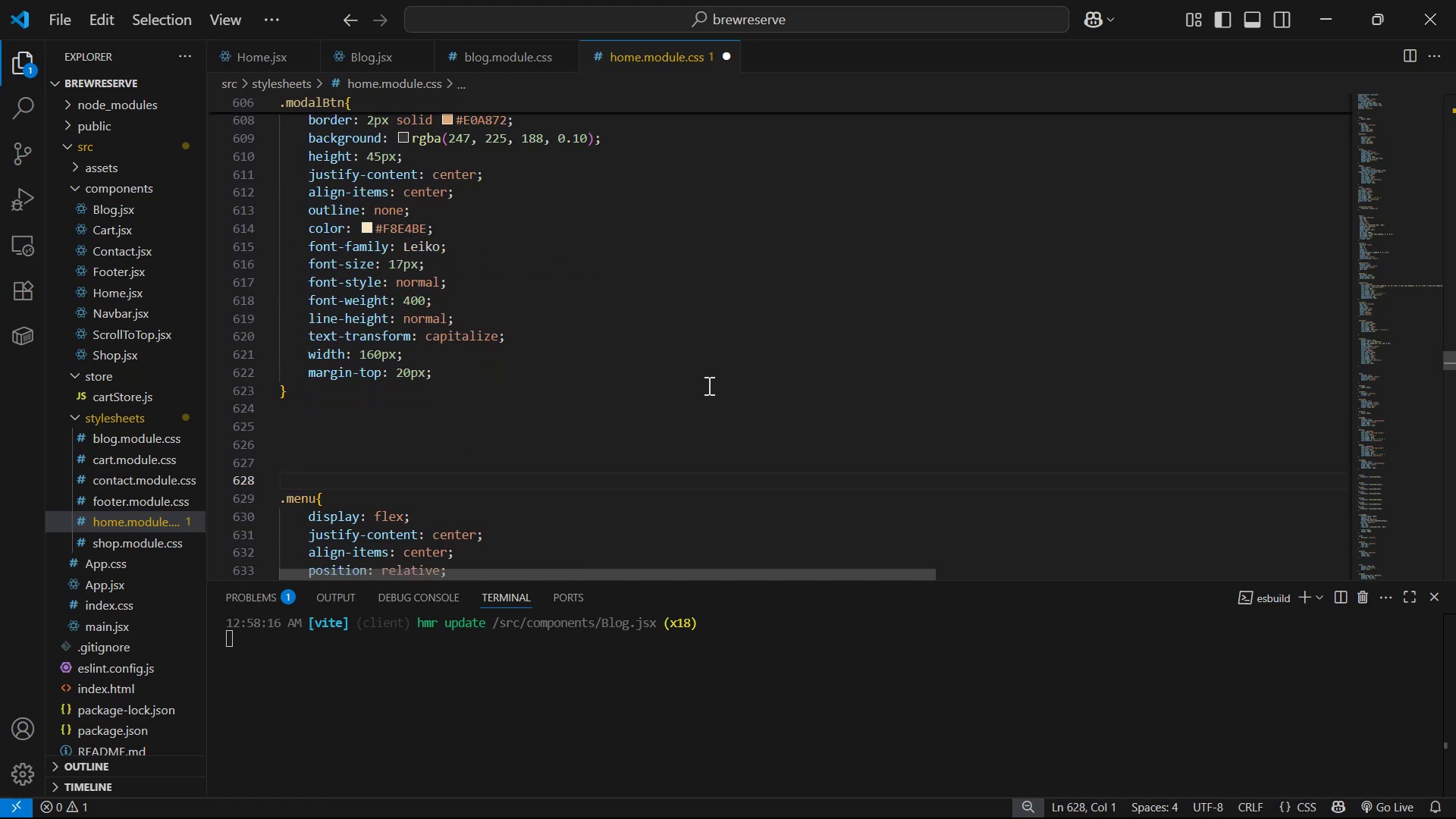 
key(Control+S)
 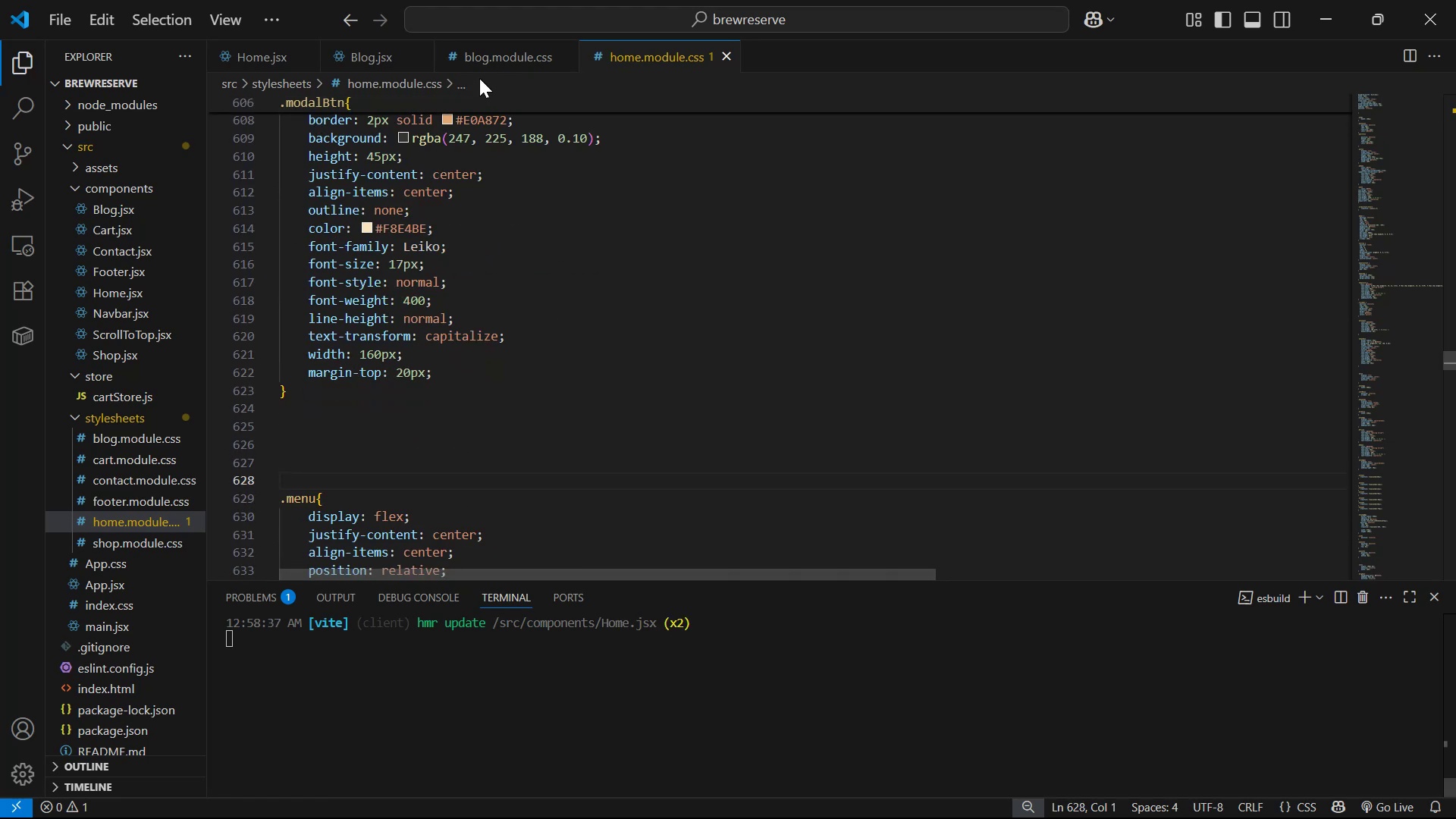 
left_click([488, 61])
 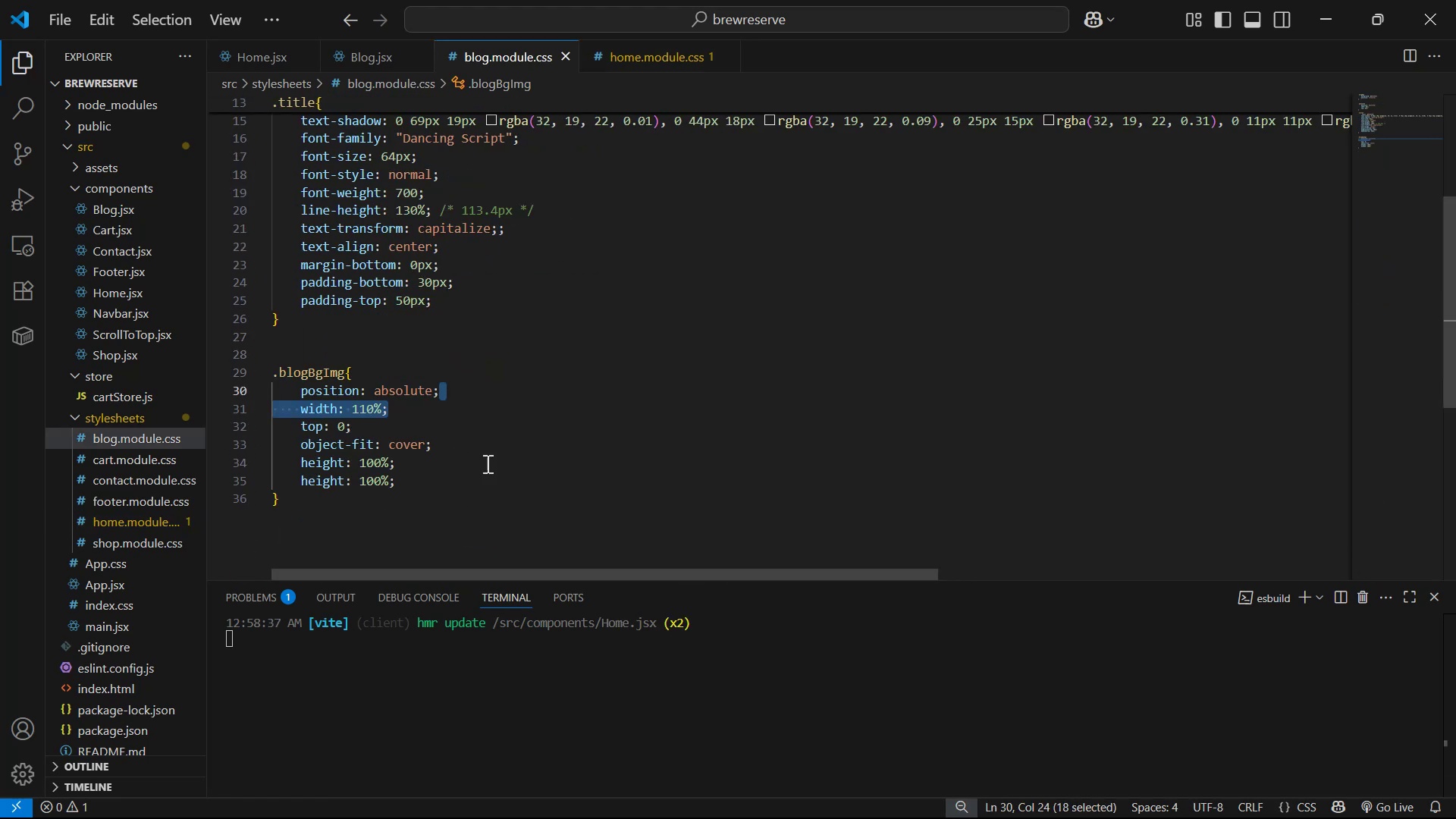 
left_click([479, 480])
 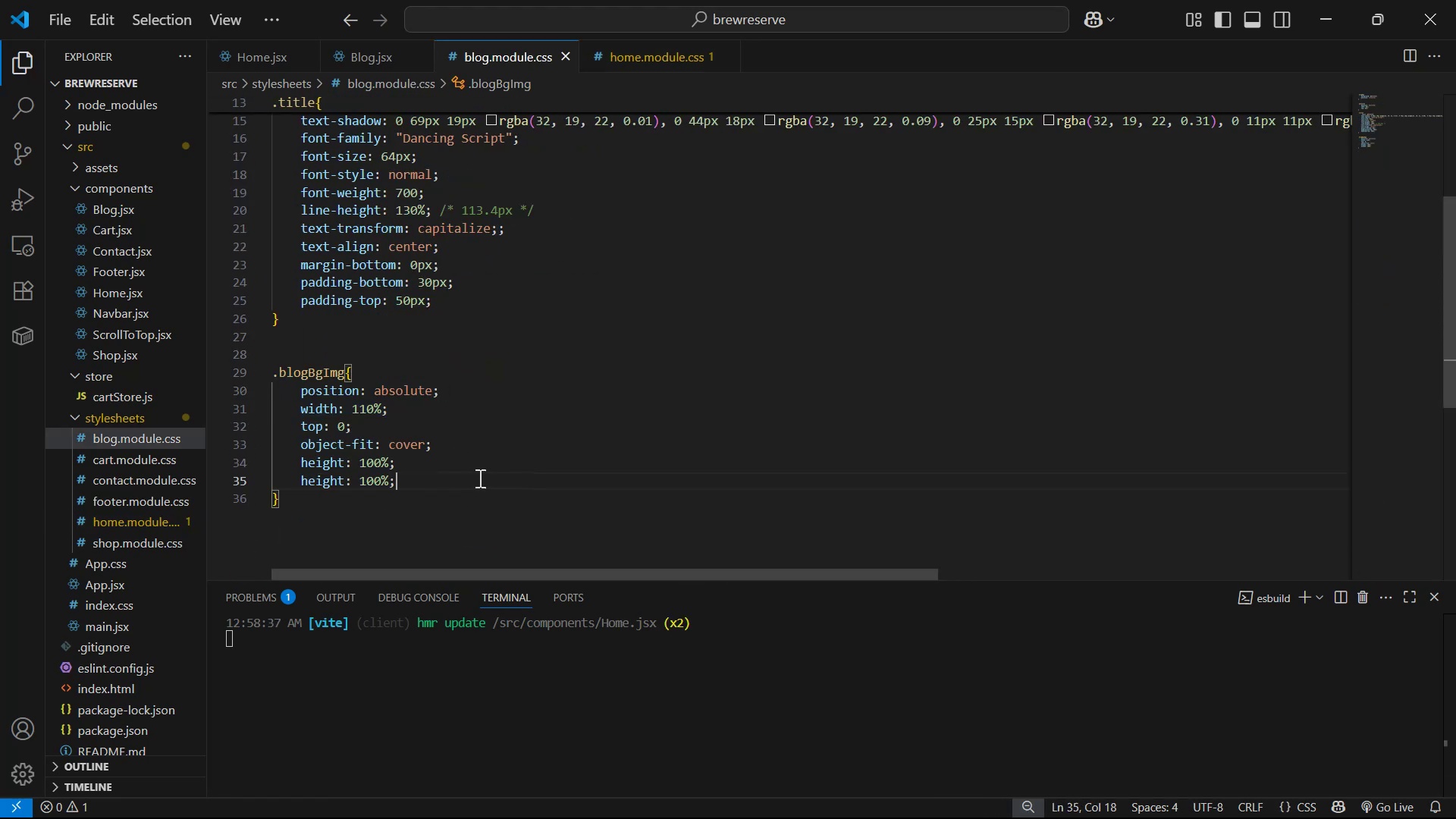 
left_click_drag(start_coordinate=[477, 476], to_coordinate=[482, 460])
 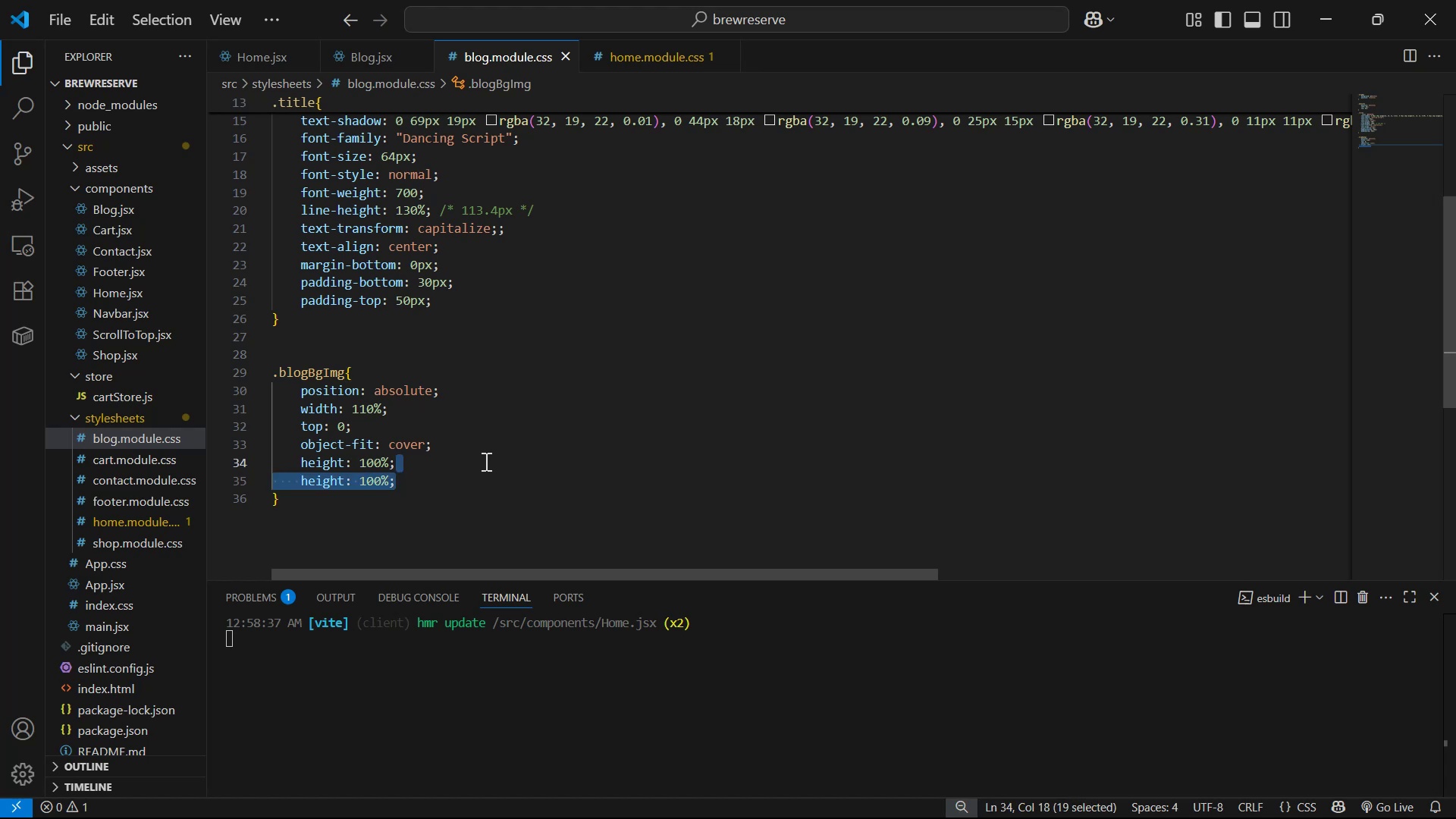 
key(Backslash)
 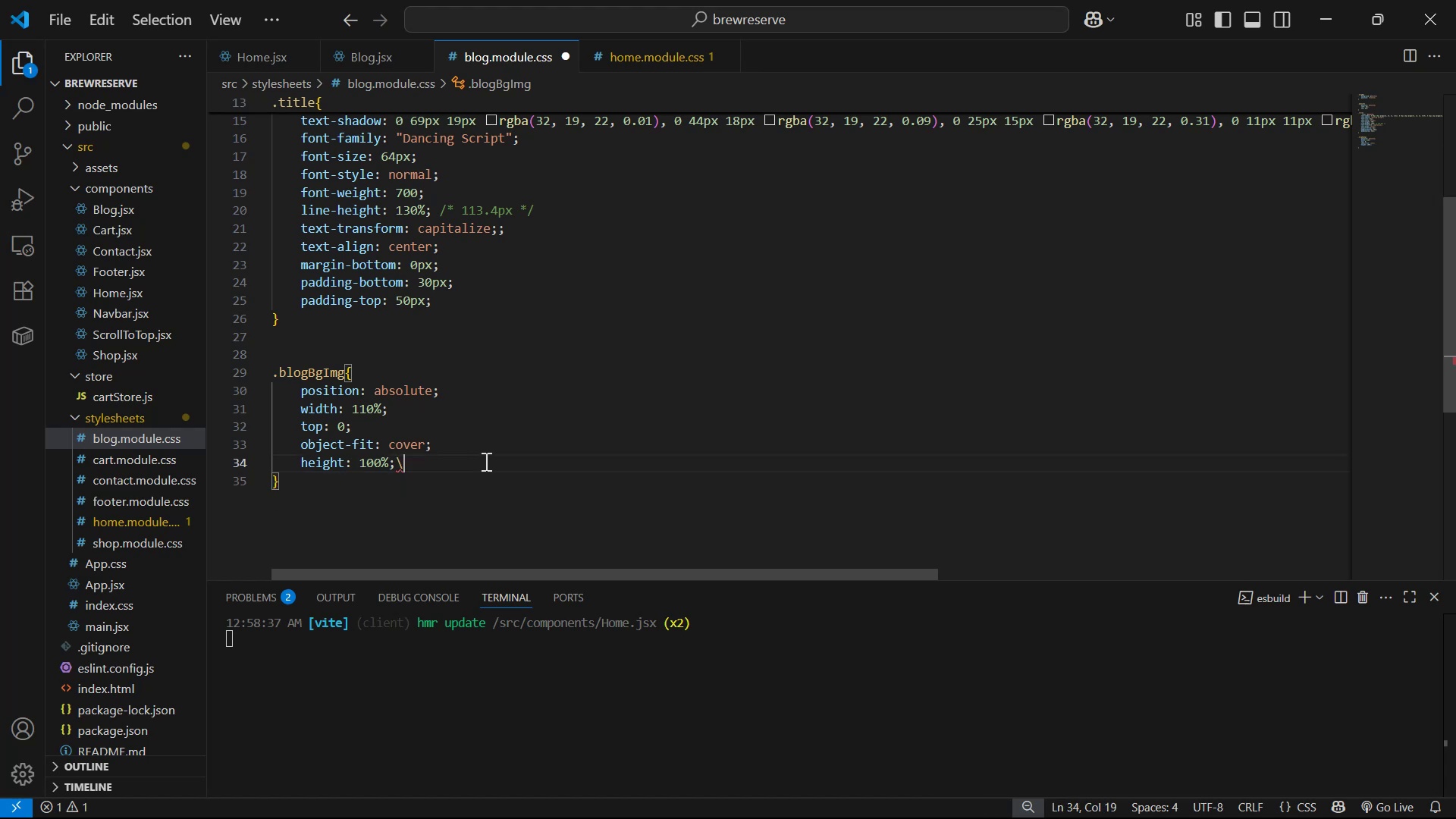 
key(Control+S)
 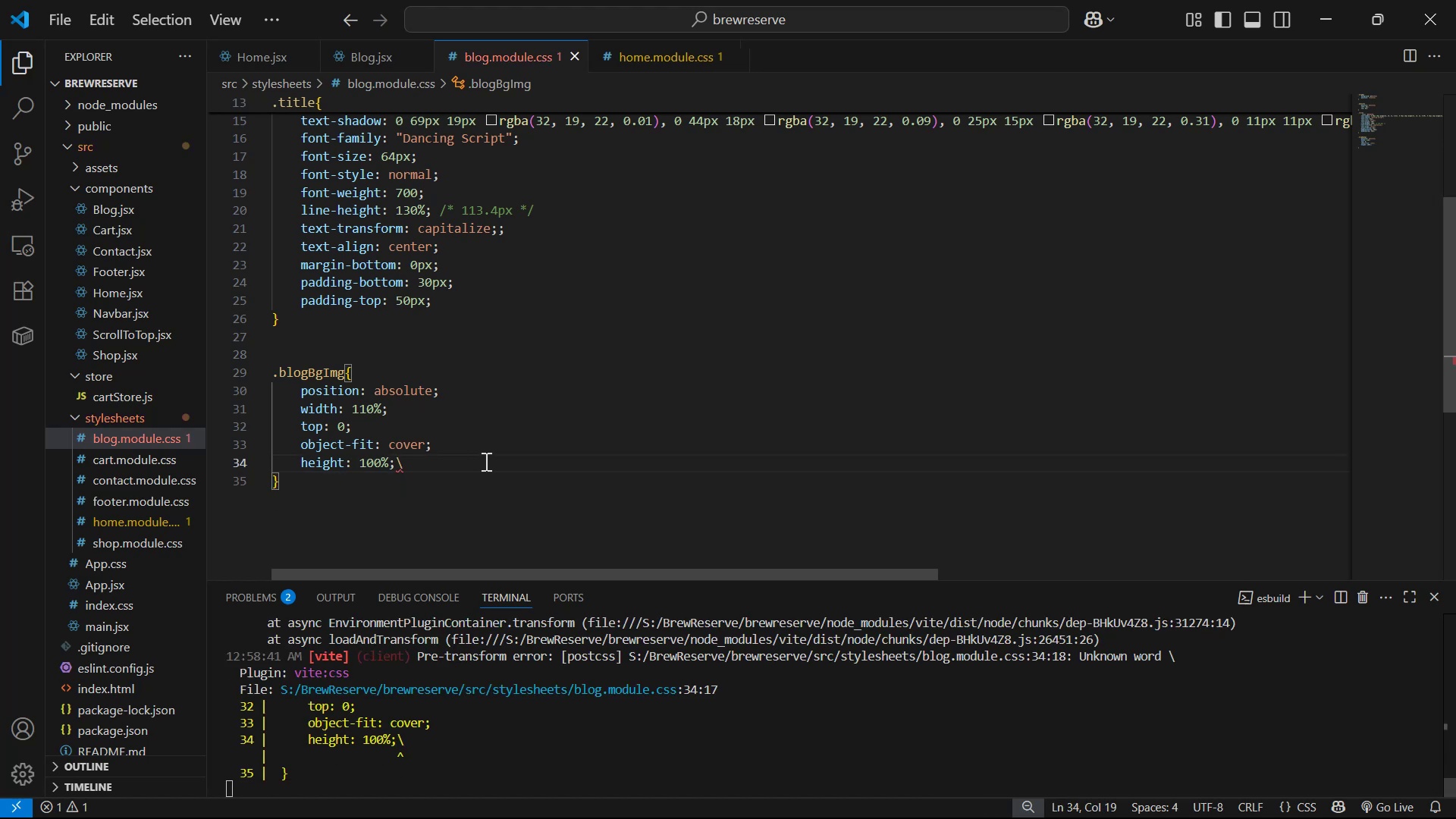 
key(Backspace)
 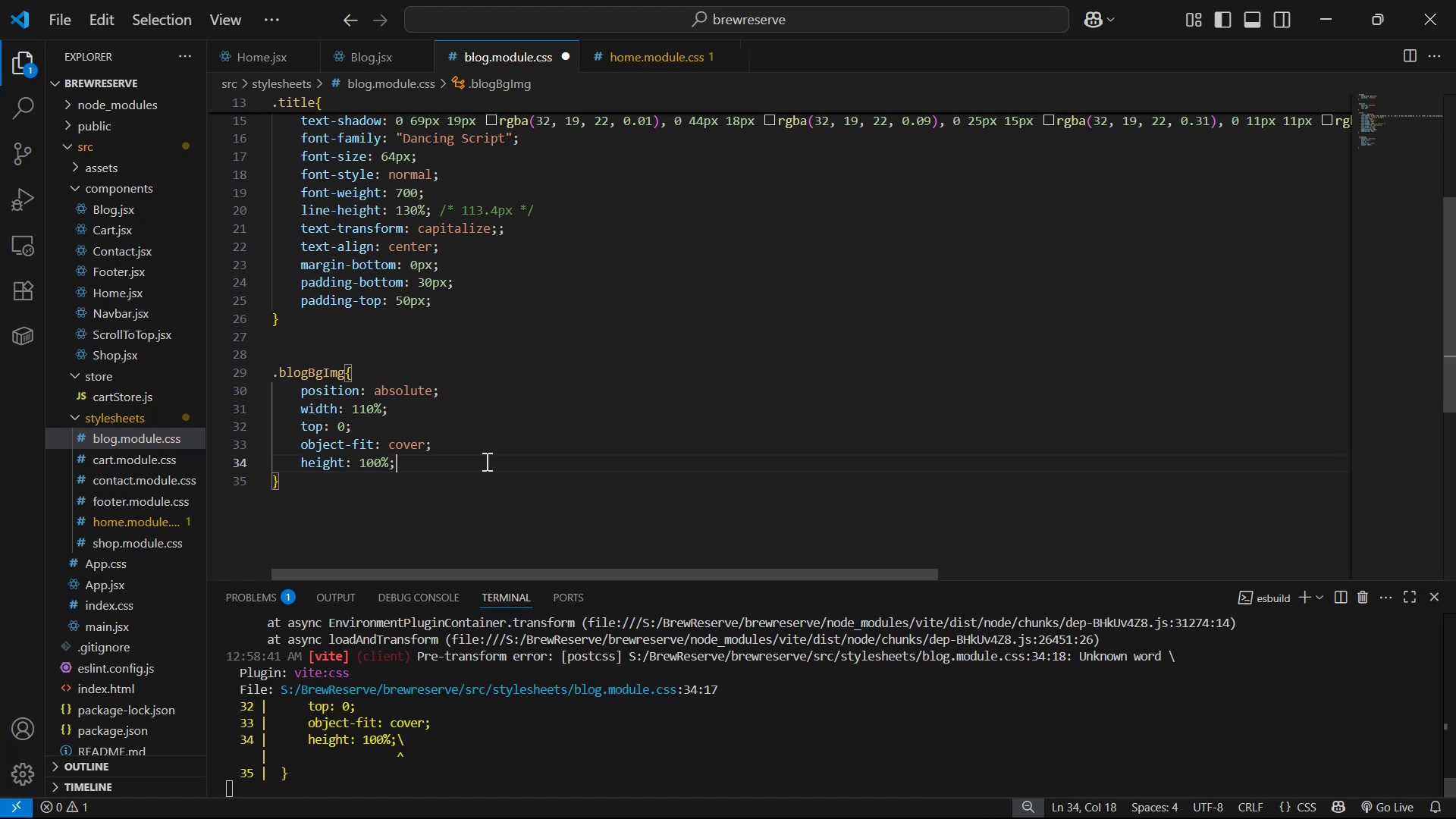 
key(Enter)
 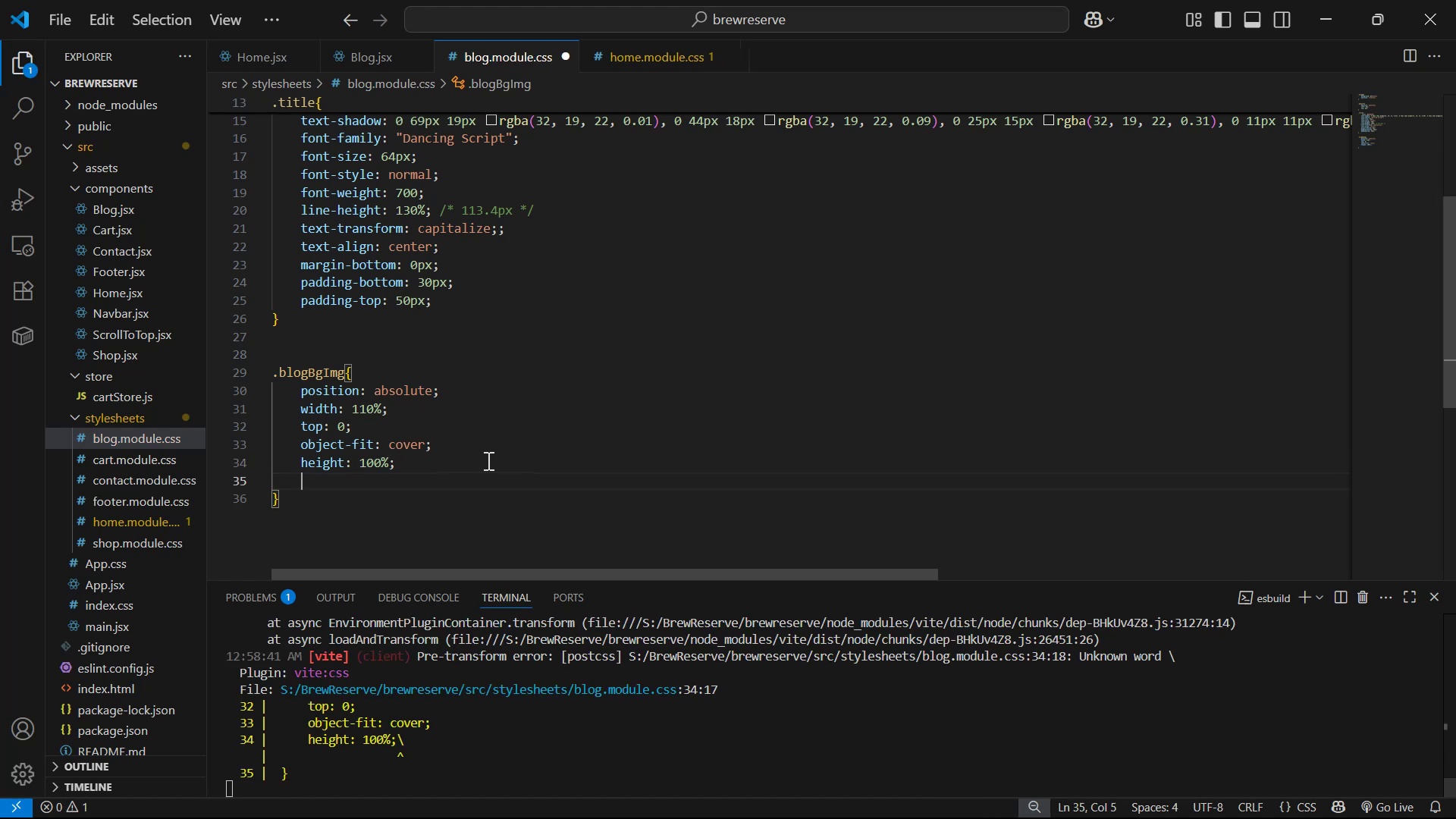 
key(Z)
 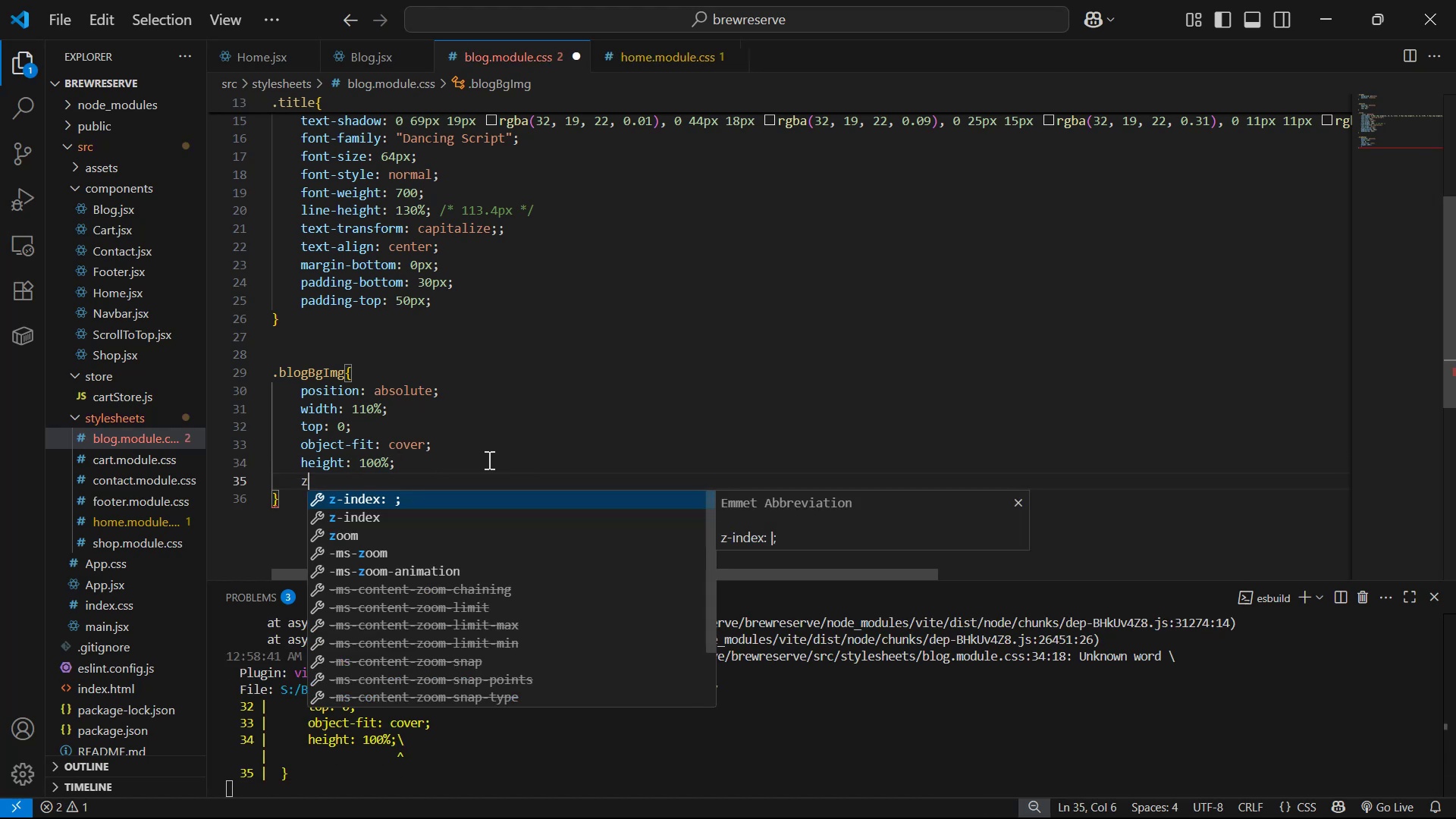 
key(Enter)
 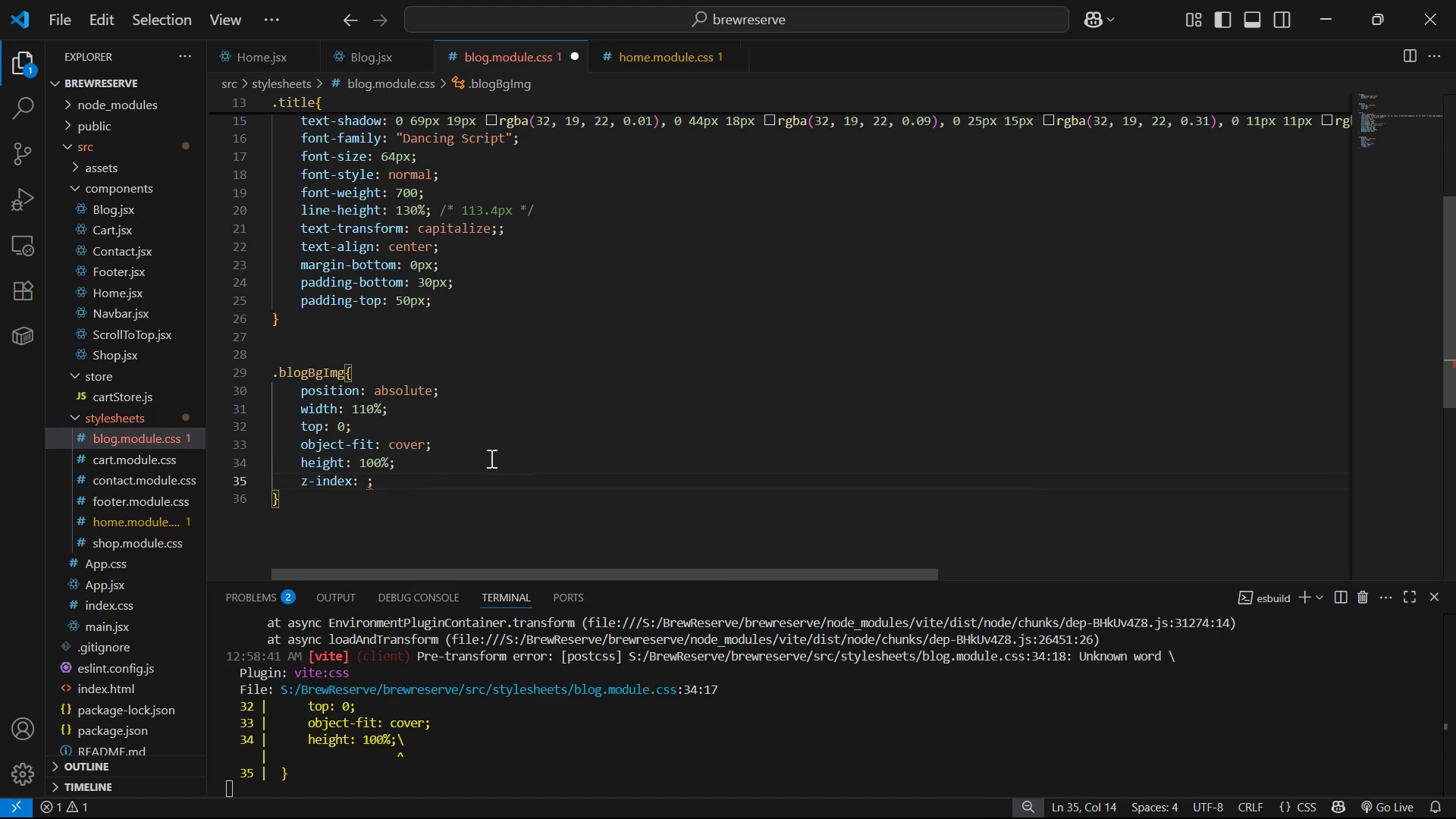 
key(Minus)
 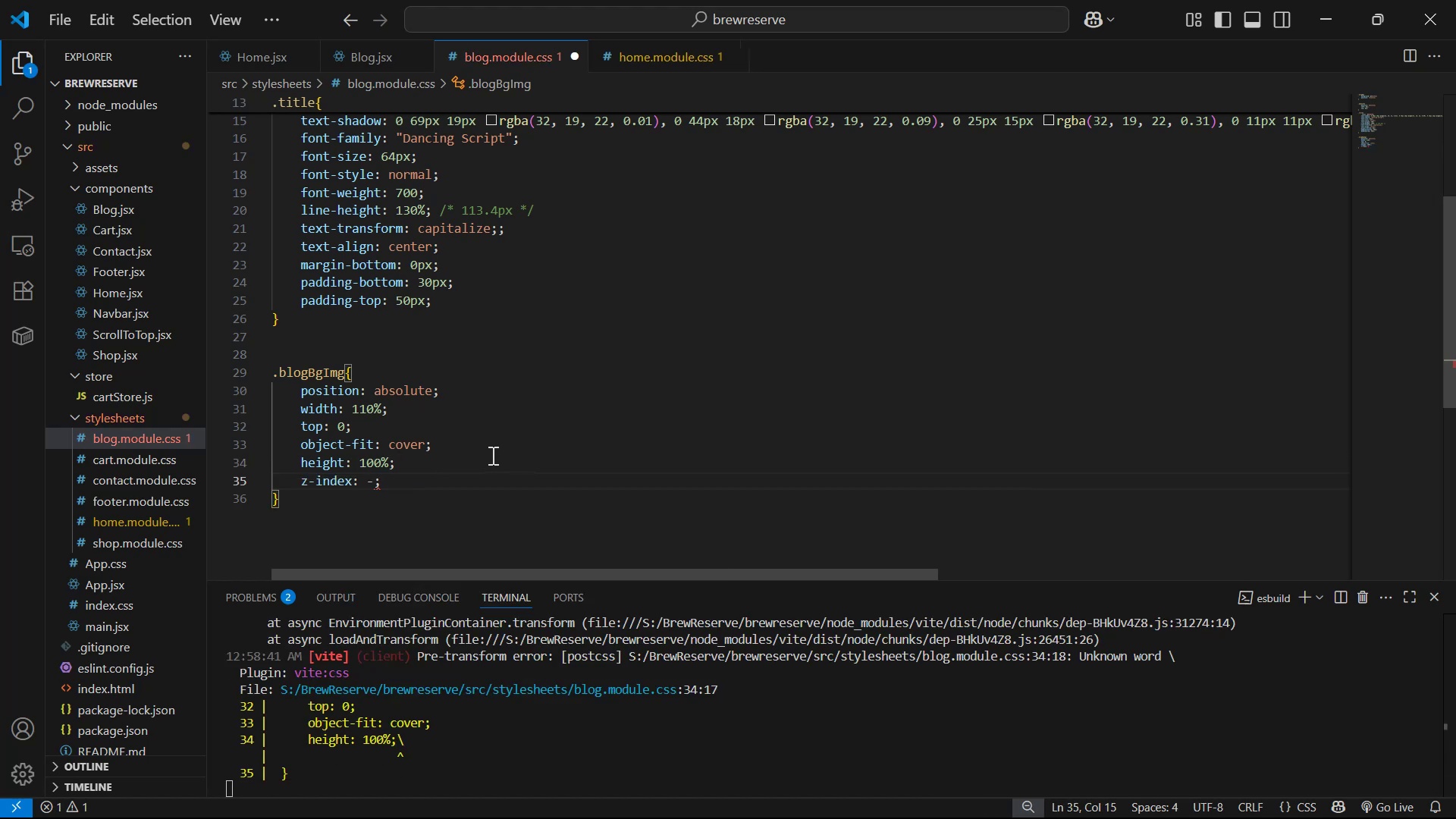 
key(1)
 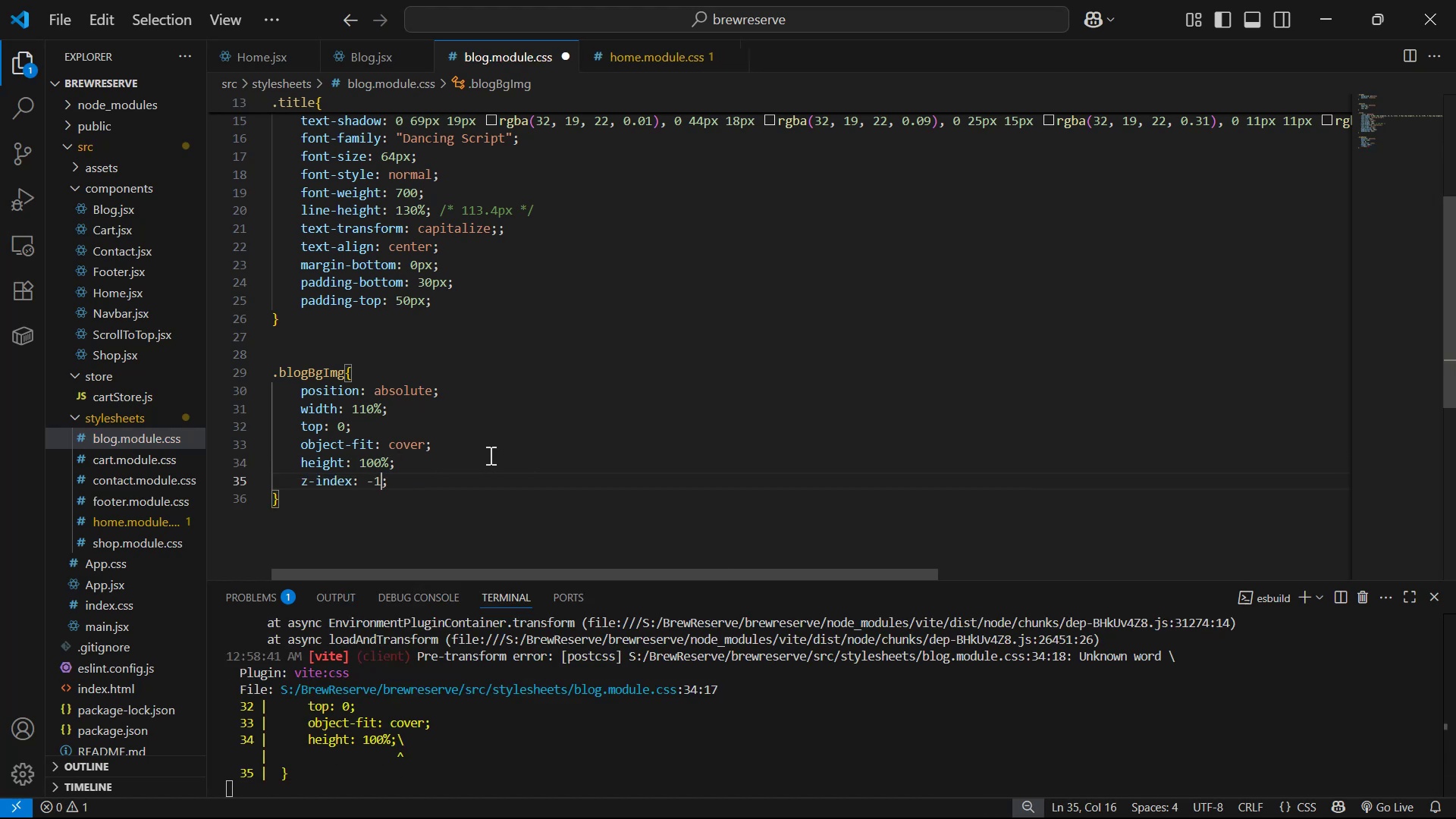 
key(Control+S)
 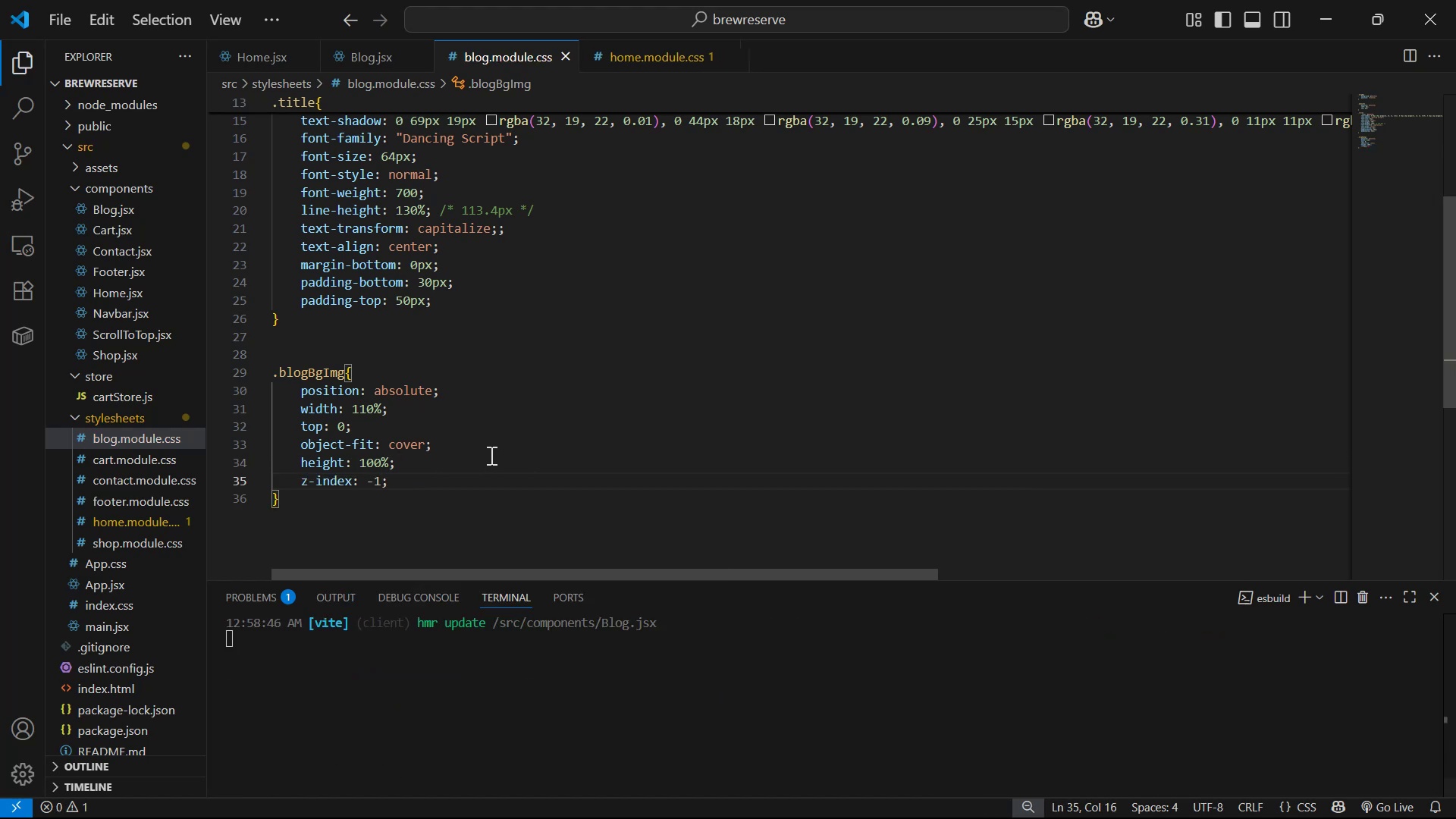 
key(Alt+AltLeft)
 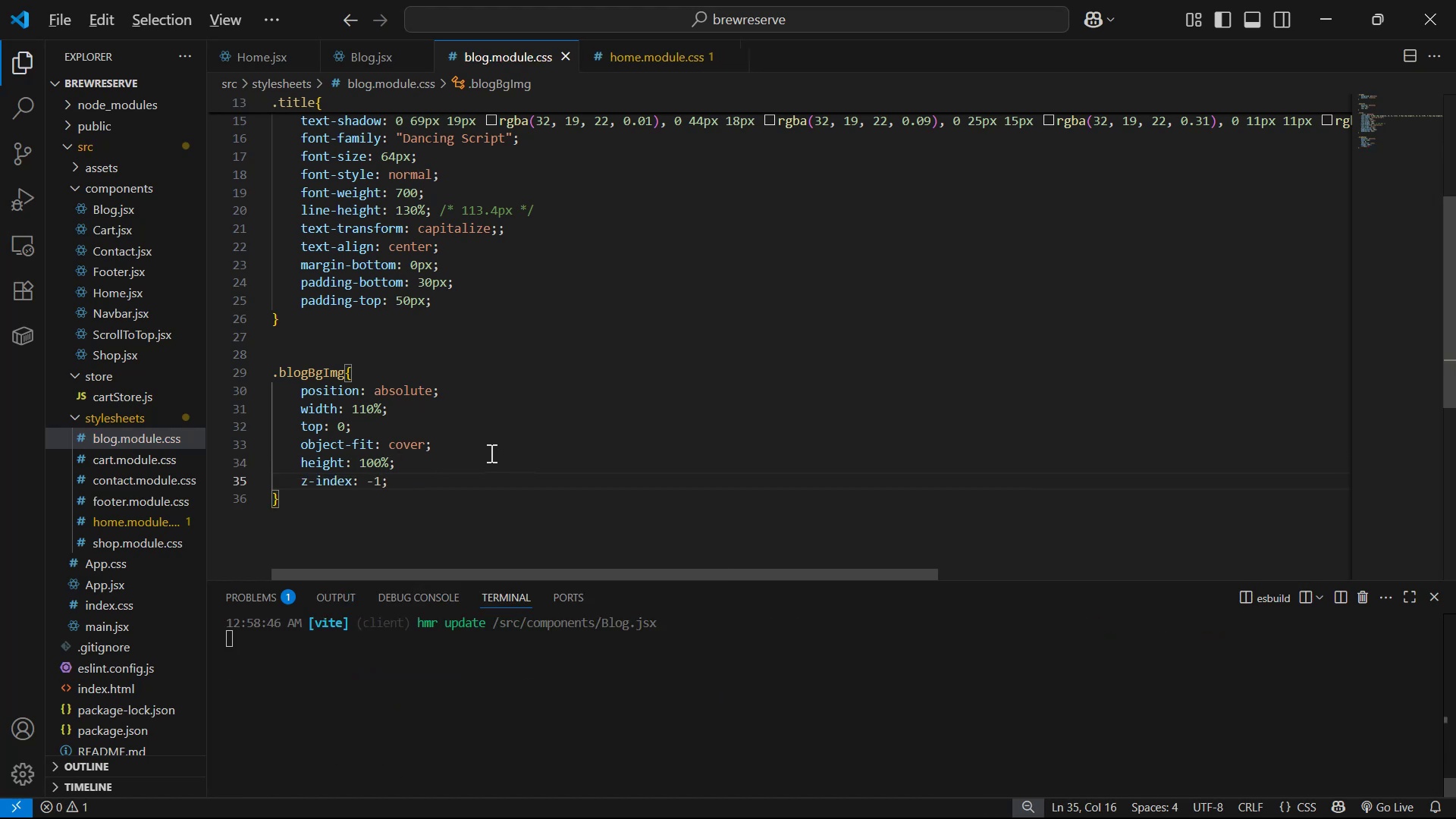 
key(Alt+Tab)
 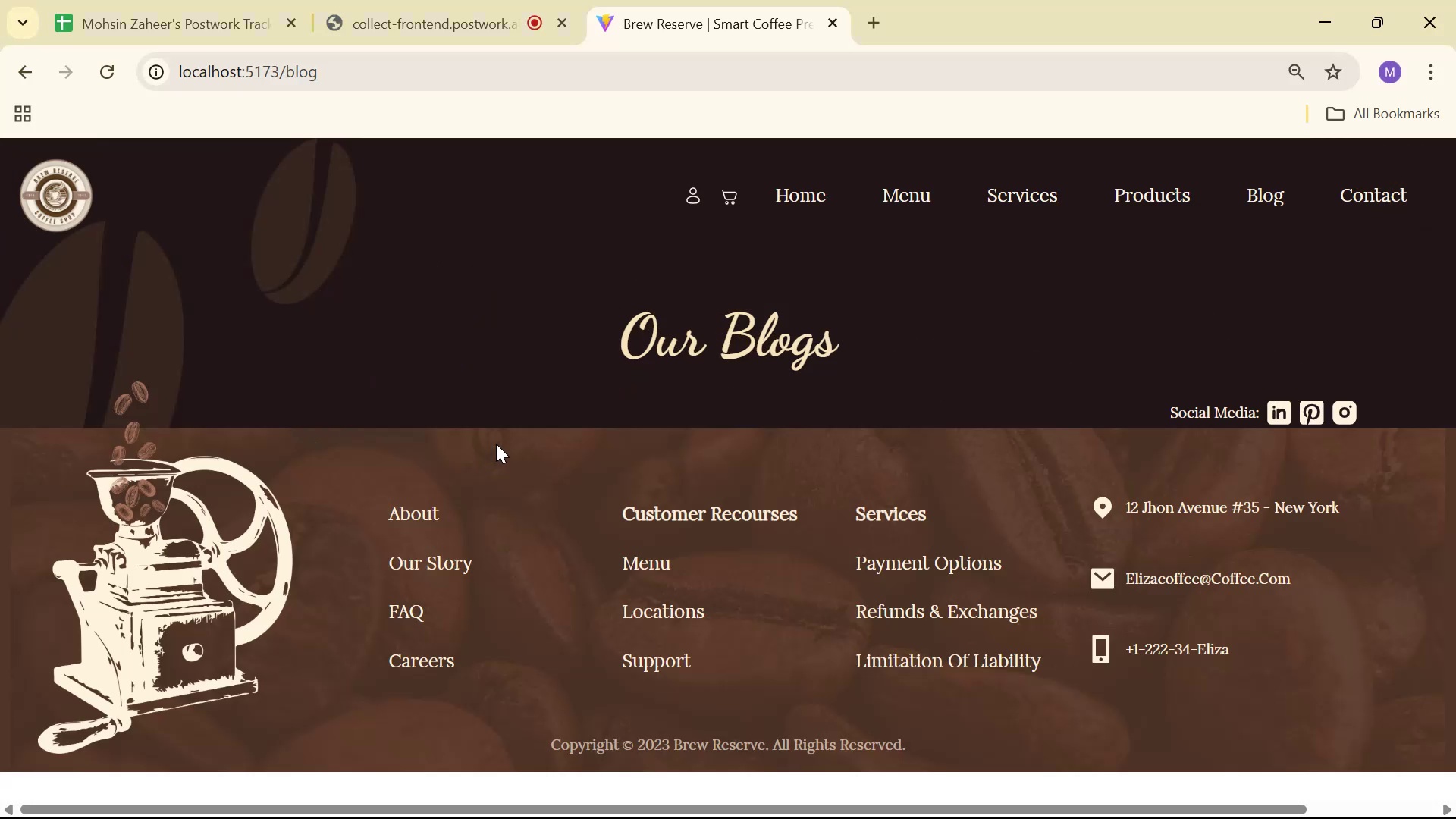 
key(Alt+AltLeft)
 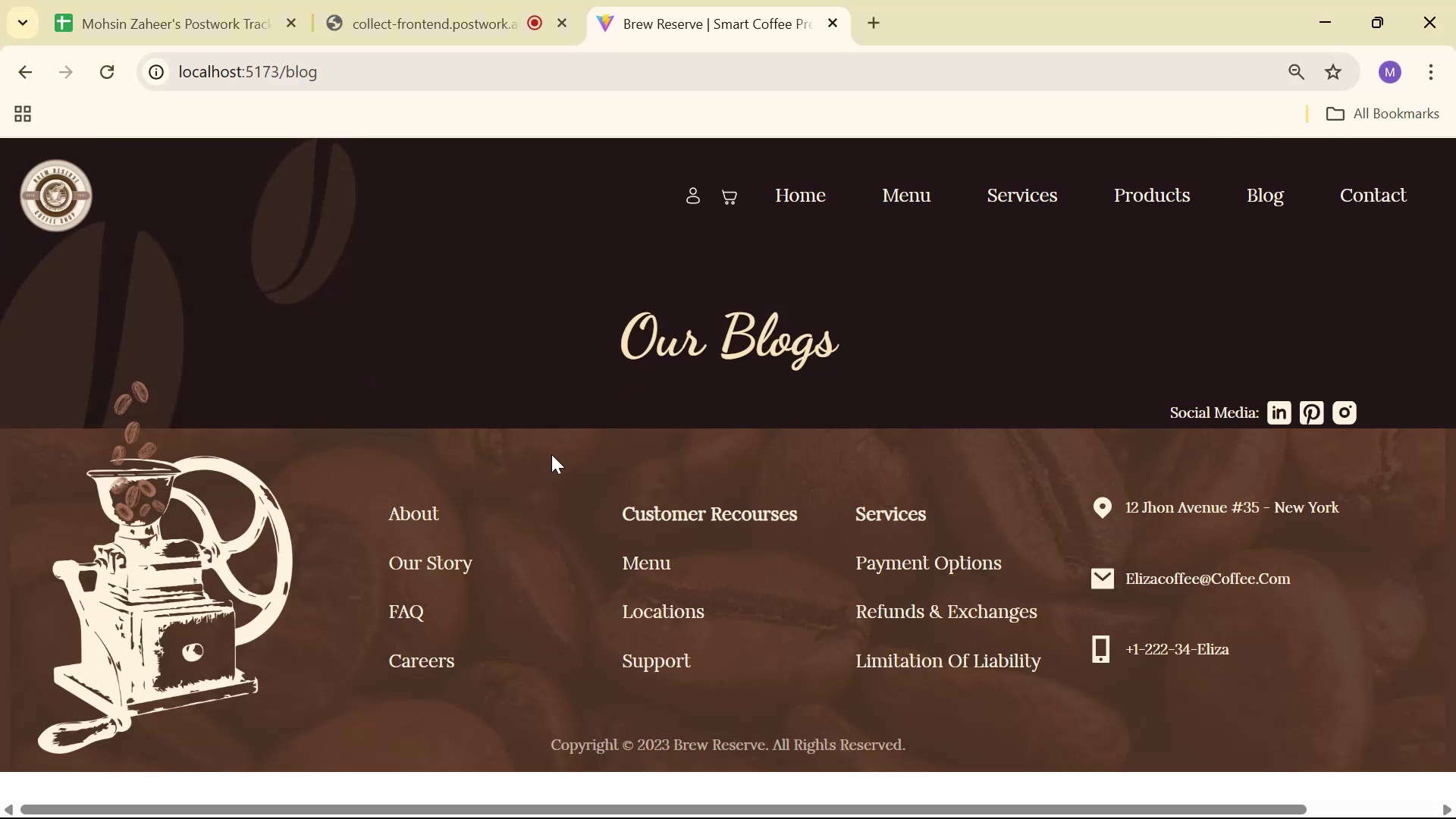 
key(Alt+Tab)
 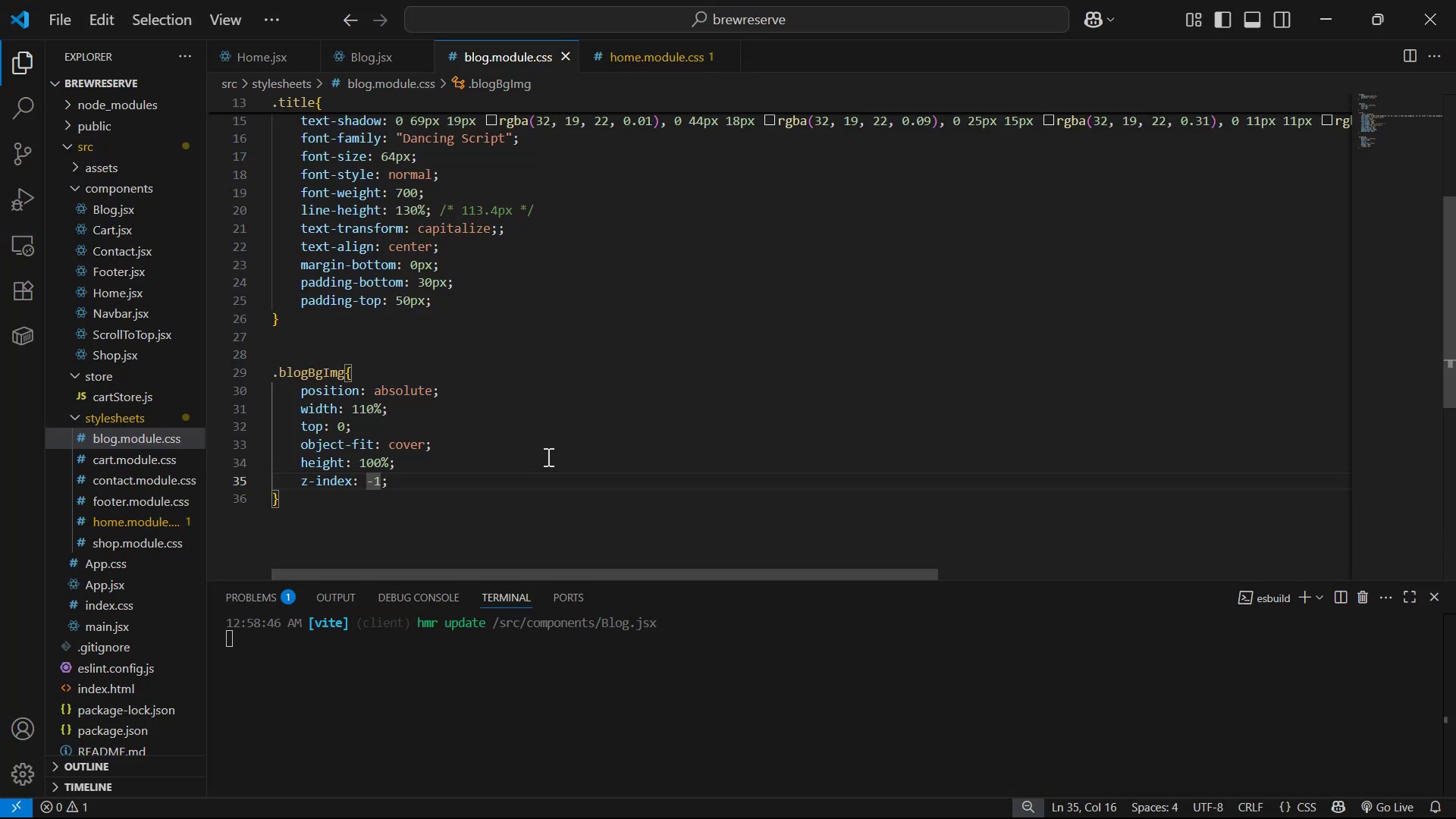 
key(Backspace)
 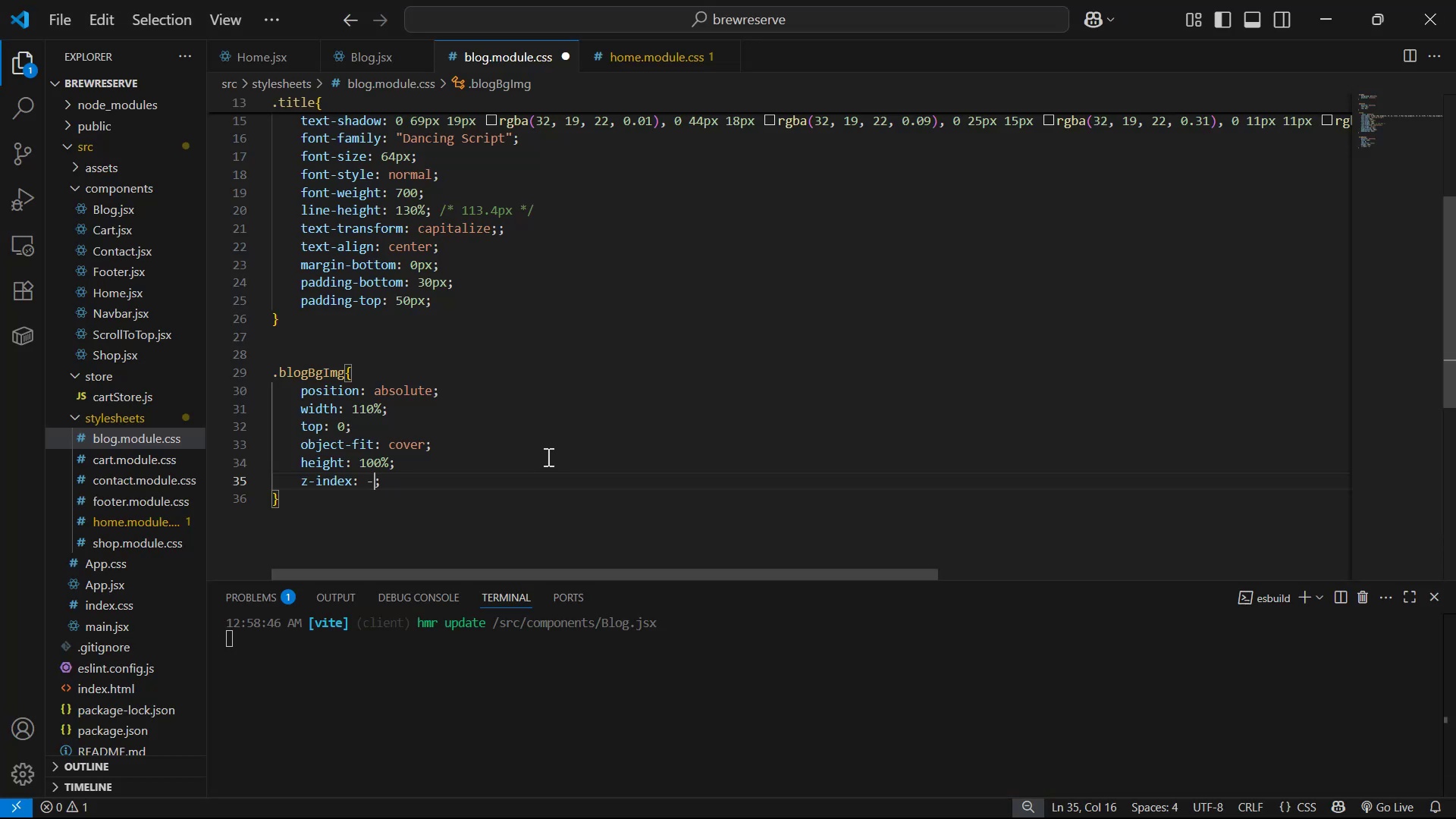 
key(Backspace)
 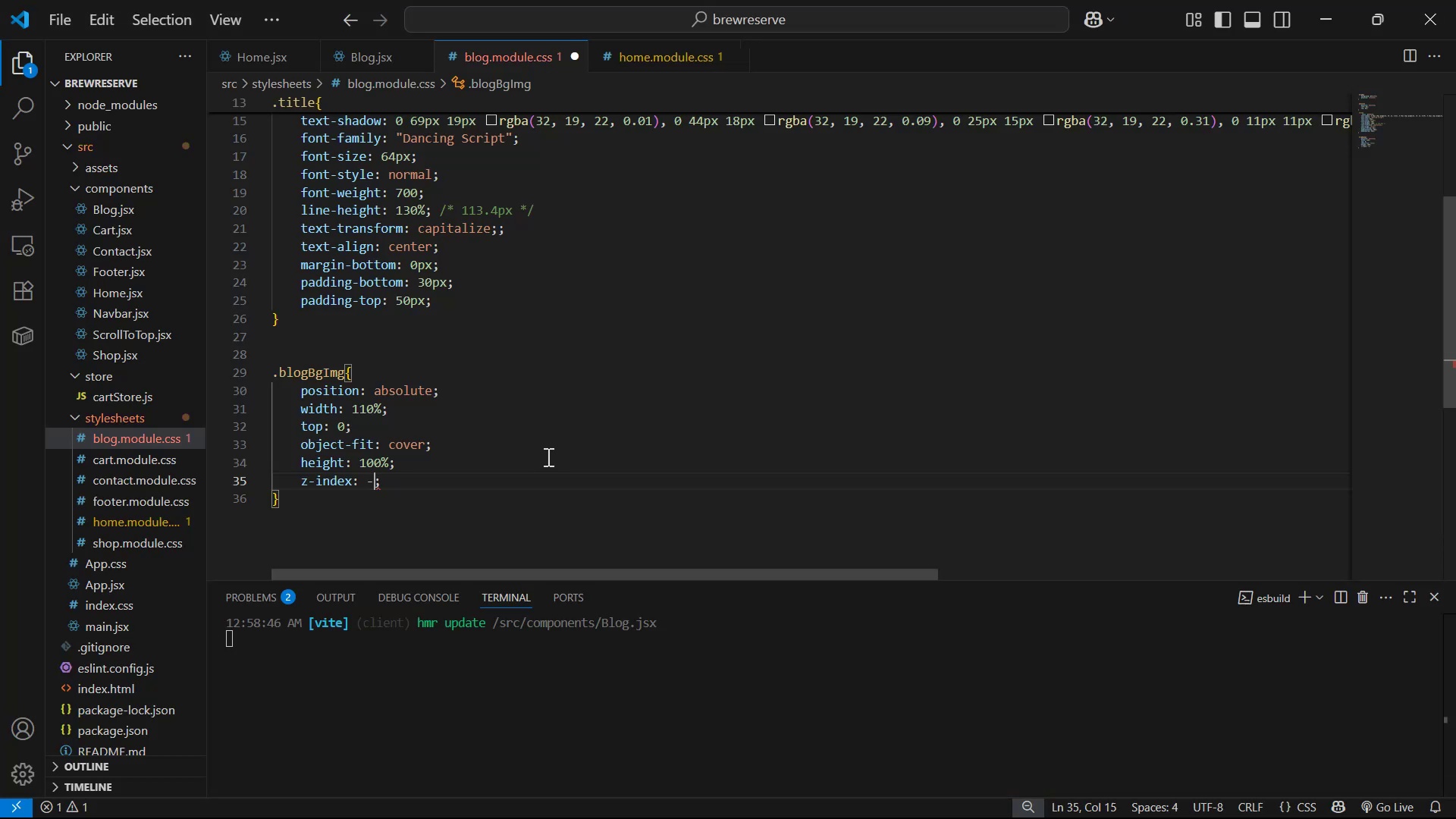 
key(1)
 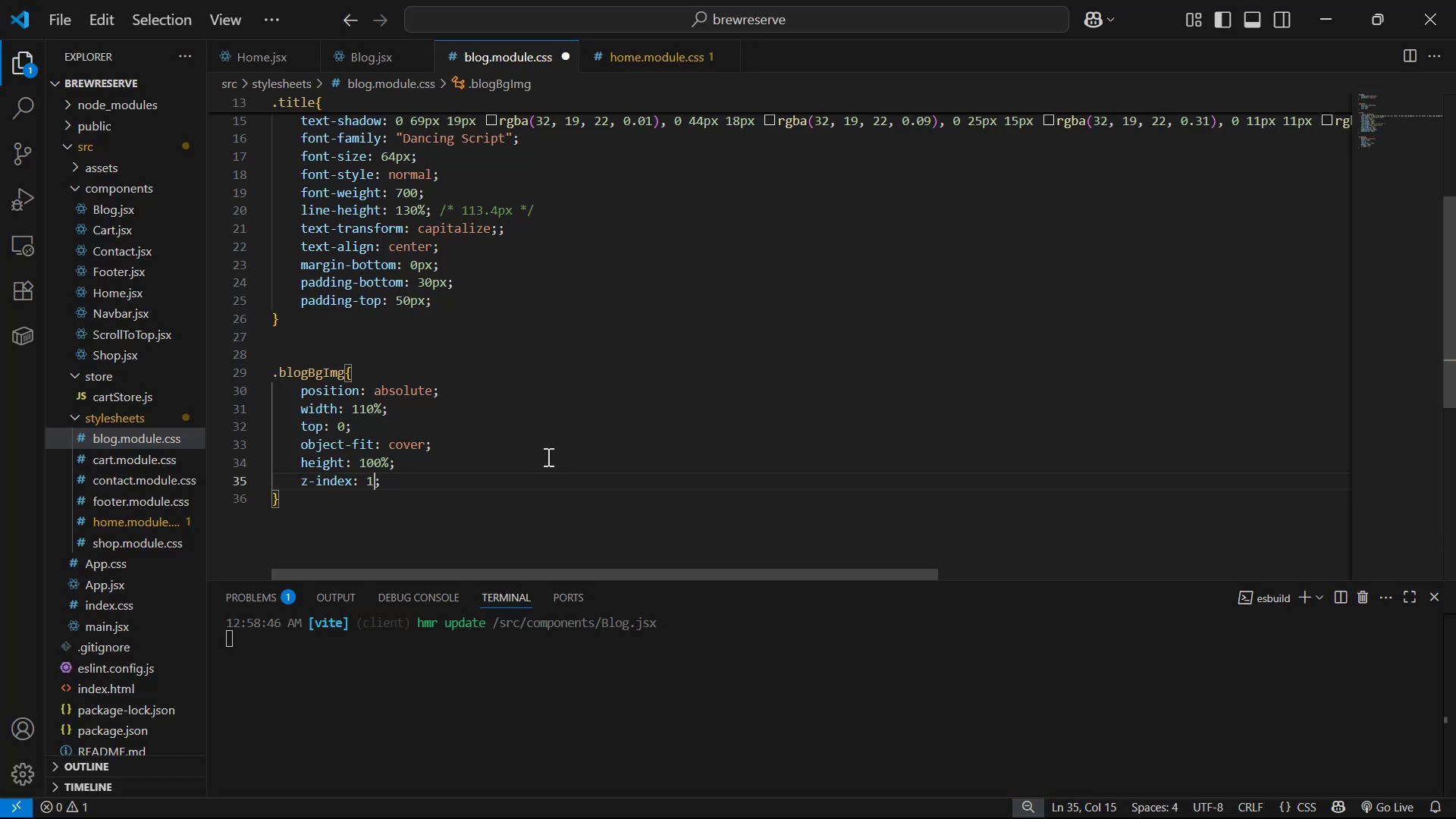 
key(Control+S)
 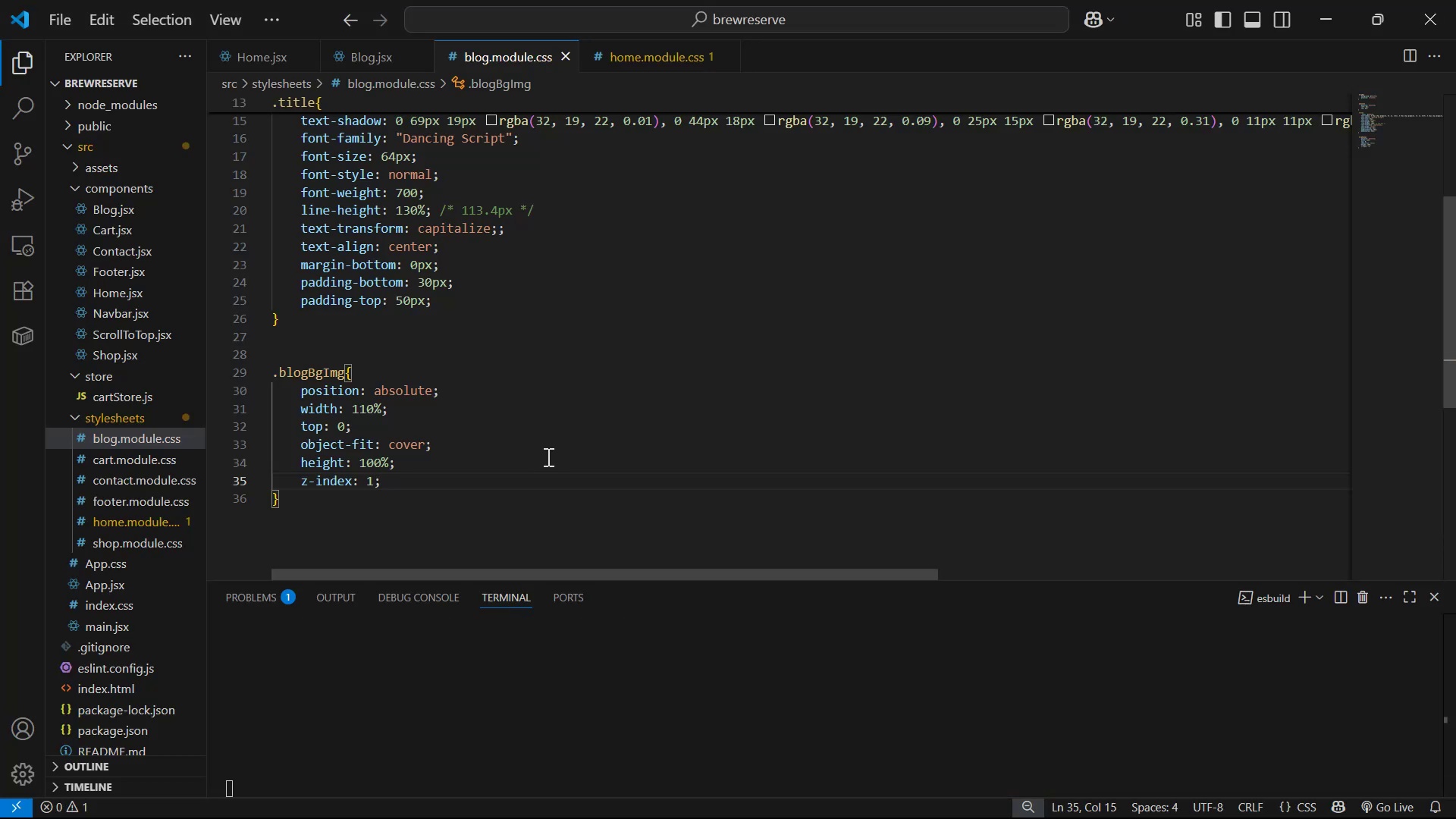 
key(Alt+AltLeft)
 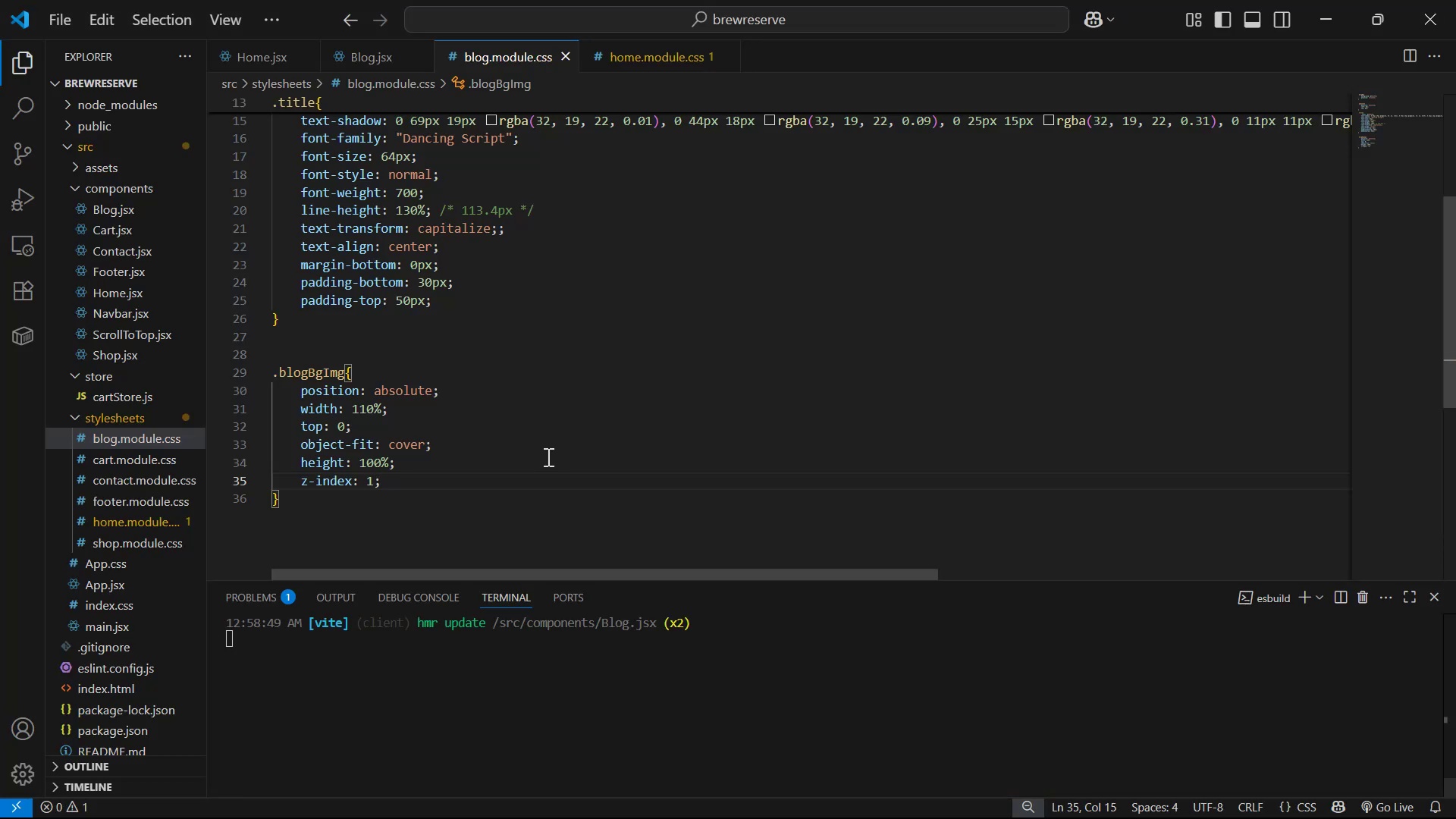 
key(Alt+Tab)
 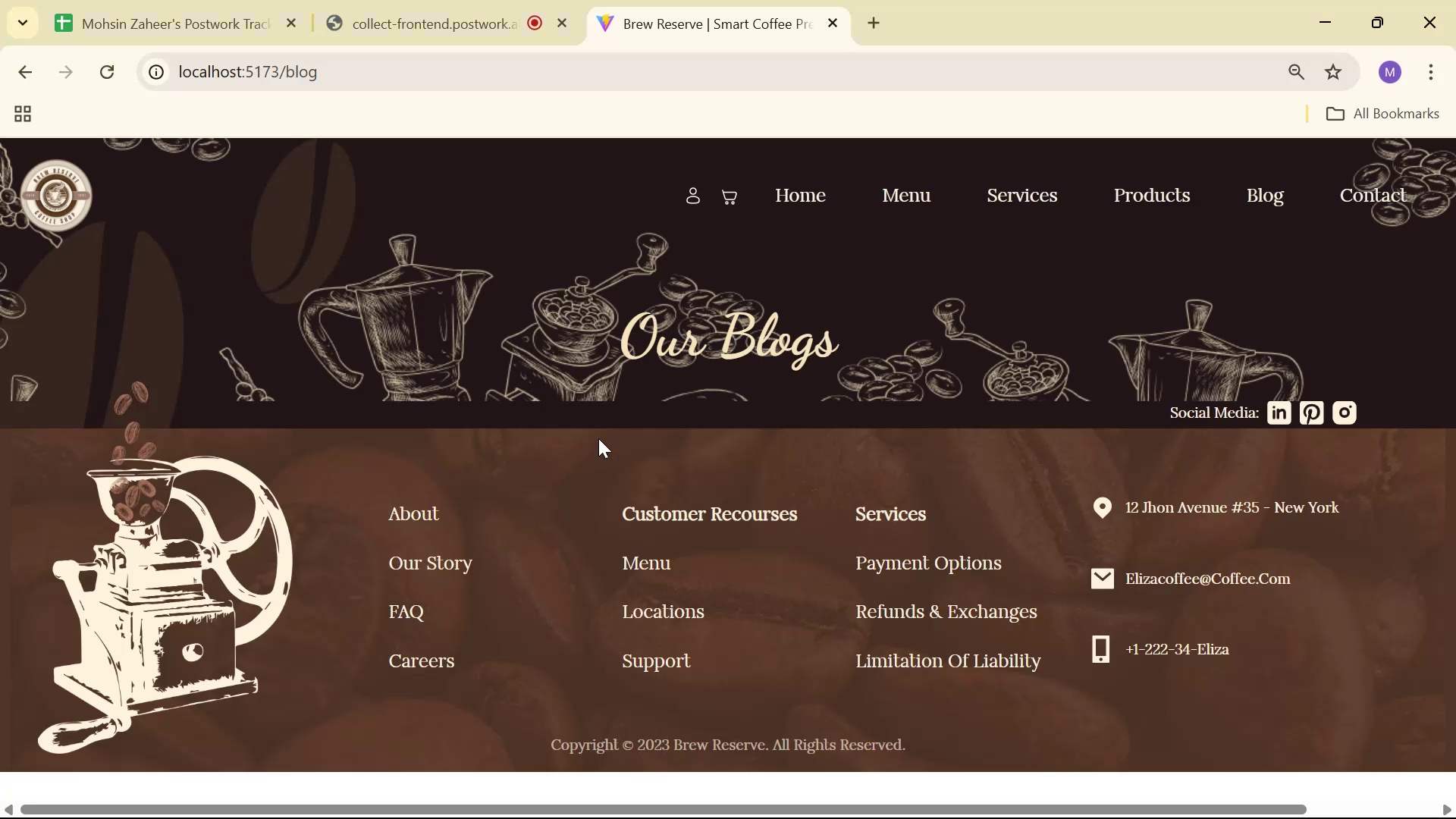 
left_click_drag(start_coordinate=[632, 327], to_coordinate=[837, 340])
 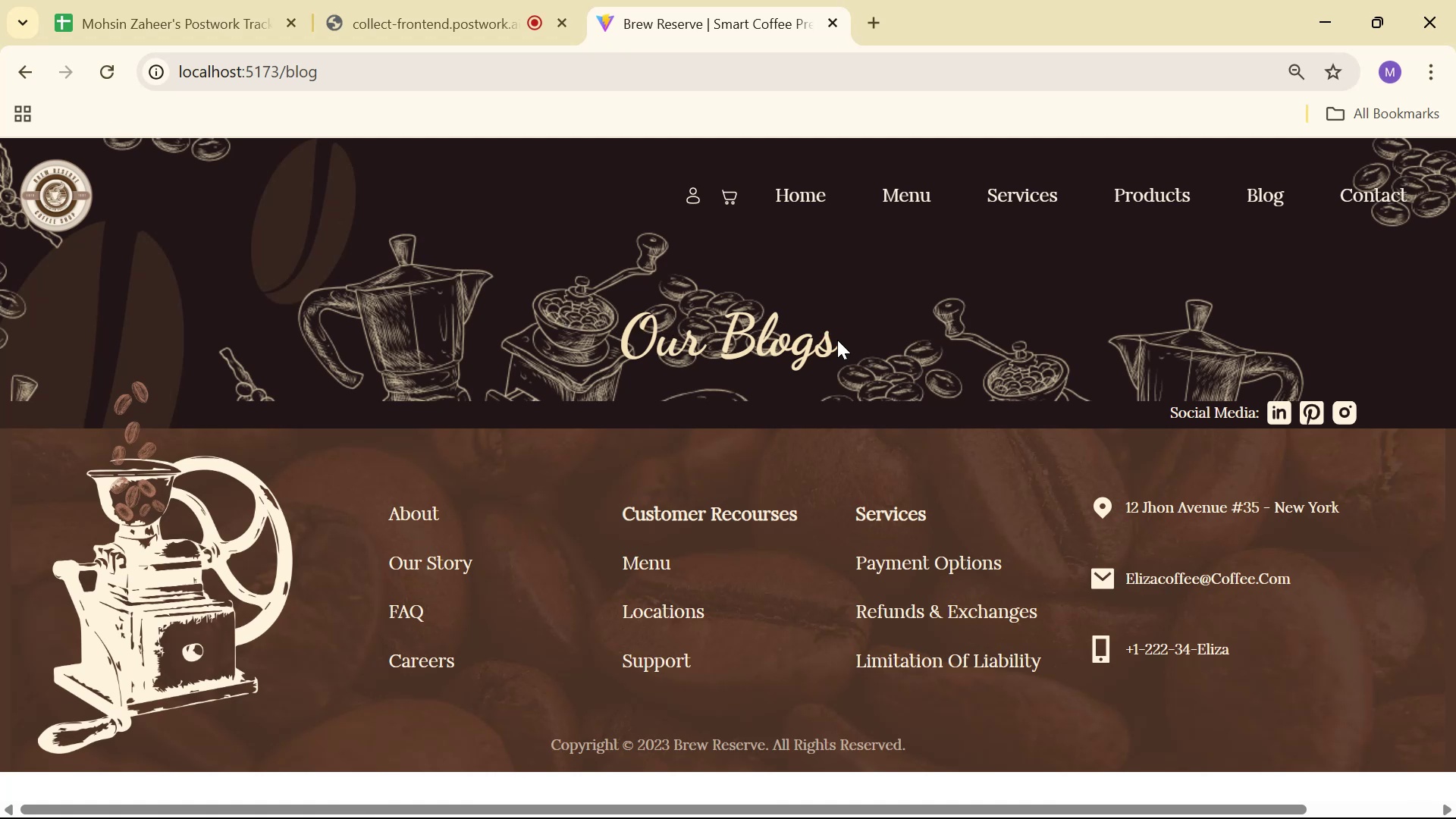 
key(Alt+AltLeft)
 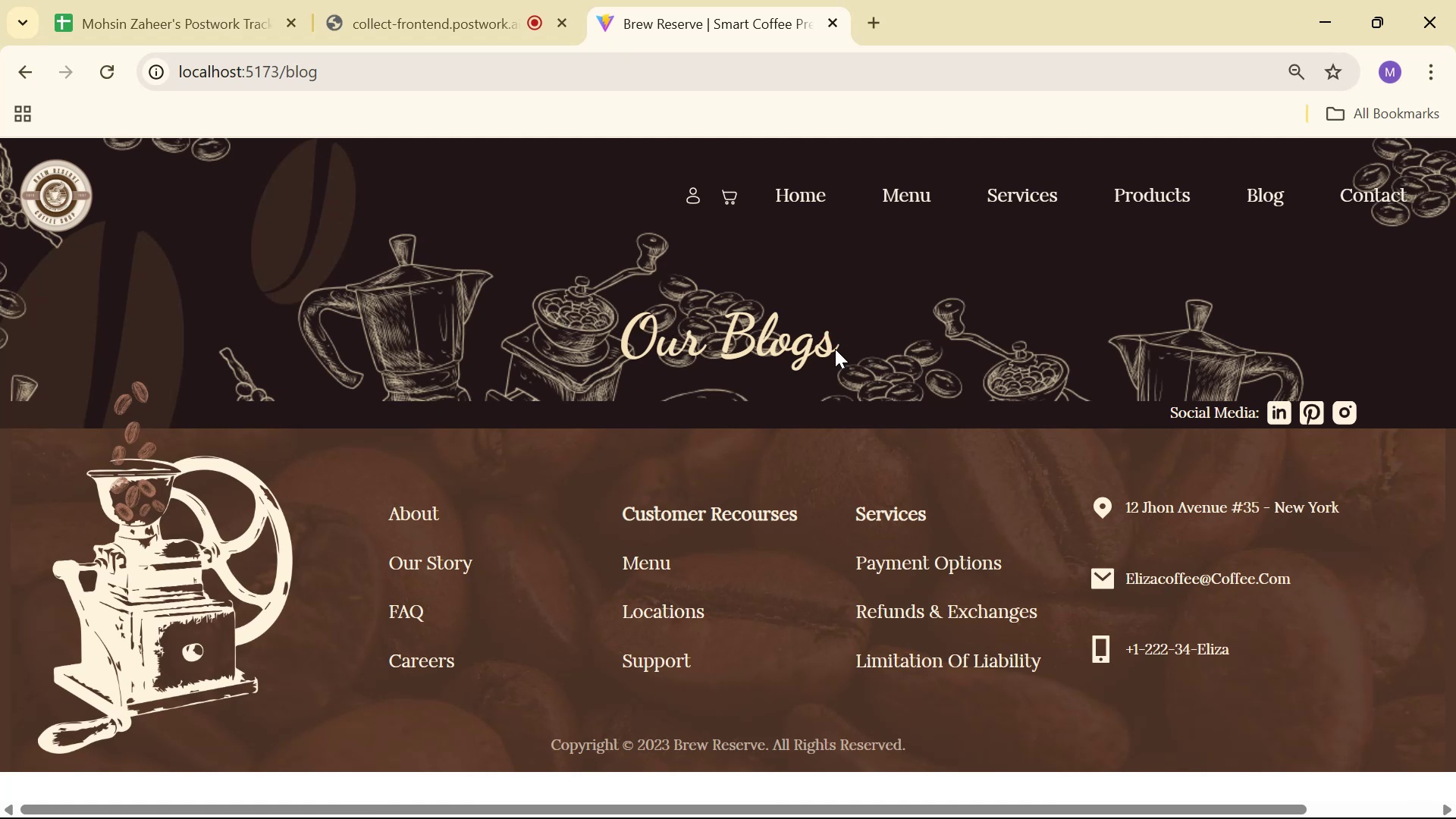 
key(Alt+Tab)
 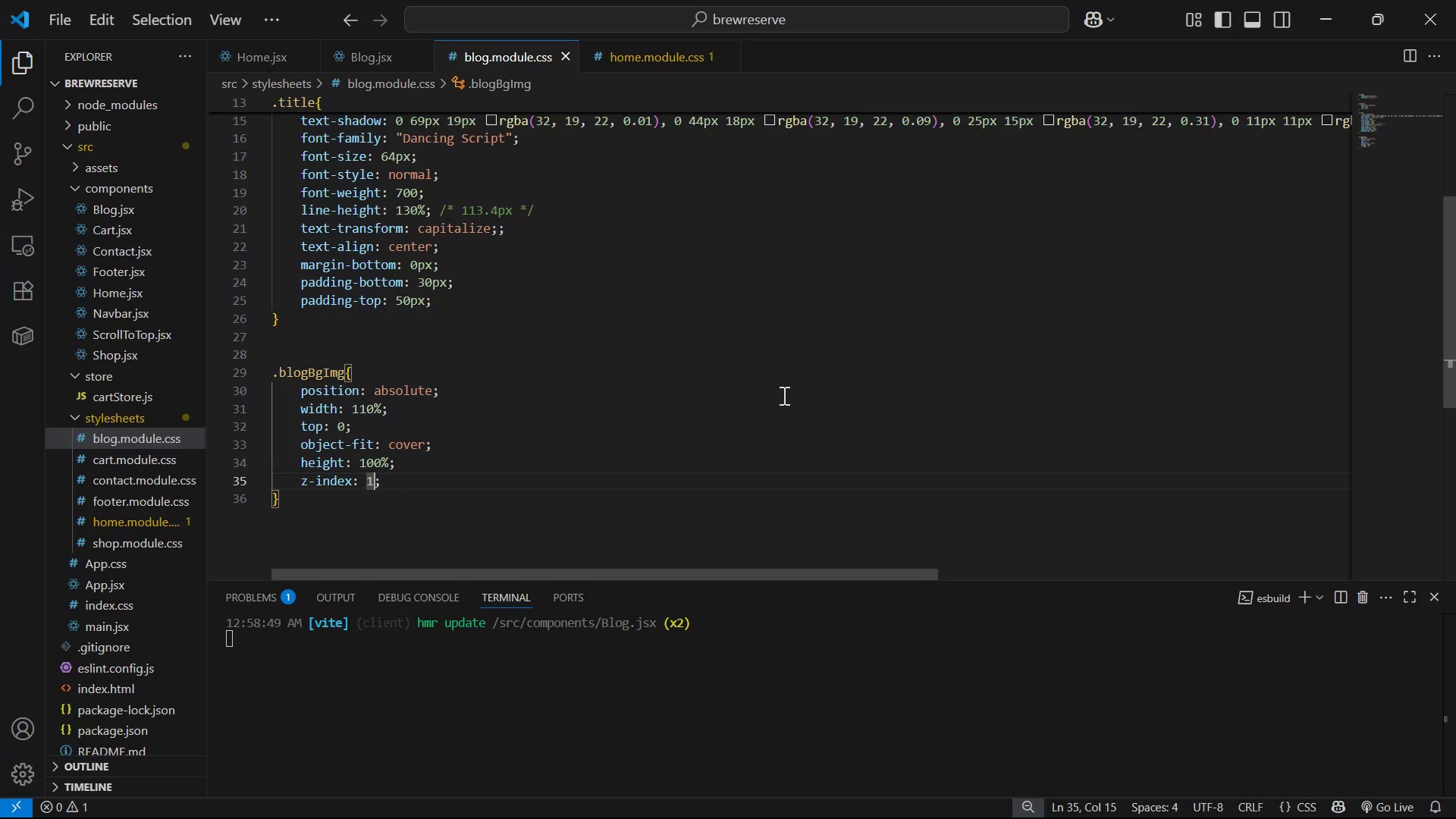 
key(Backspace)
 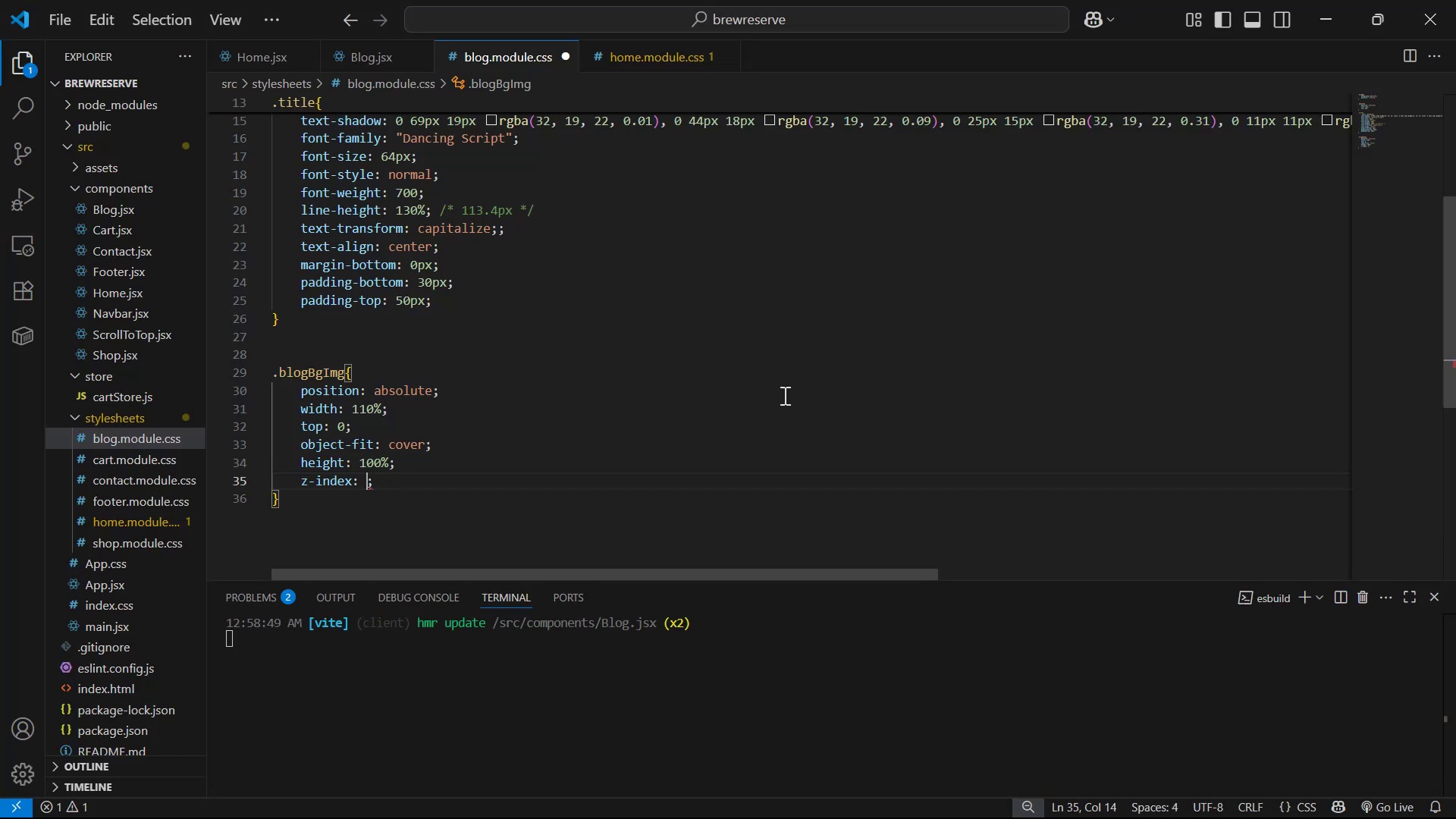 
key(0)
 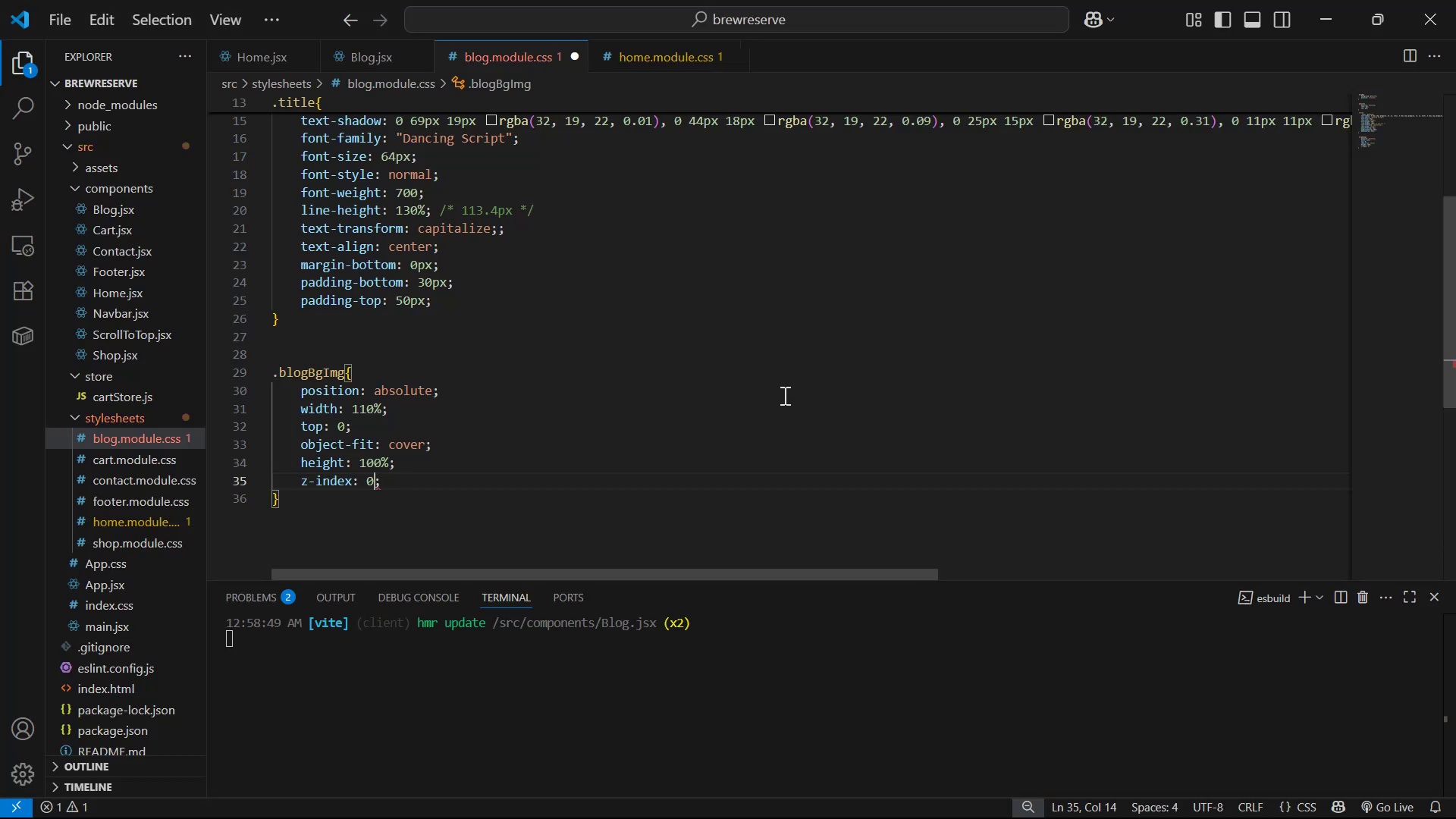 
key(Control+ControlLeft)
 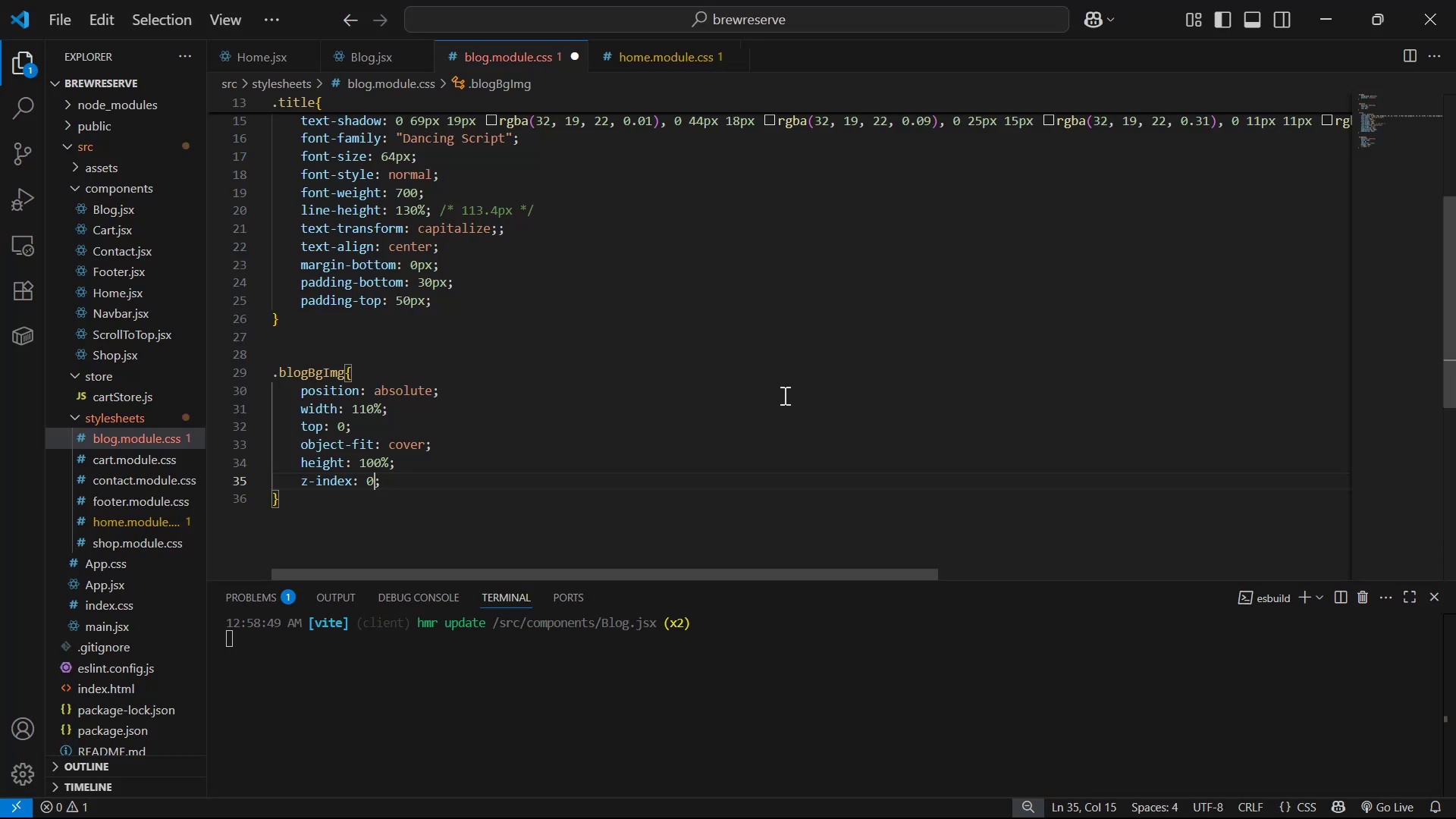 
key(Control+S)
 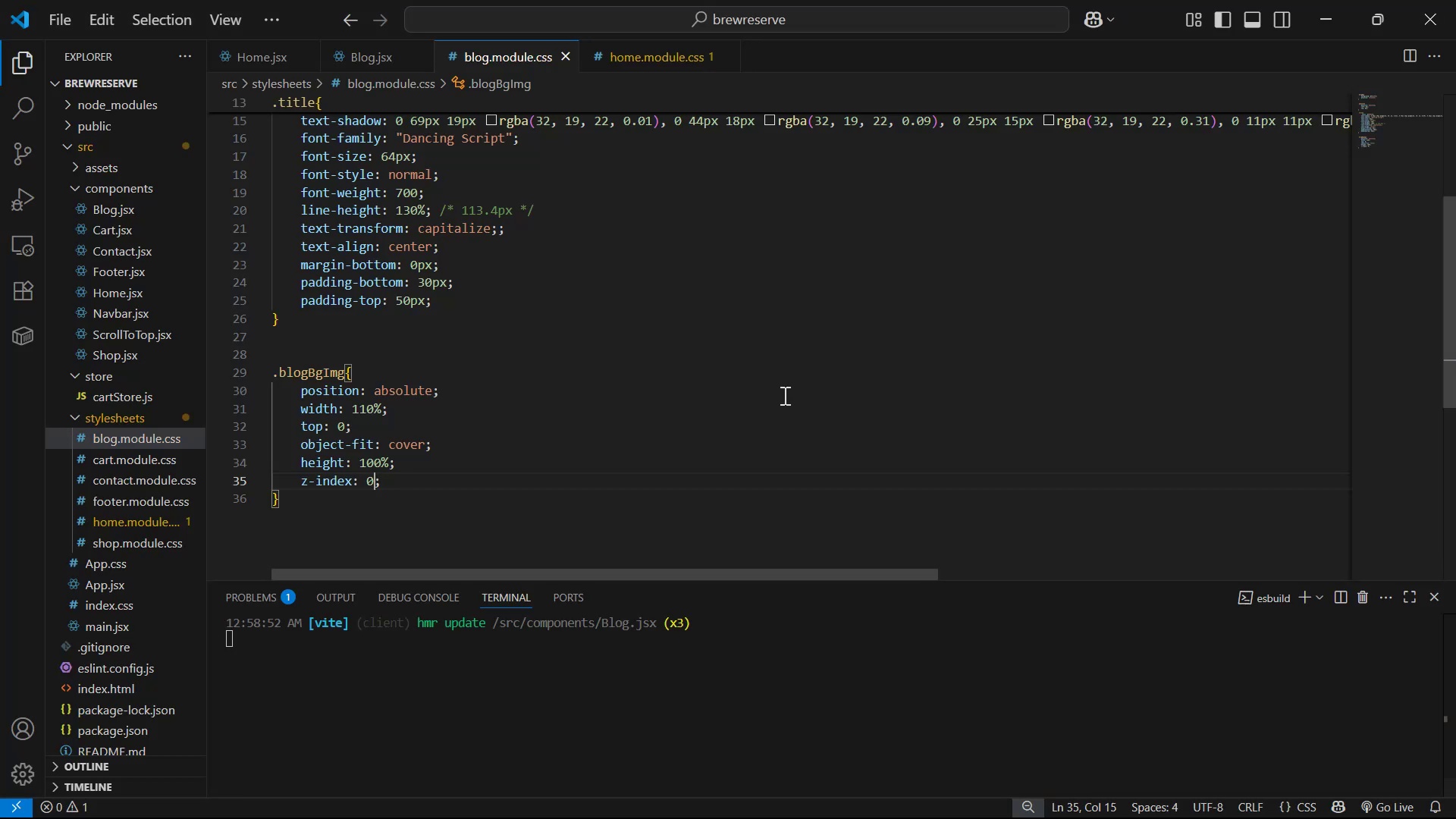 
key(Alt+AltLeft)
 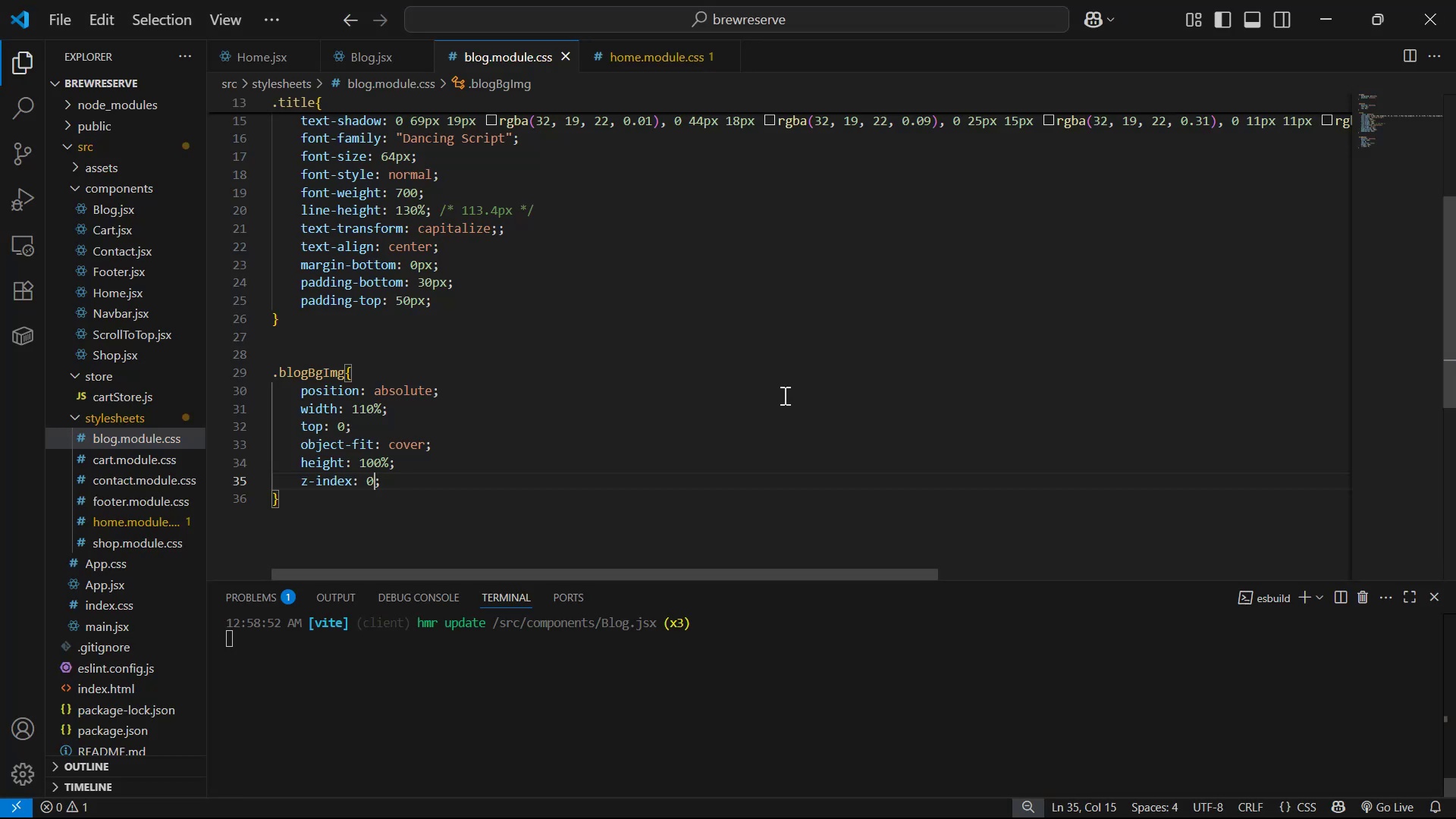 
key(Alt+Tab)
 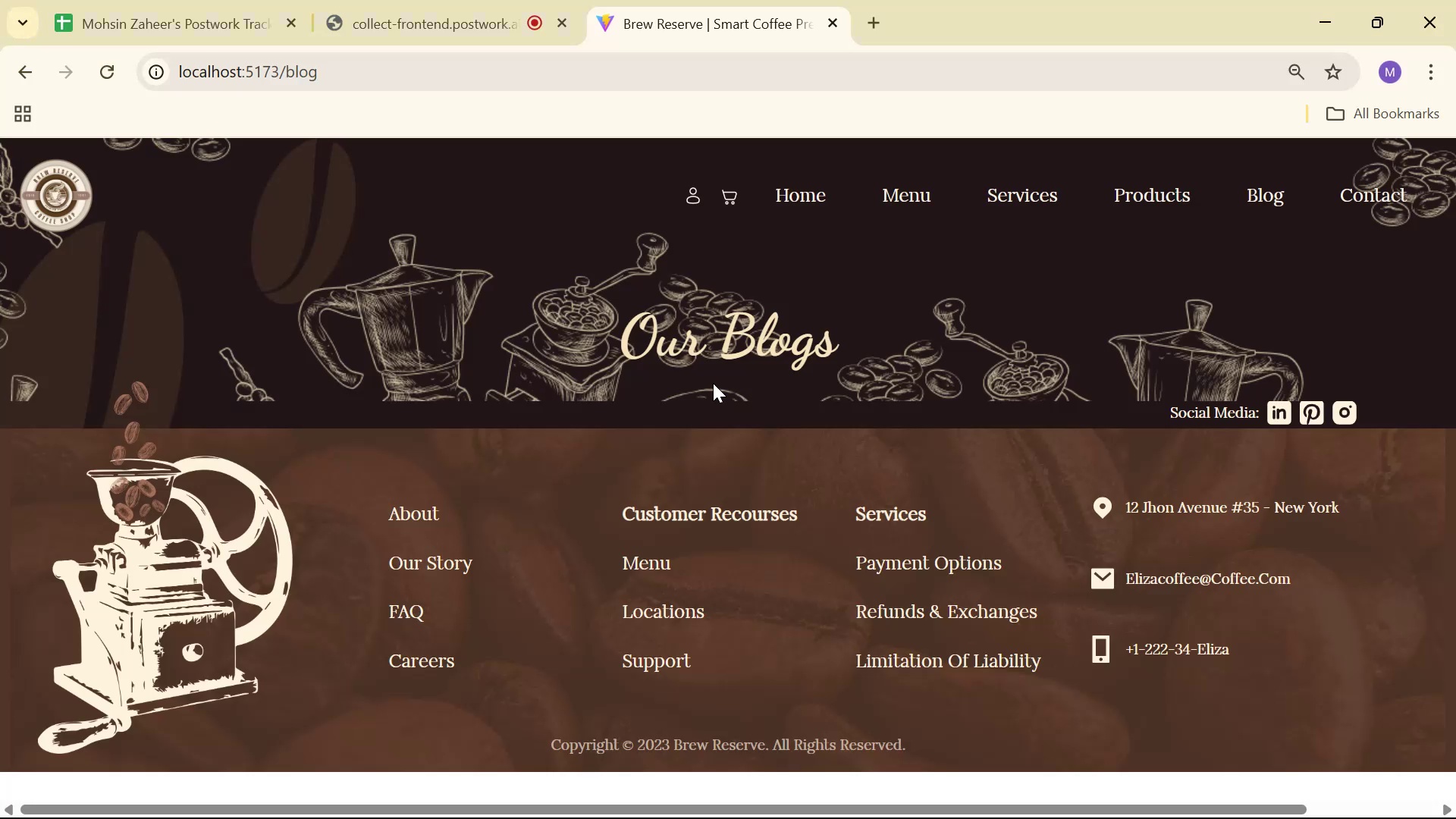 
left_click_drag(start_coordinate=[625, 340], to_coordinate=[896, 351])
 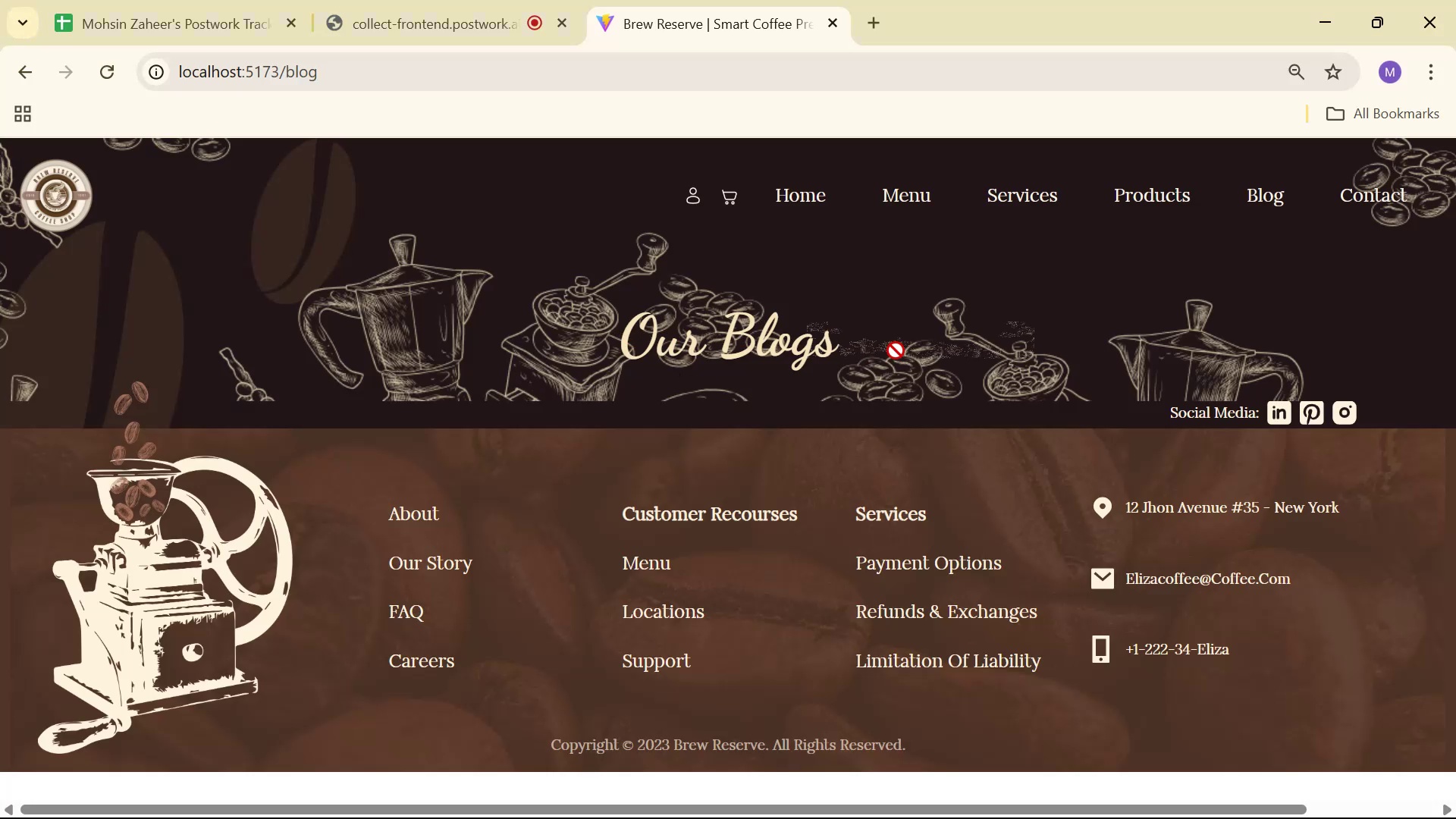 
key(Alt+AltLeft)
 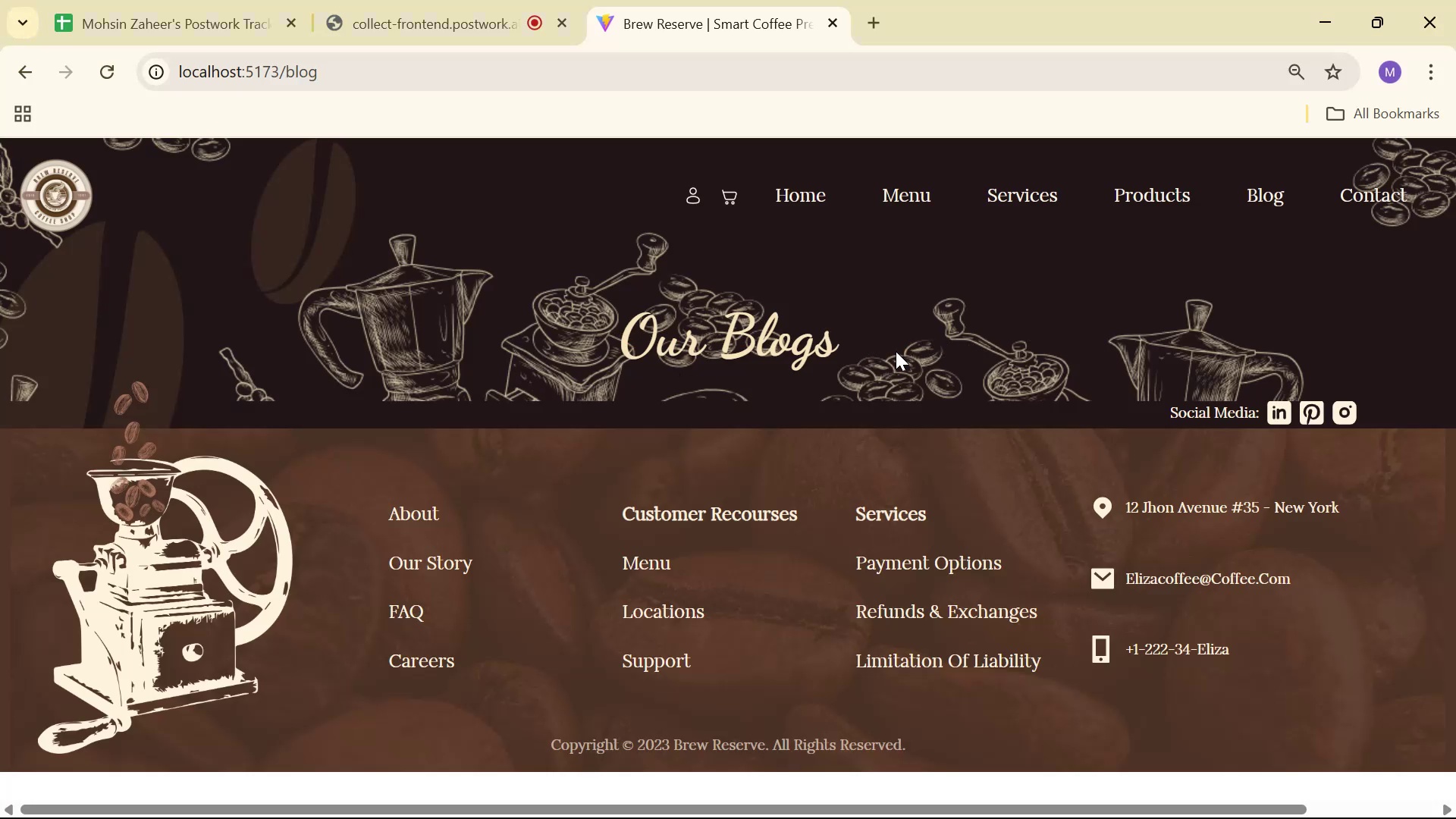 
key(Alt+Tab)
 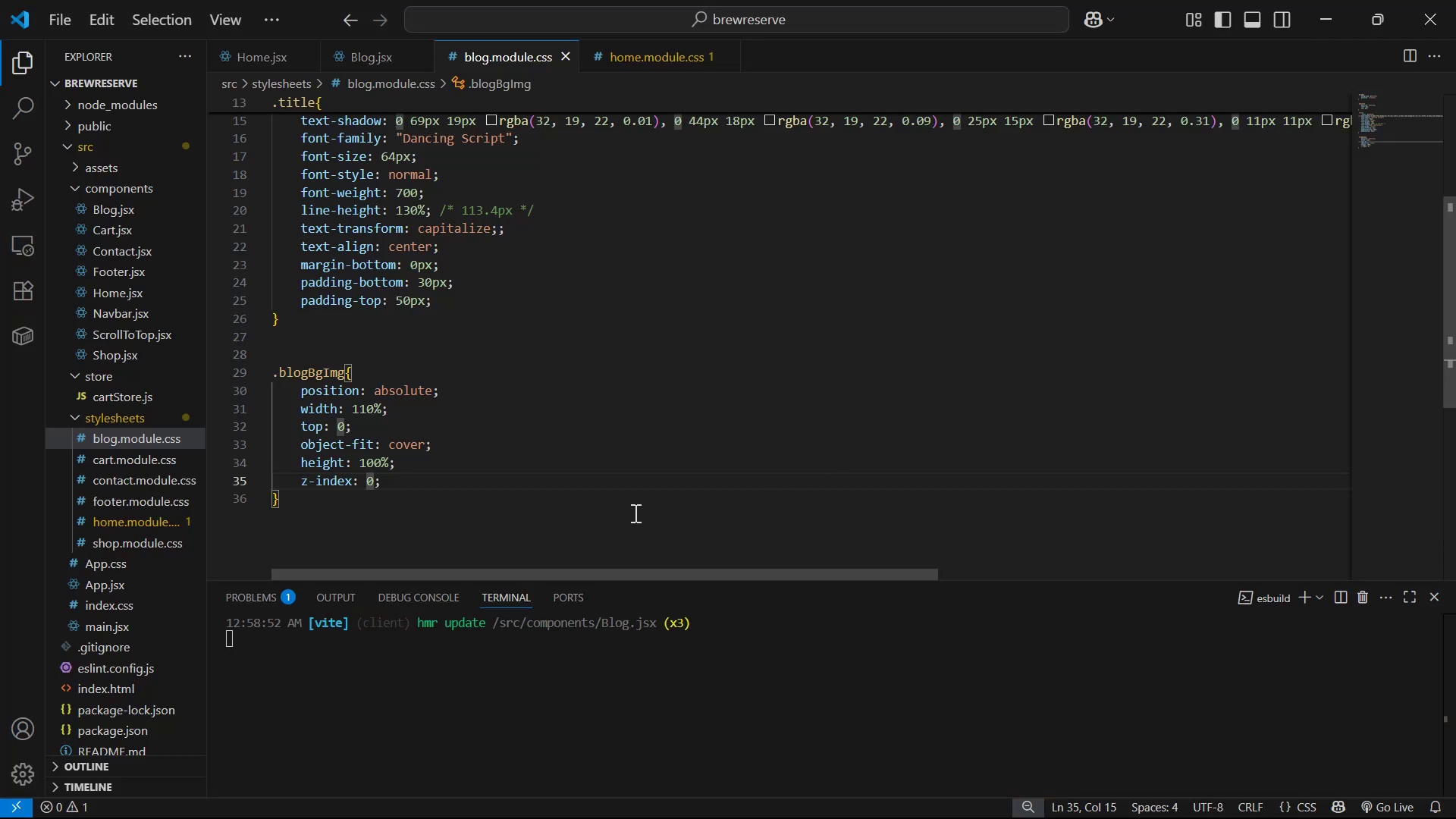 
key(Backspace)
 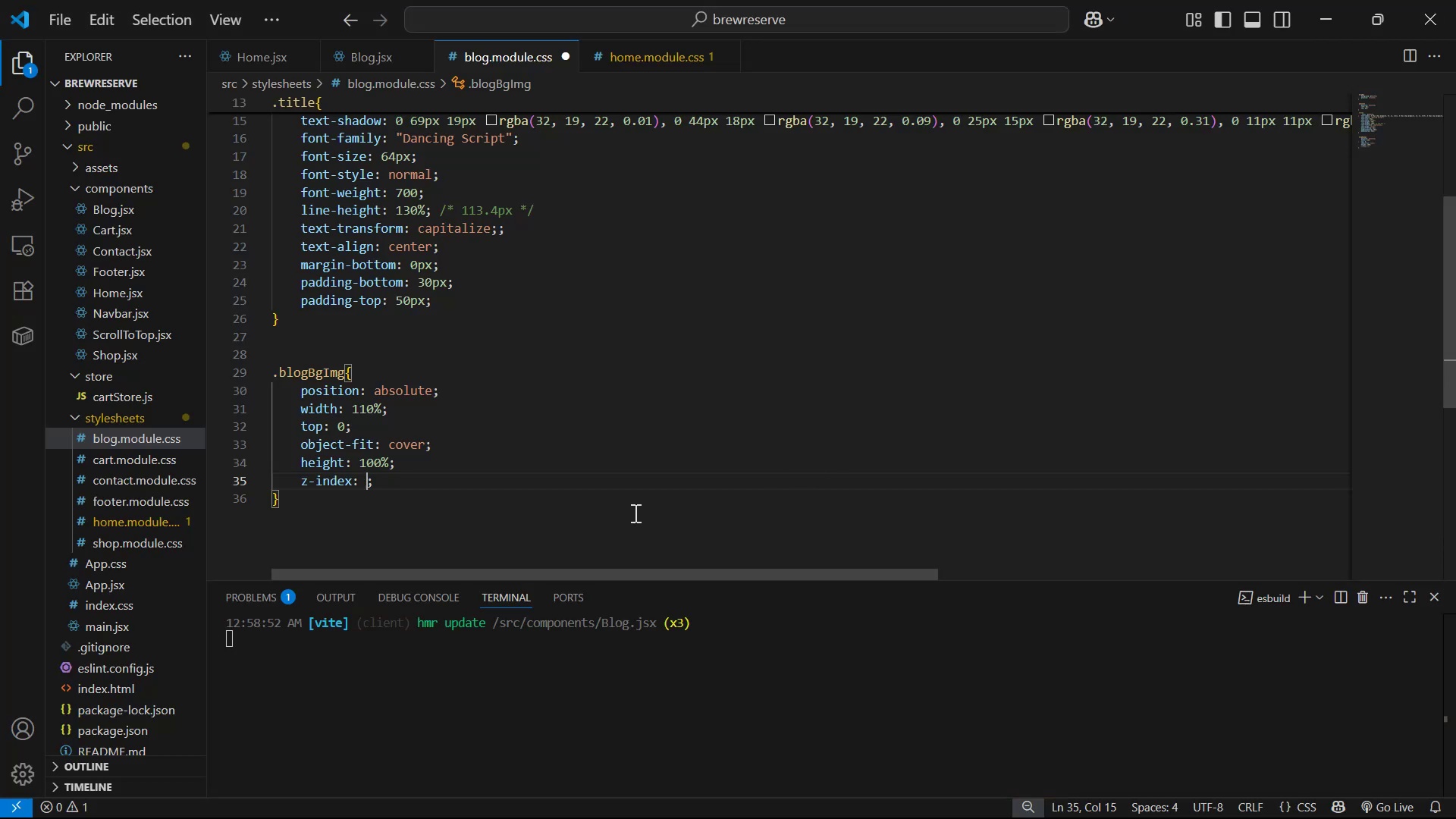 
key(1)
 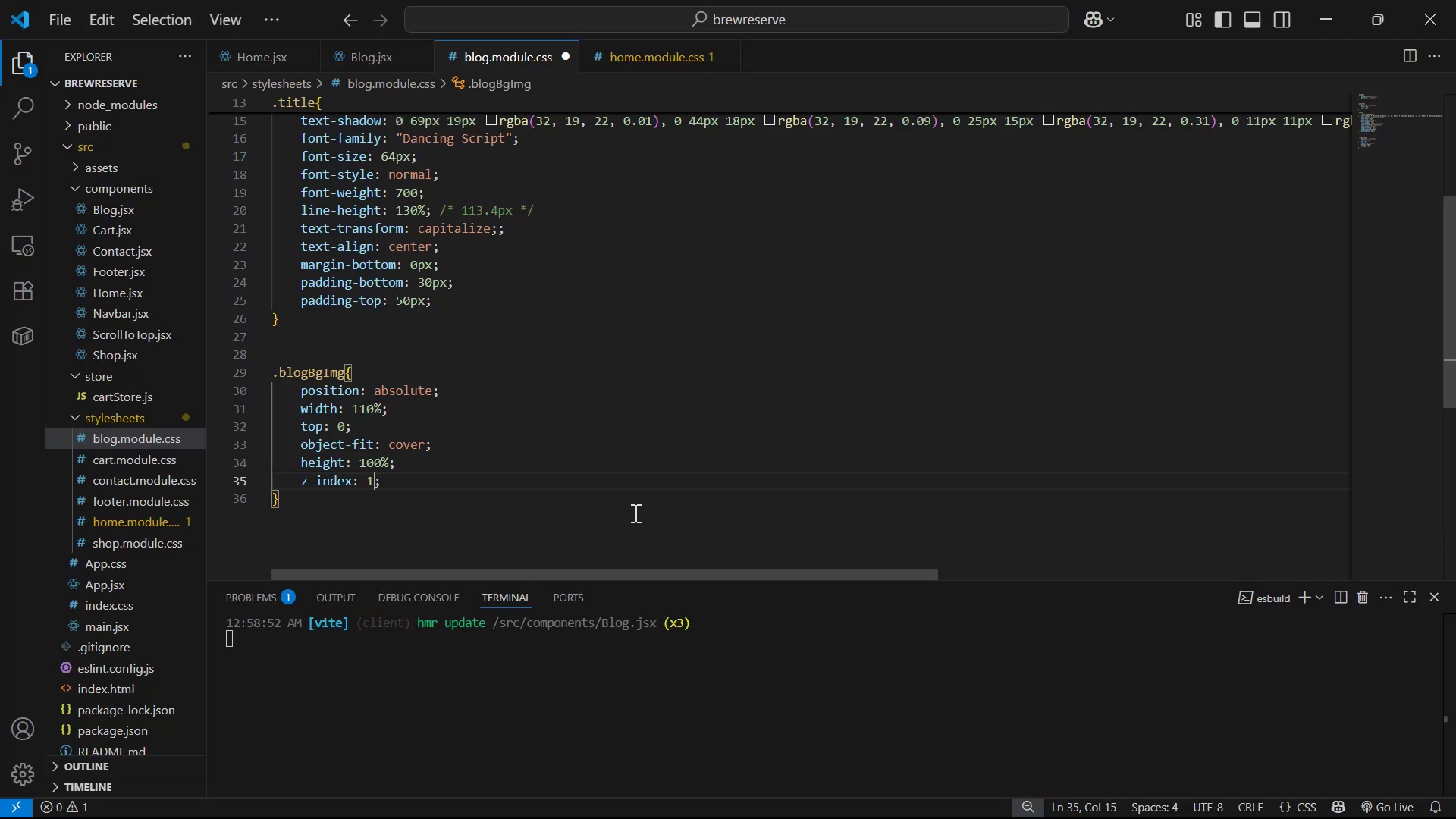 
key(Control+S)
 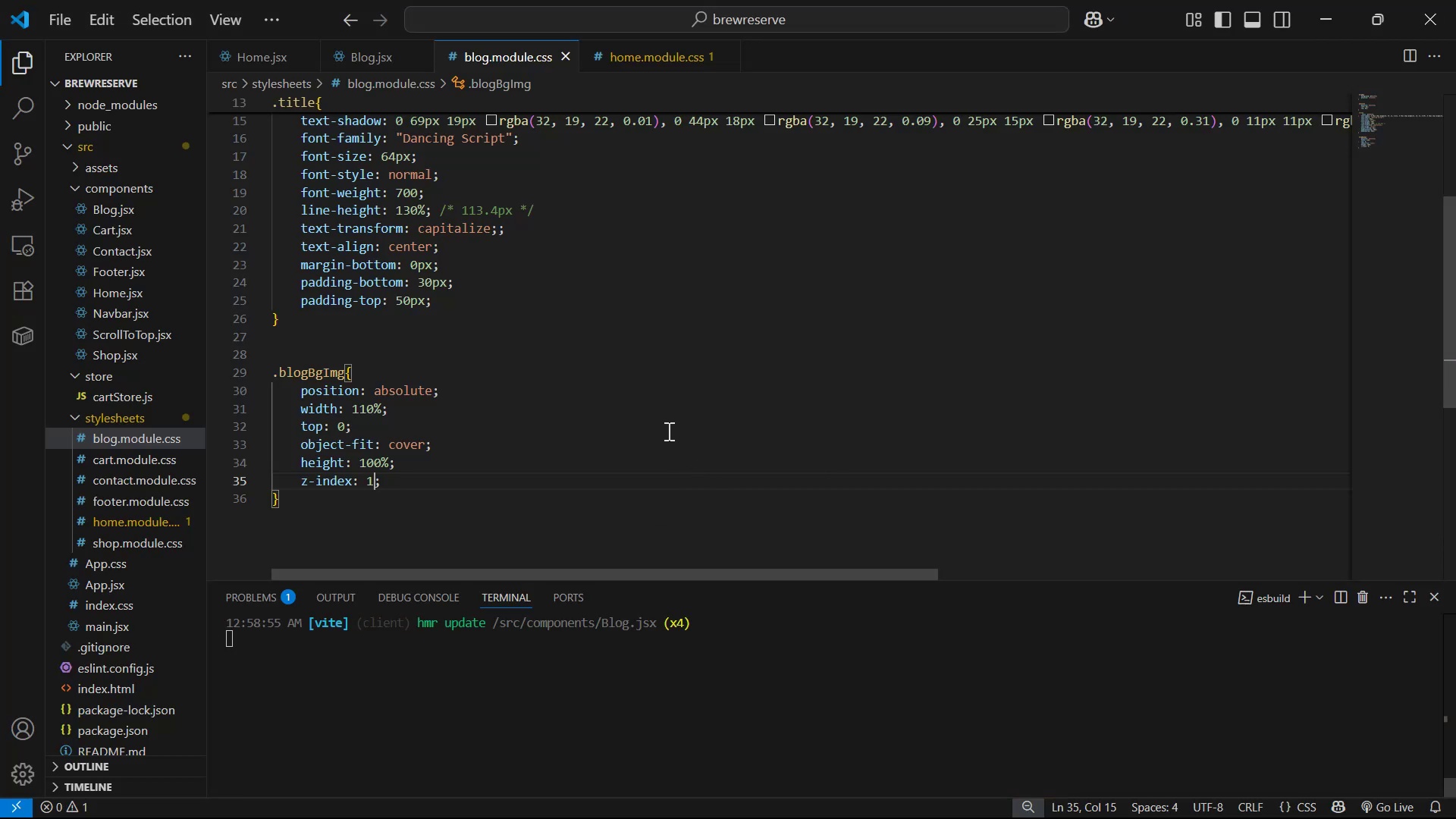 
scroll: coordinate [685, 339], scroll_direction: up, amount: 4.0
 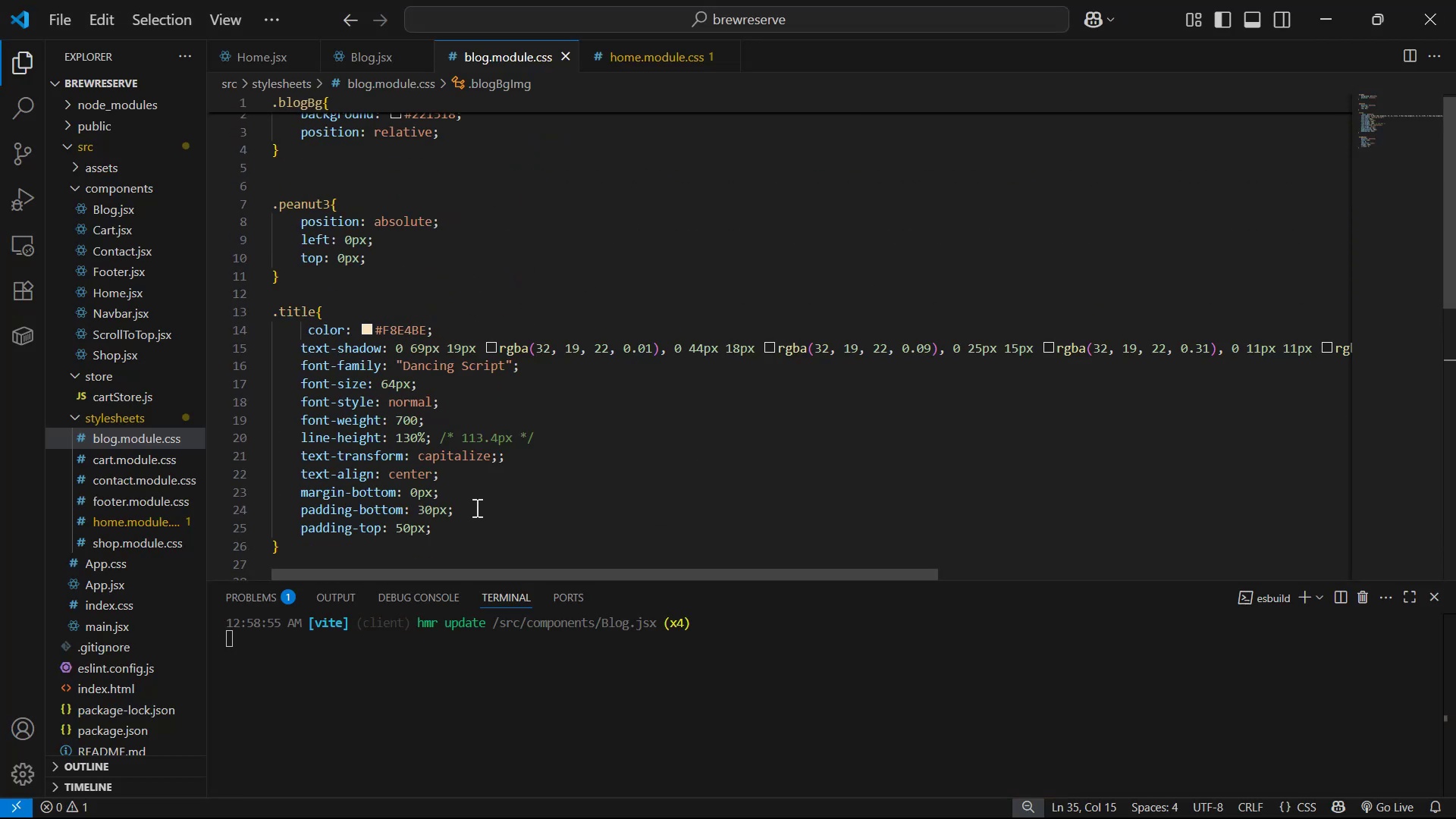 
scroll: coordinate [504, 491], scroll_direction: down, amount: 3.0
 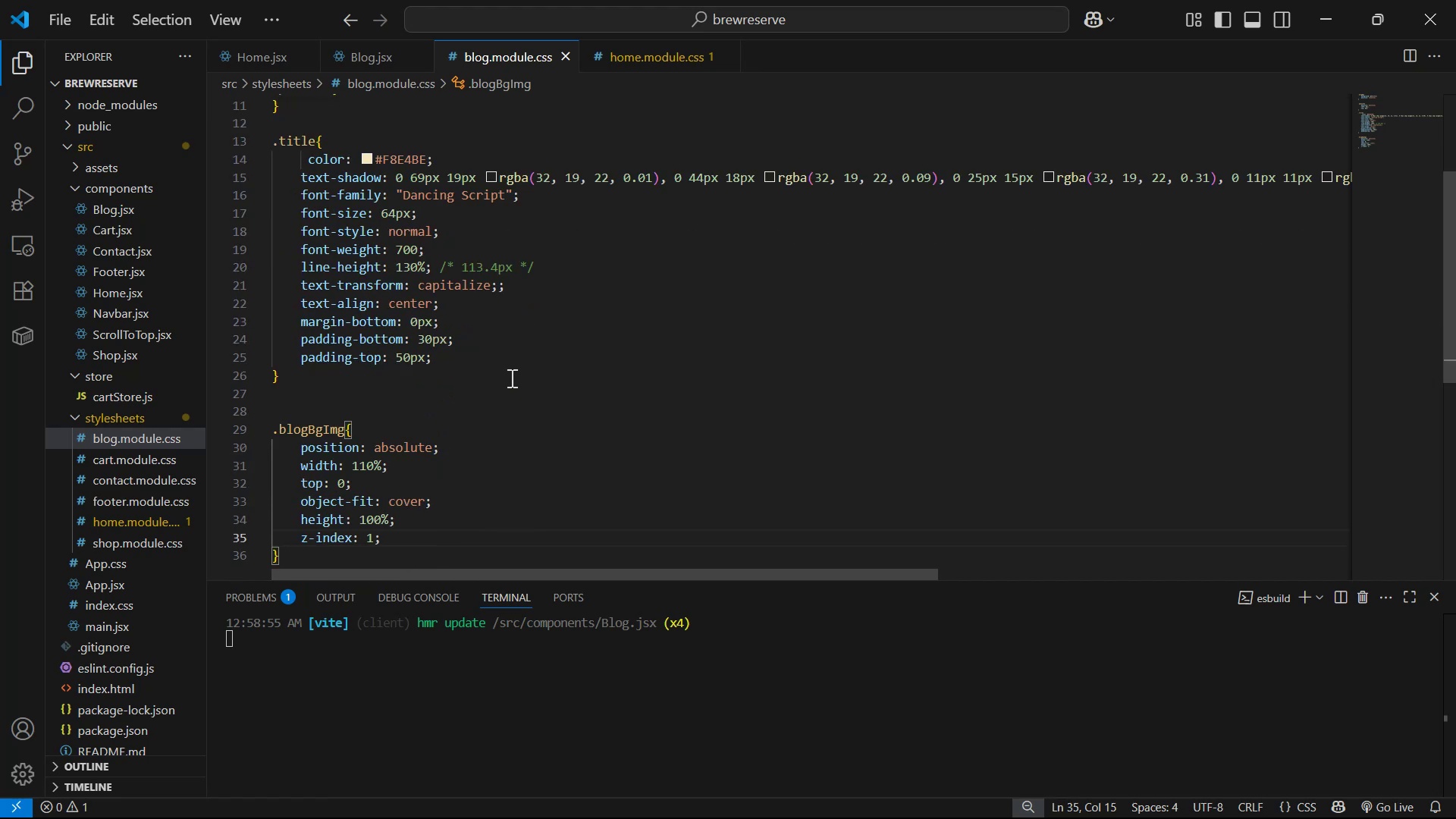 
left_click([515, 362])
 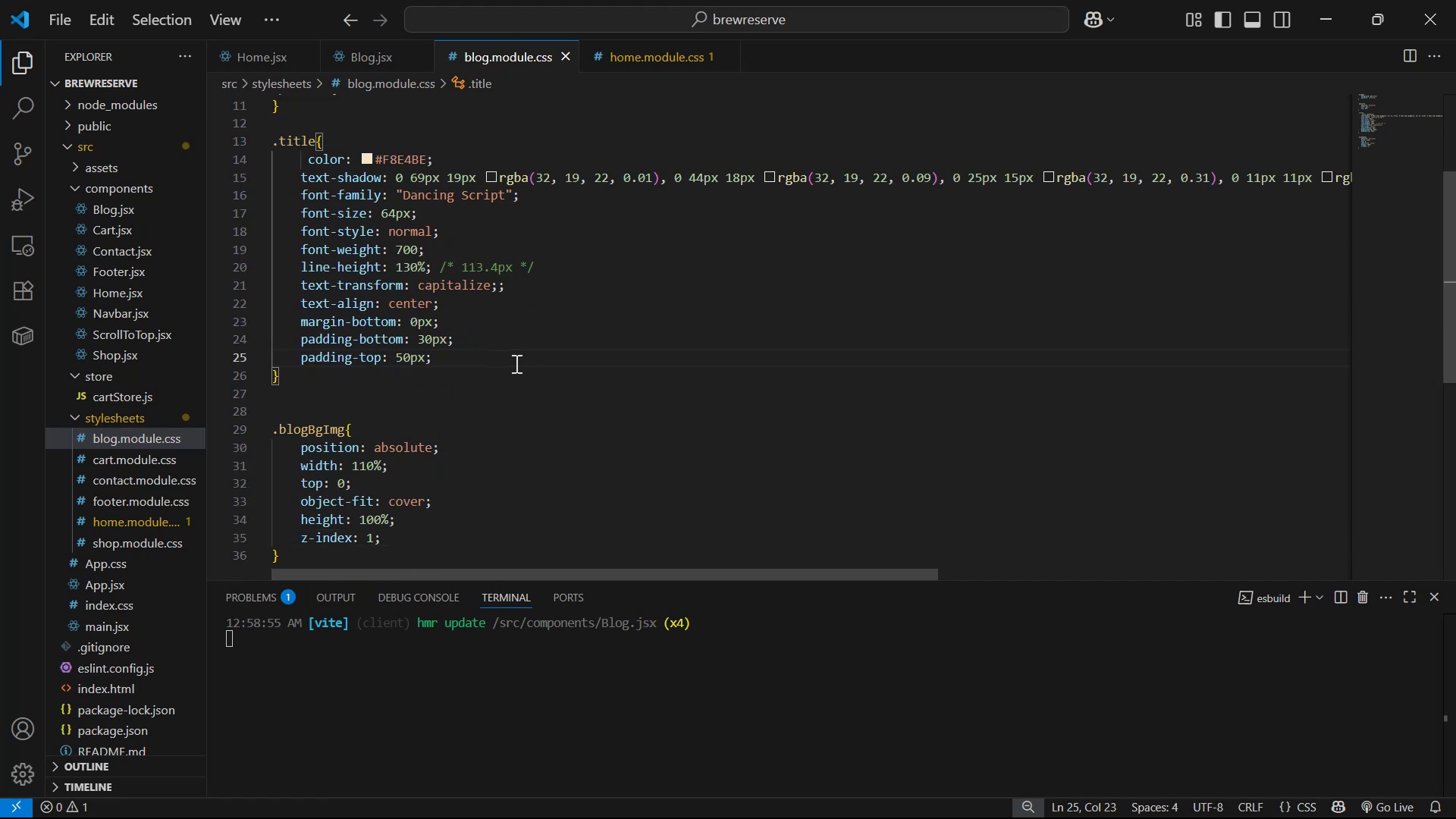 
key(Enter)
 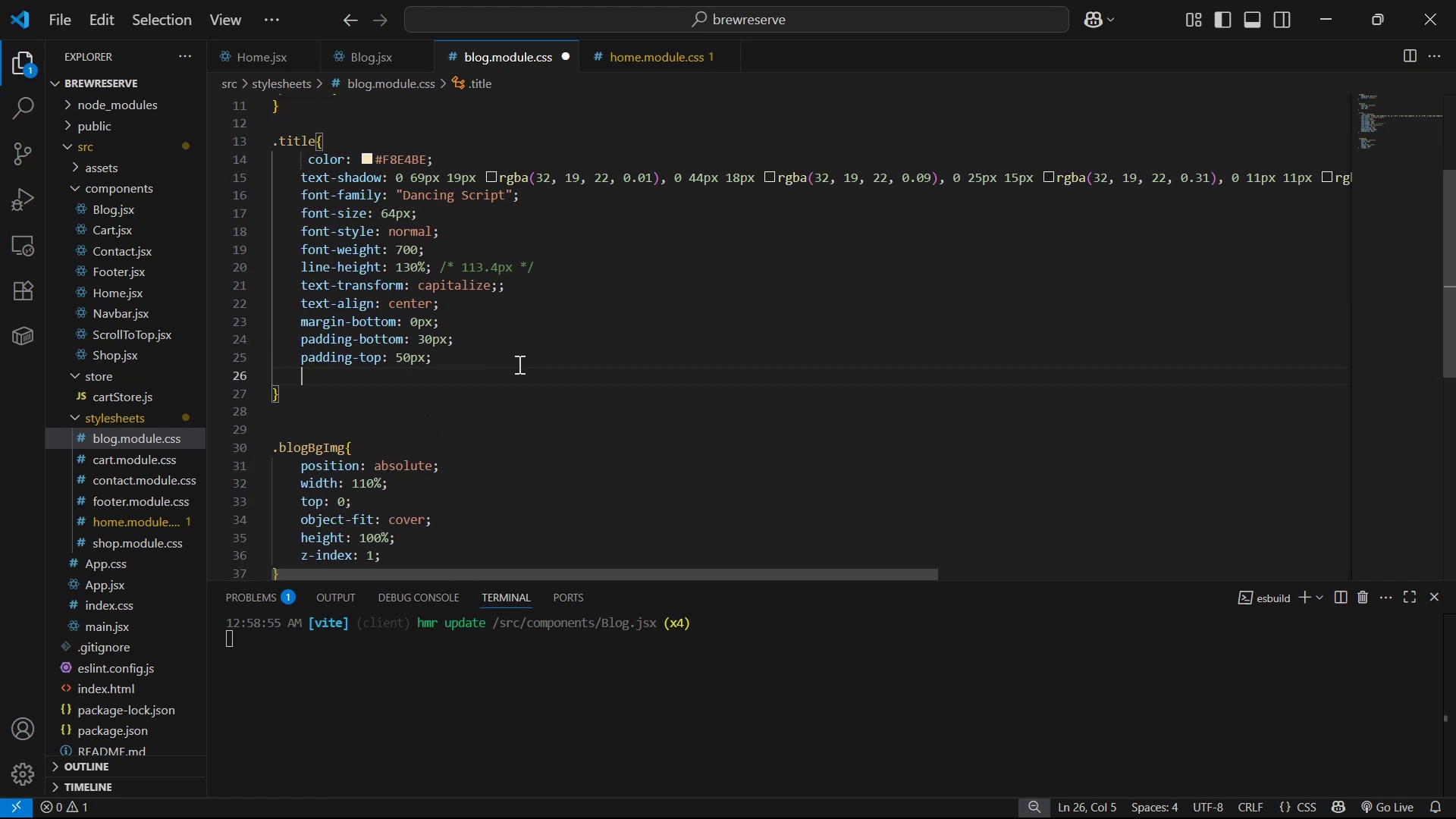 
type(pos)
 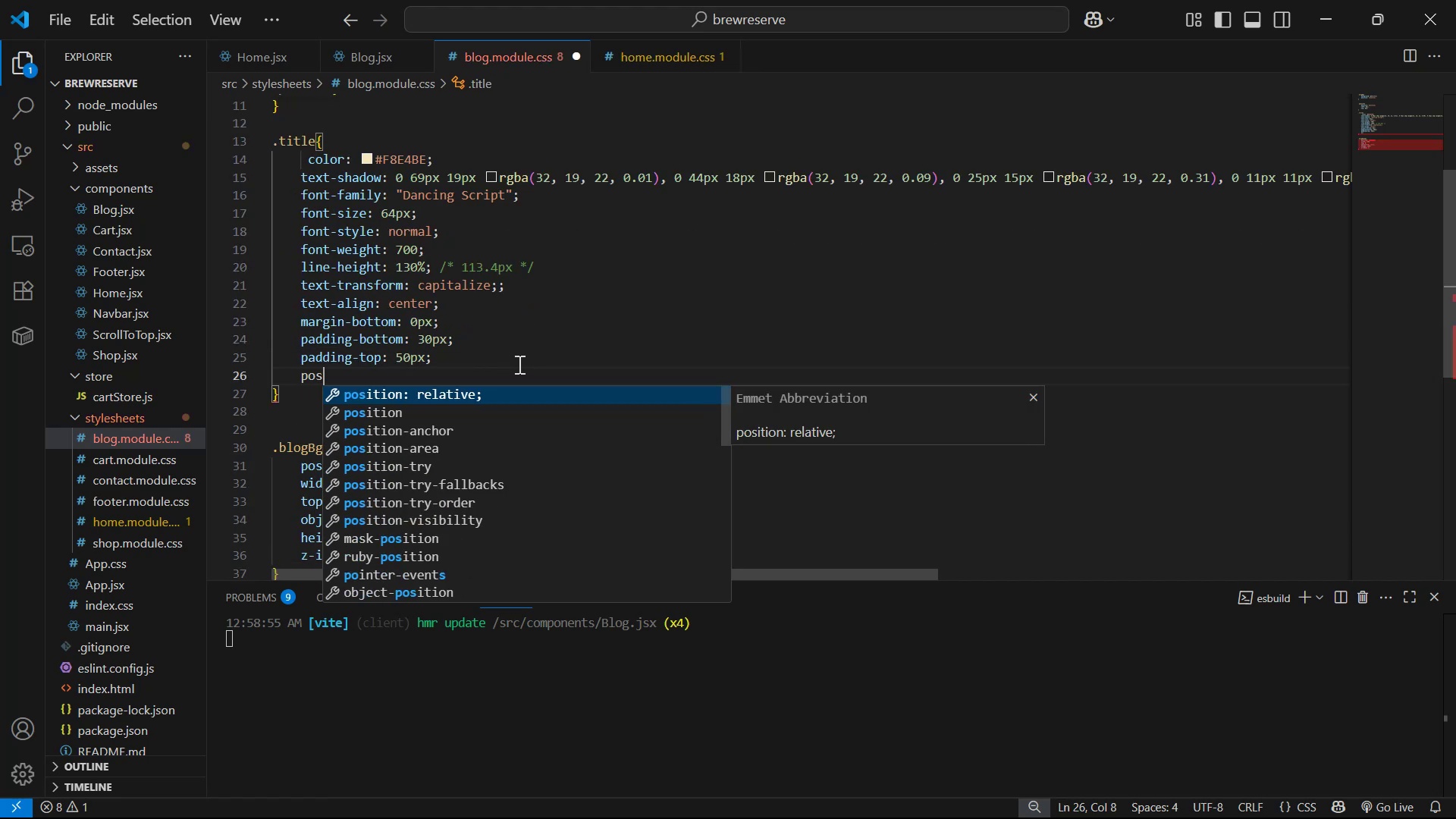 
key(Enter)
 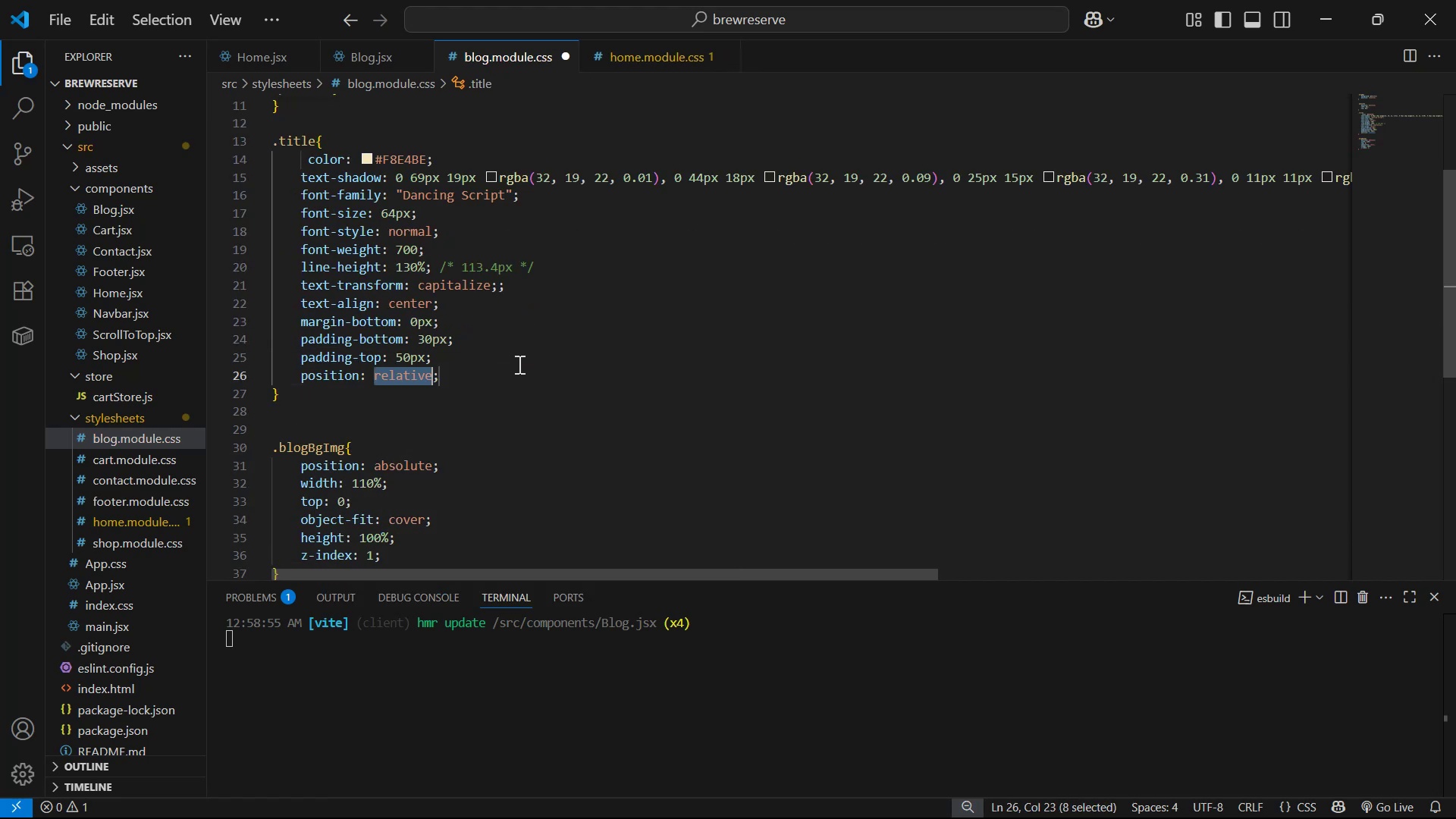 
key(ArrowRight)
 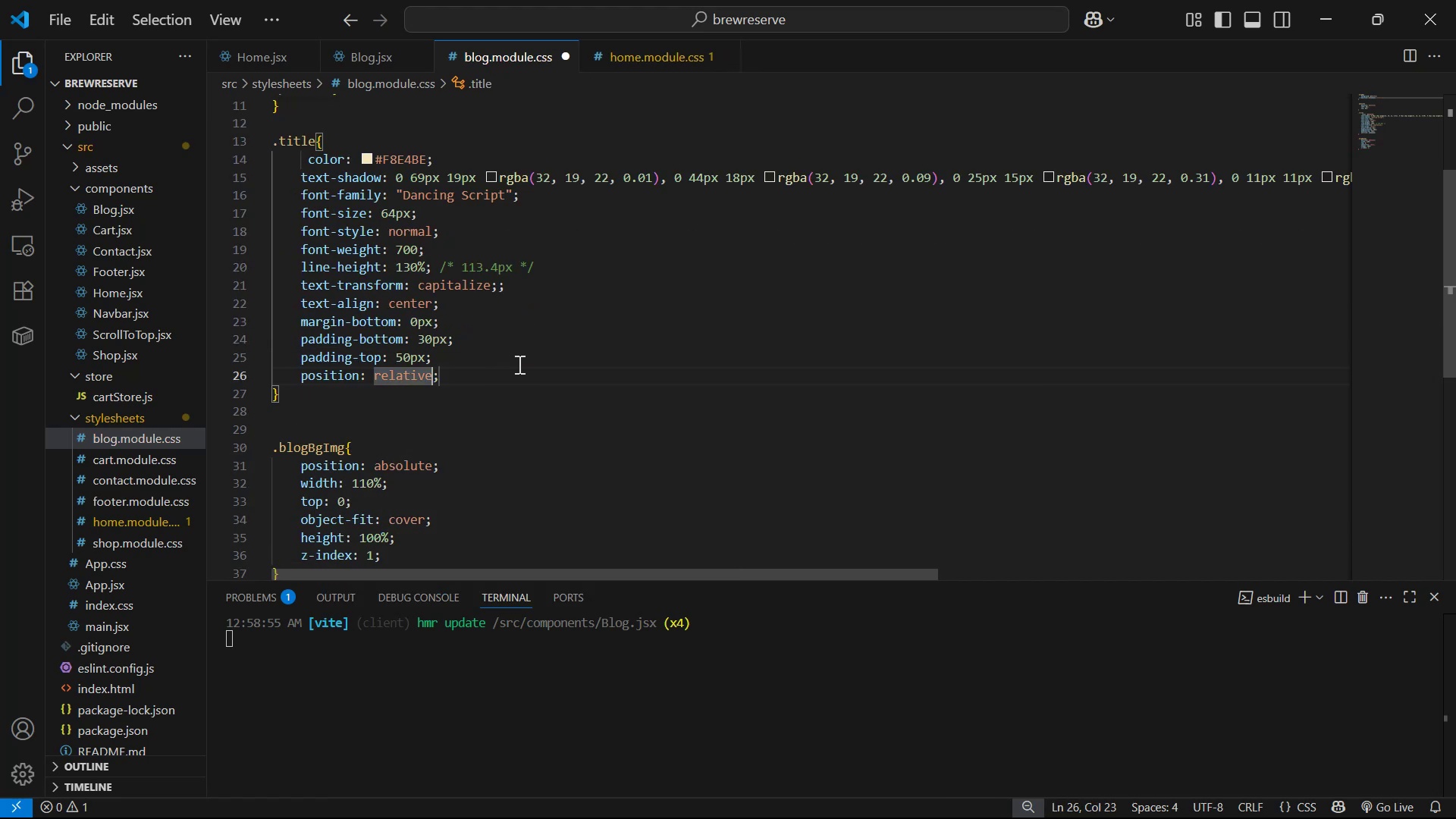 
key(ArrowRight)
 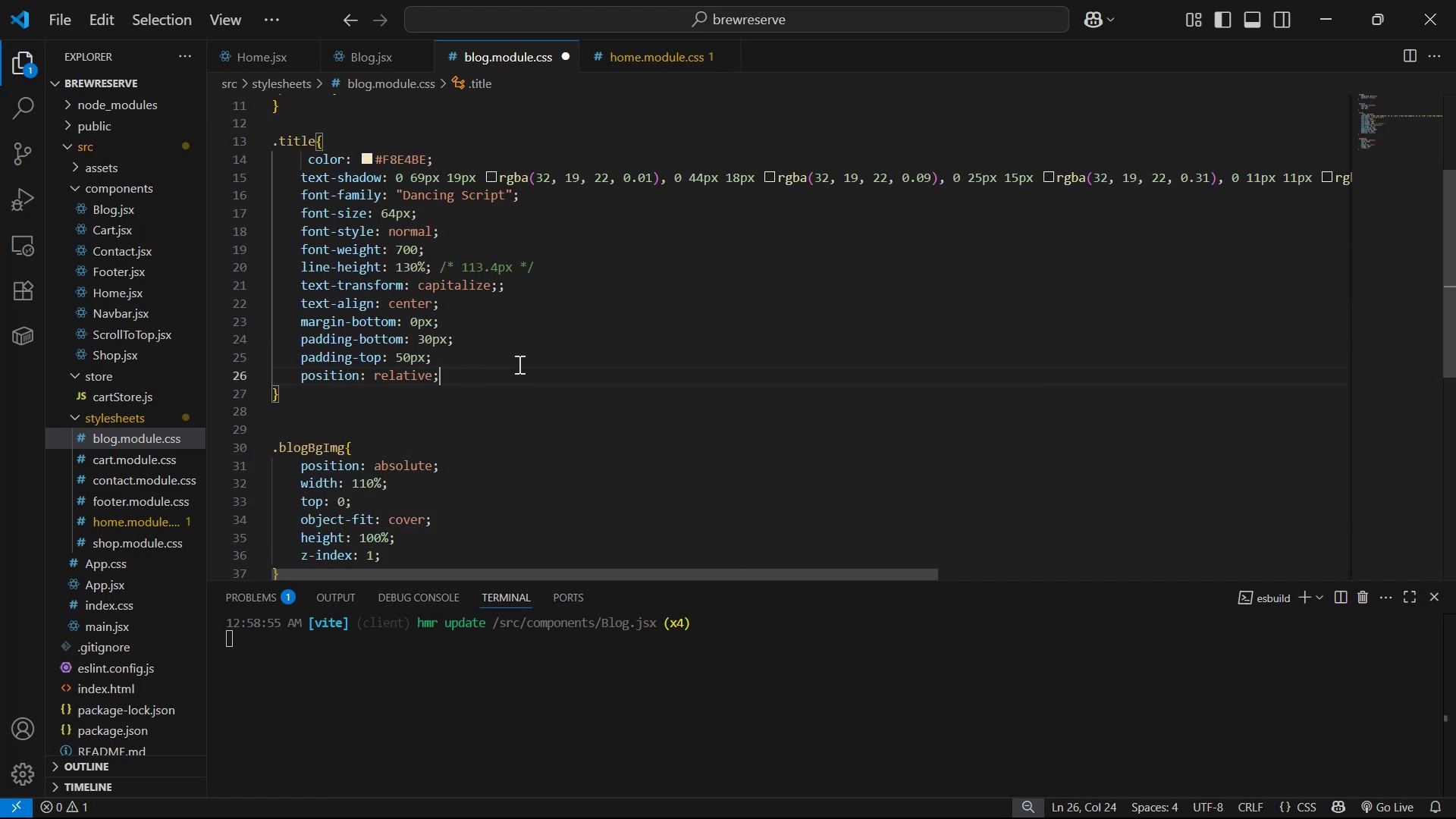 
key(Enter)
 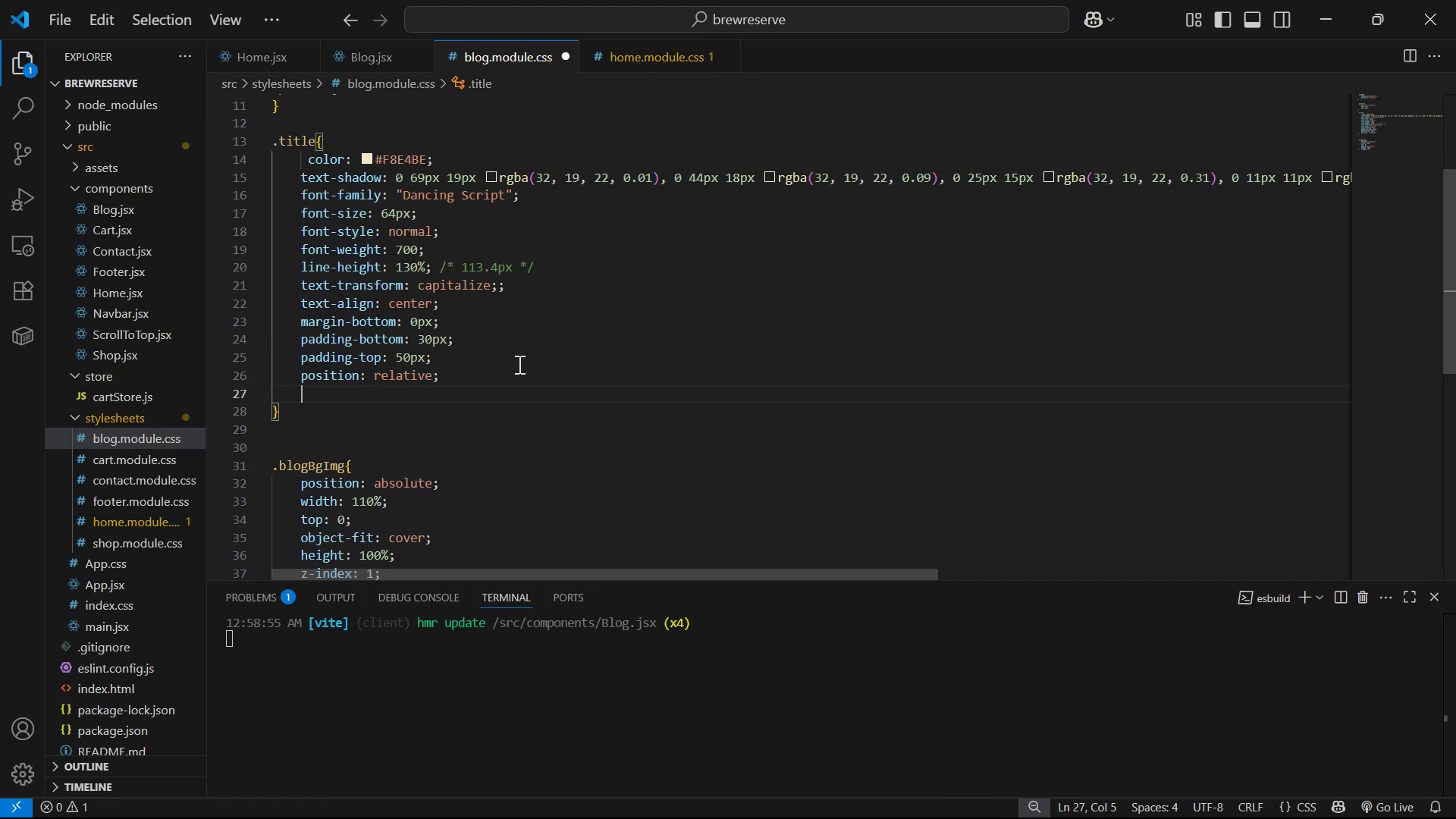 
key(Z)
 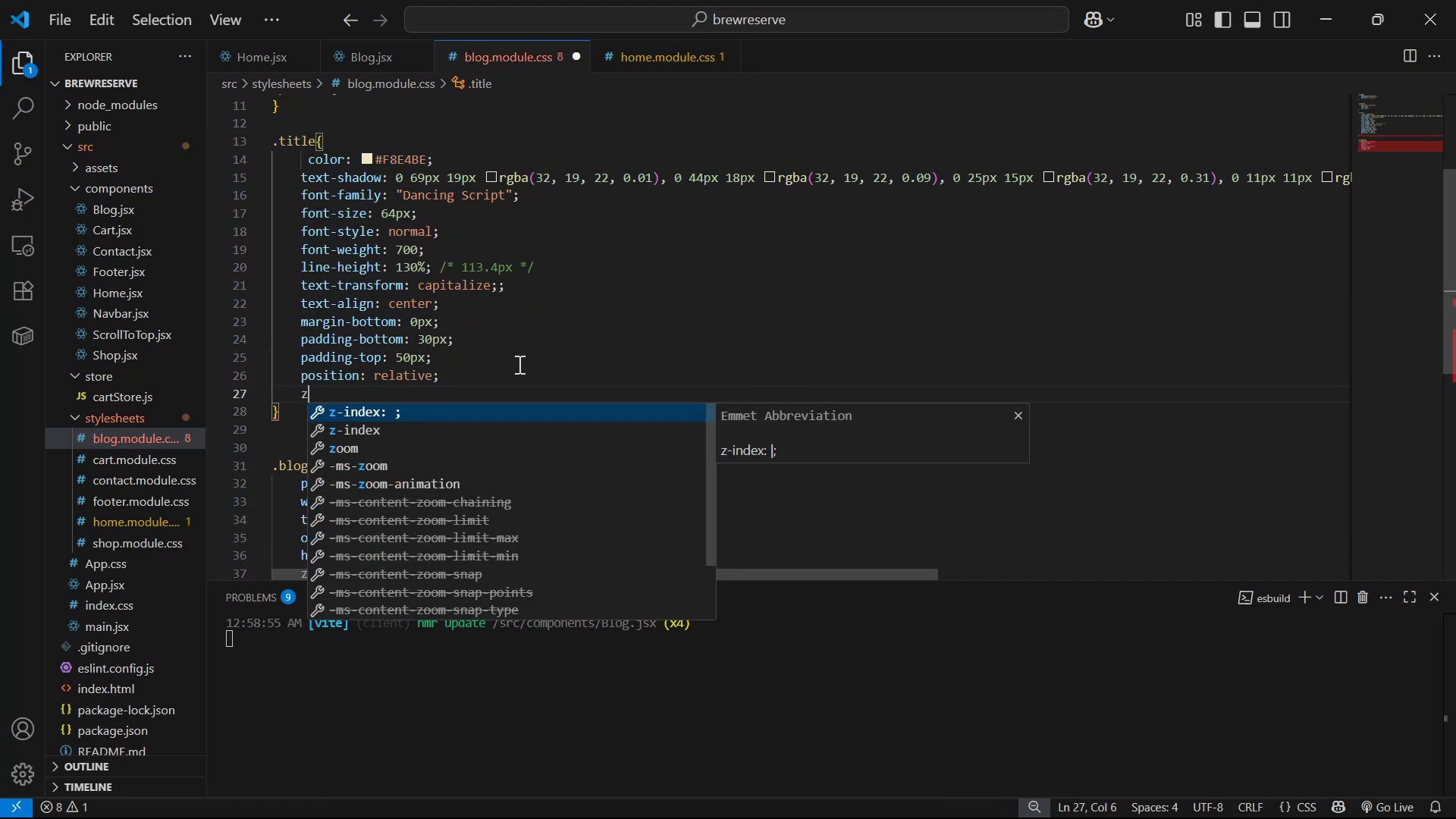 
key(Enter)
 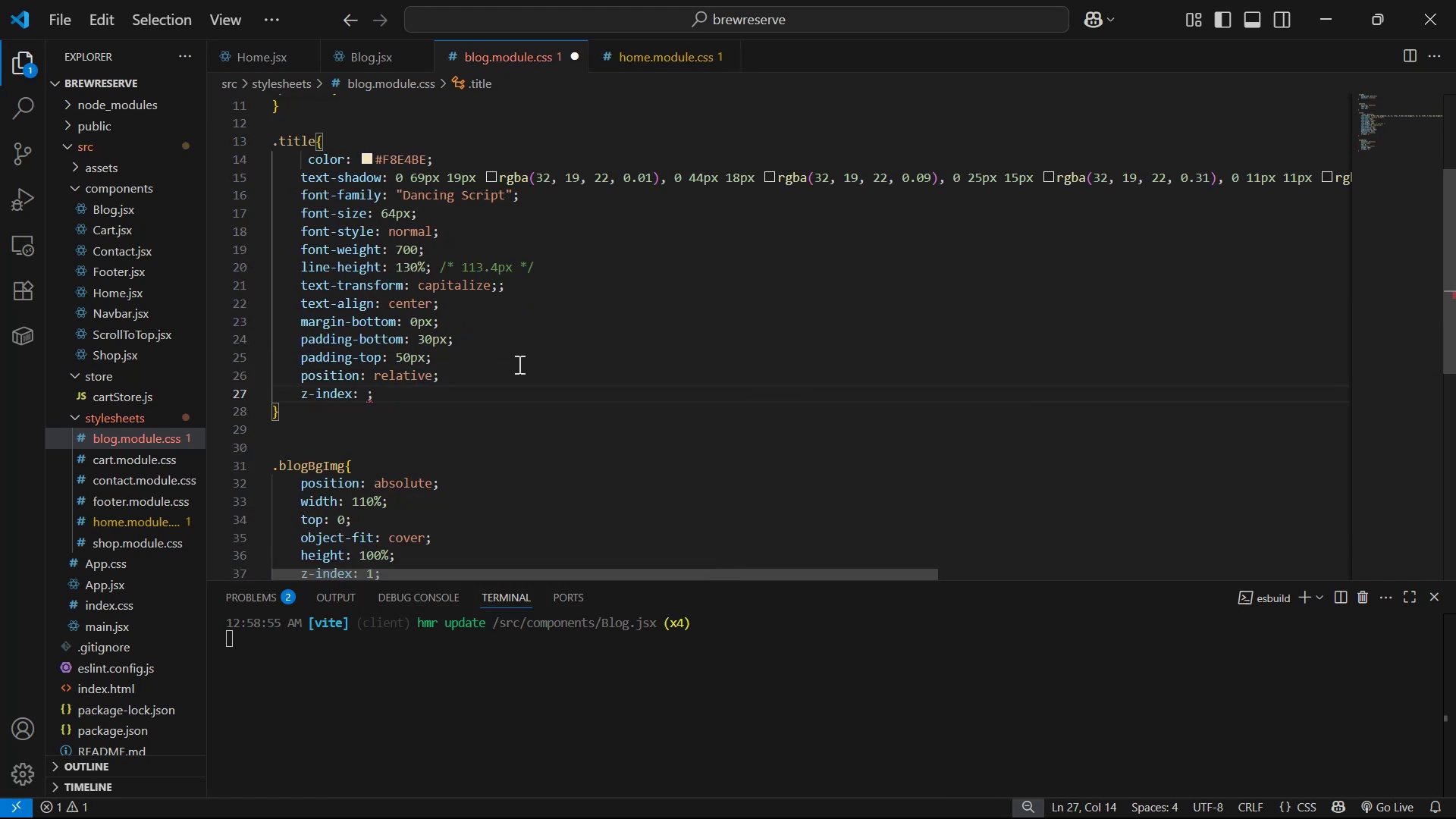 
type(10)
 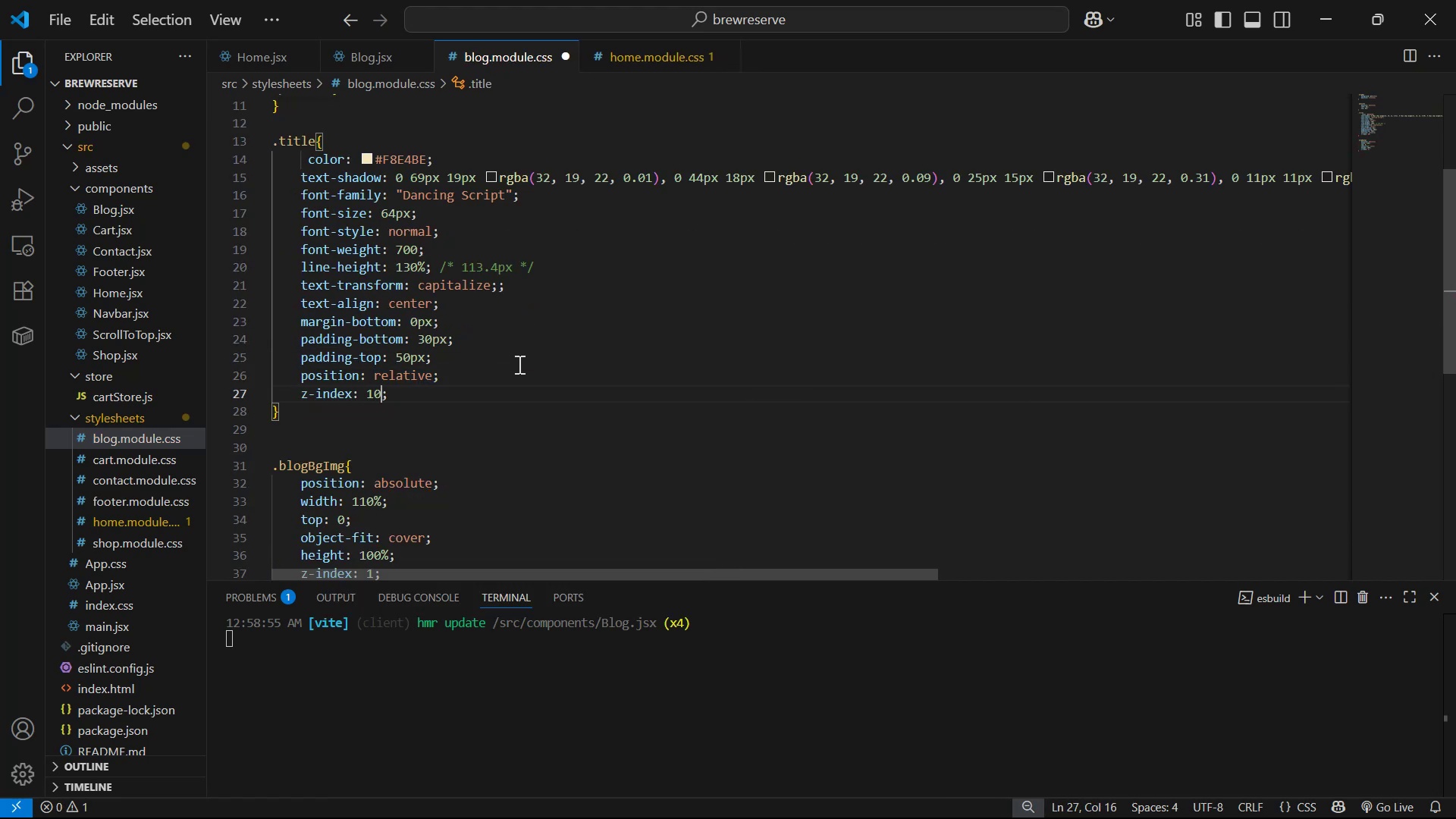 
key(Control+S)
 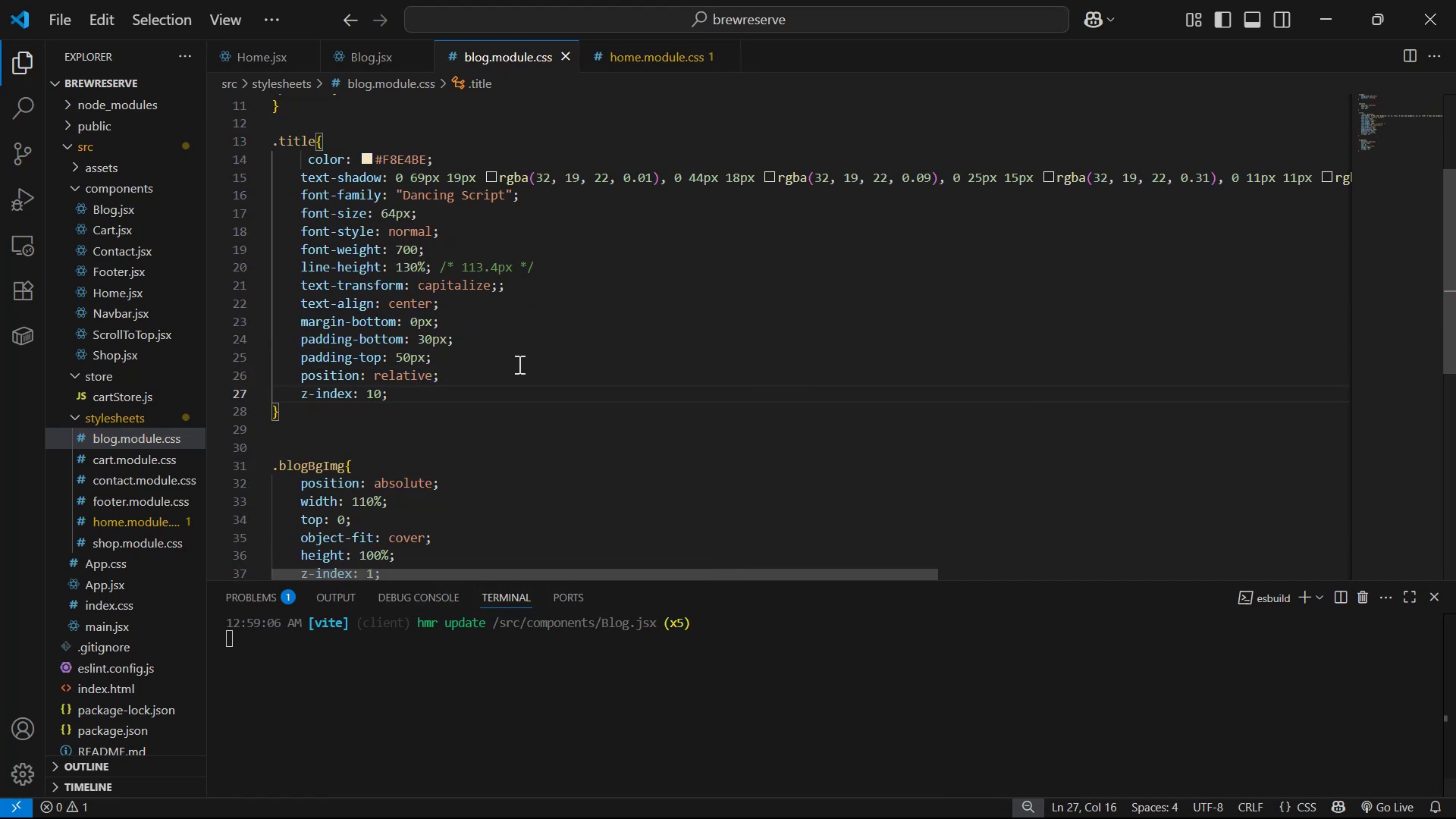 
key(Alt+AltLeft)
 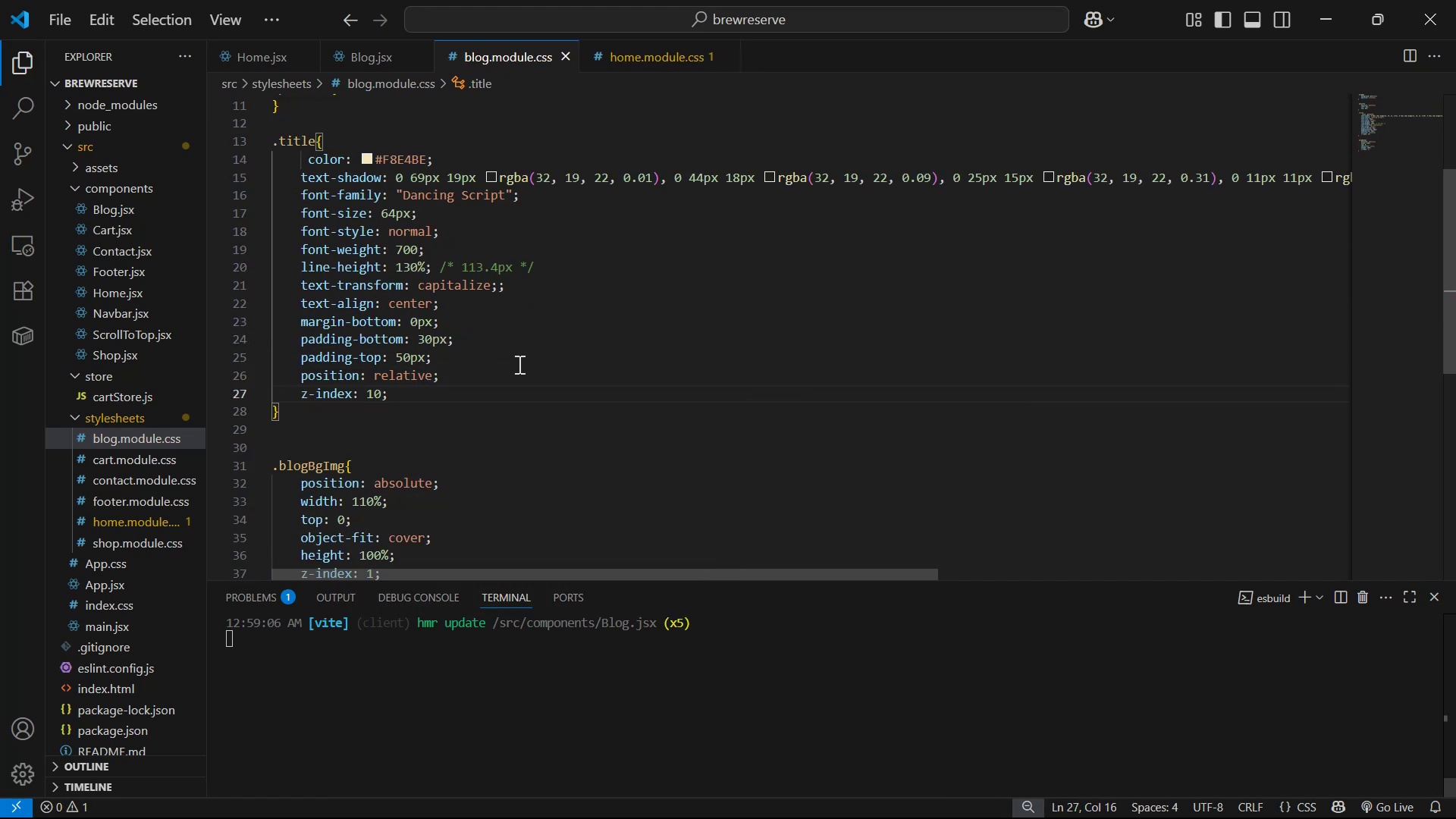 
key(Alt+Tab)
 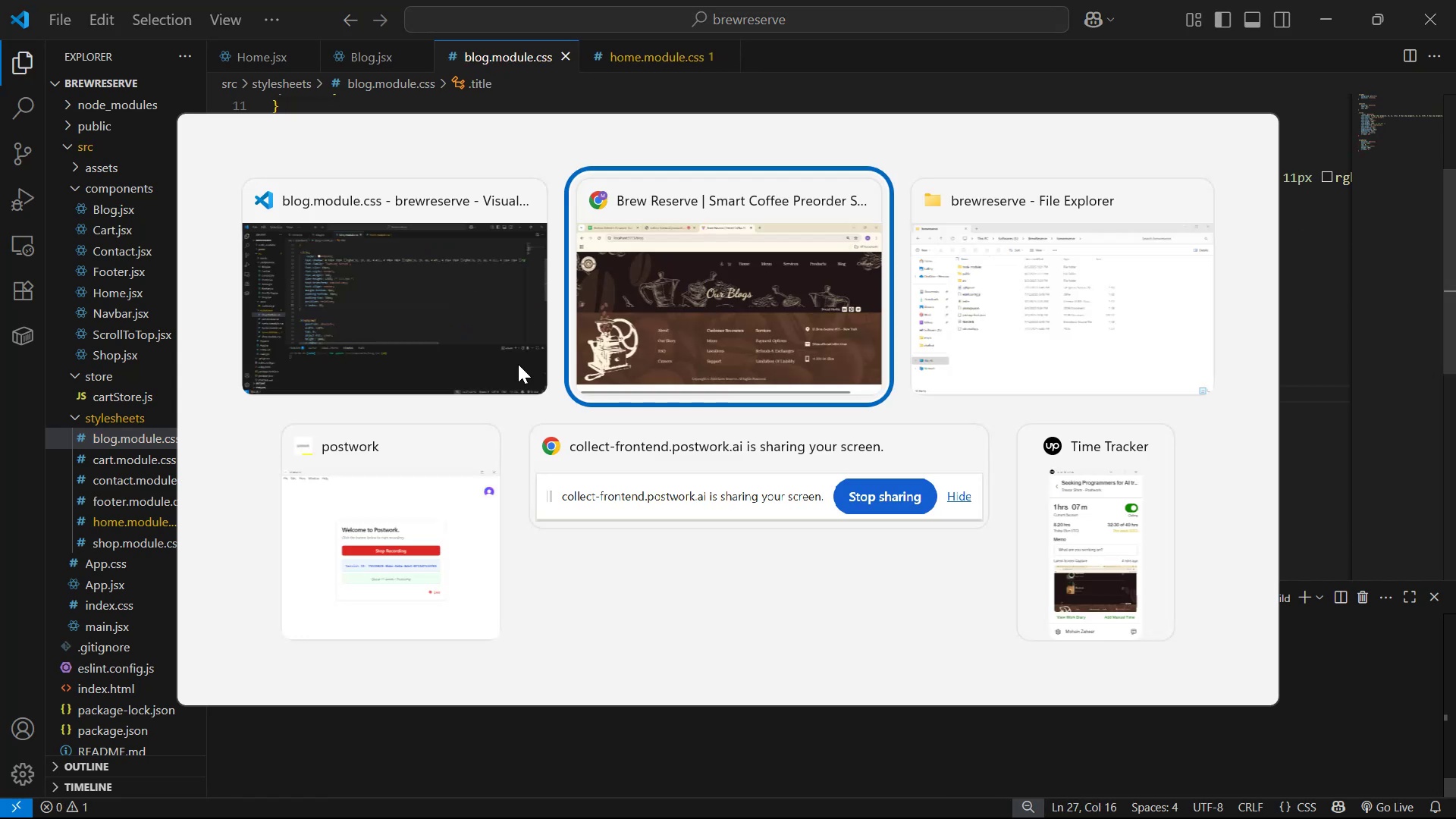 
left_click_drag(start_coordinate=[722, 297], to_coordinate=[722, 291])
 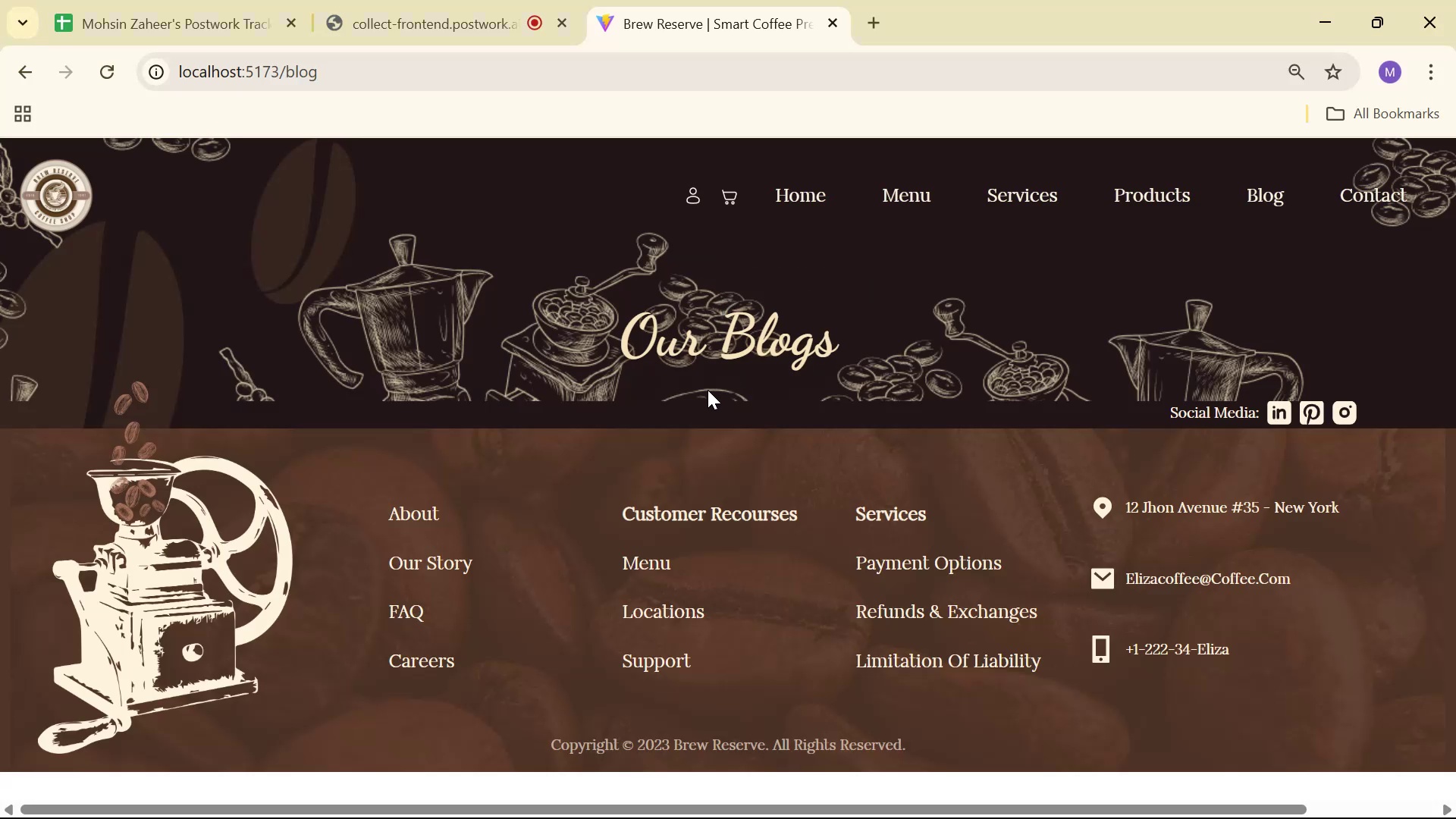 
left_click_drag(start_coordinate=[606, 329], to_coordinate=[853, 347])
 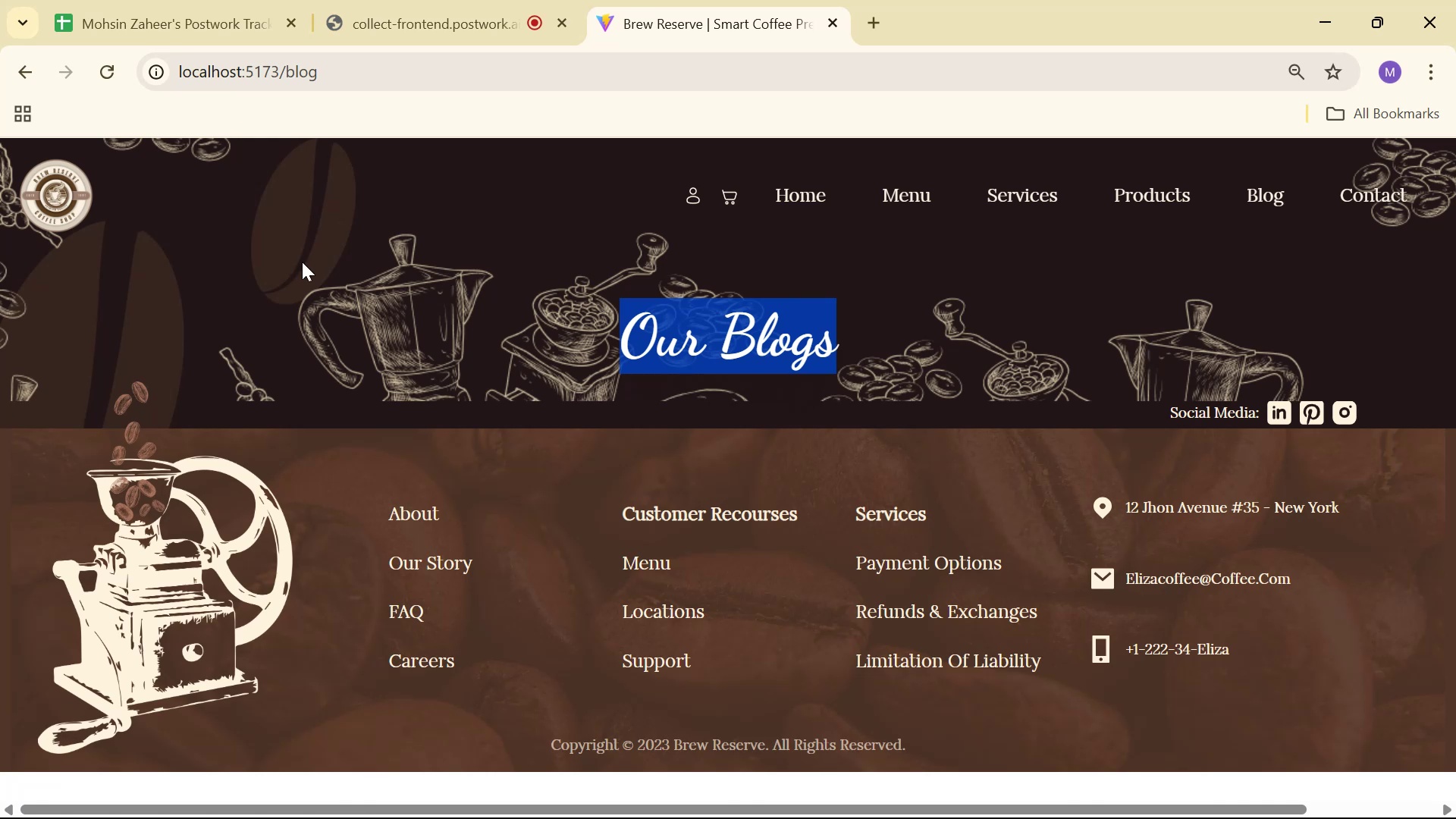 
left_click([492, 378])
 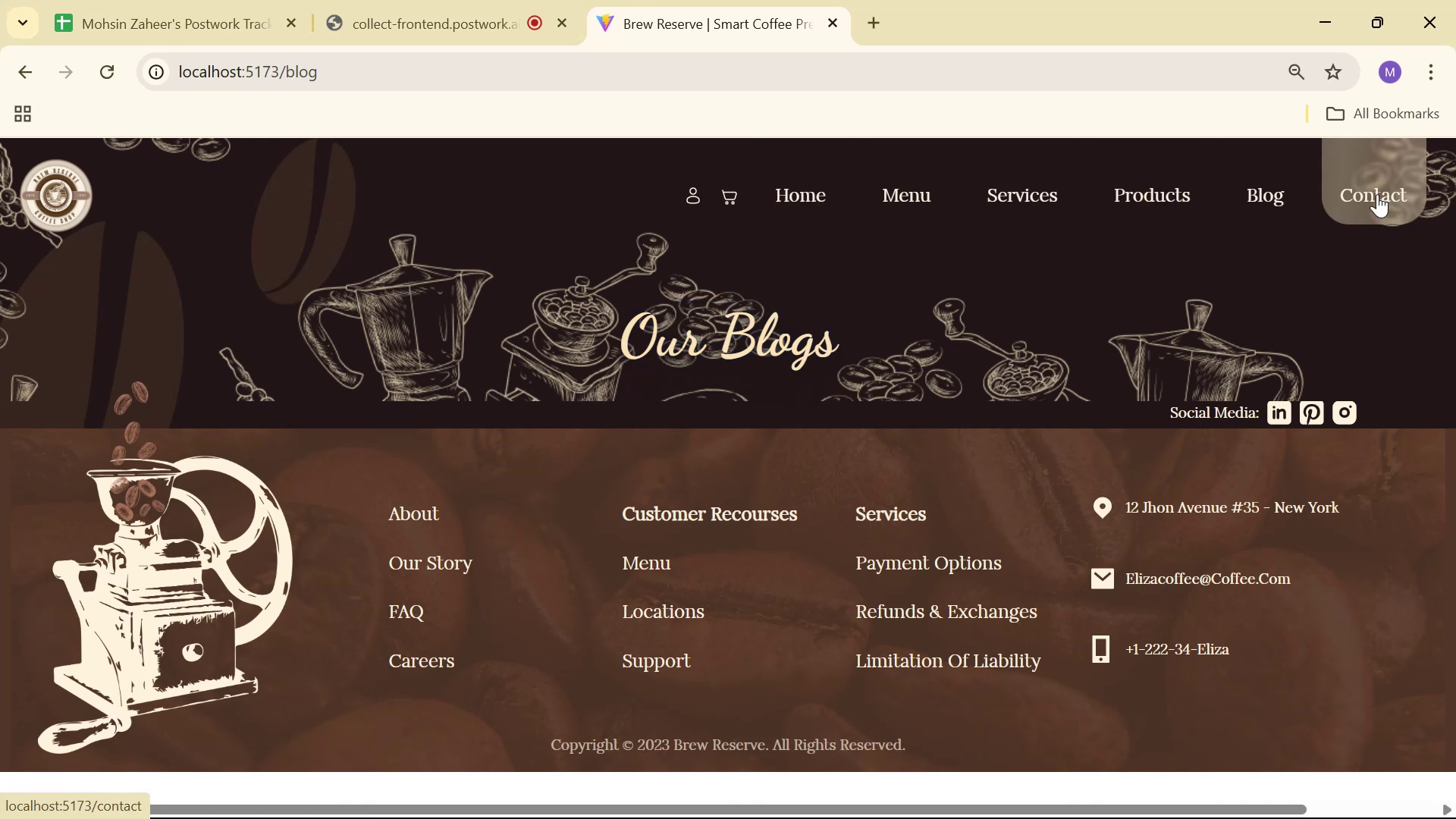 
wait(8.59)
 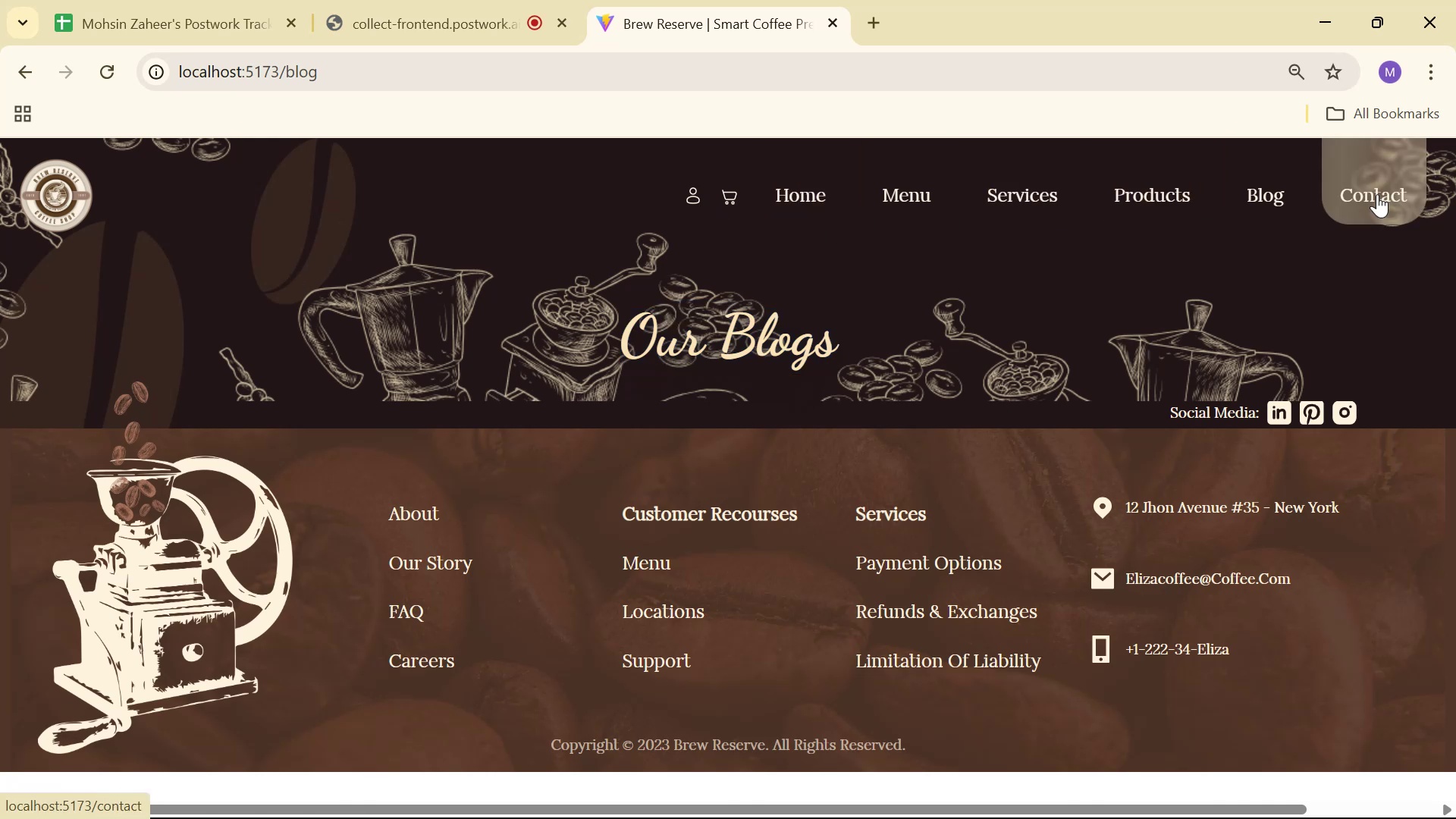 
key(Alt+AltLeft)
 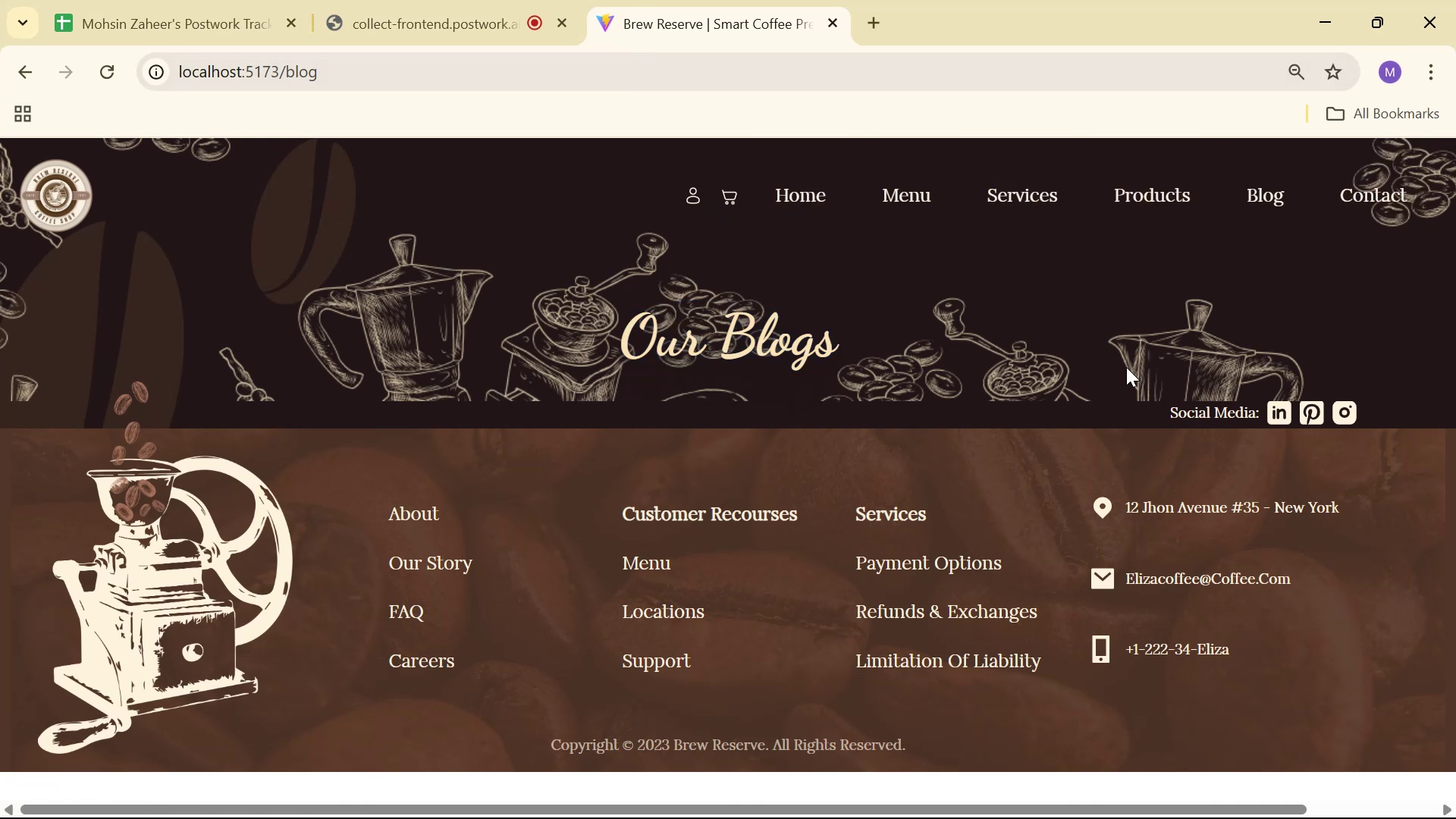 
key(Alt+Tab)
 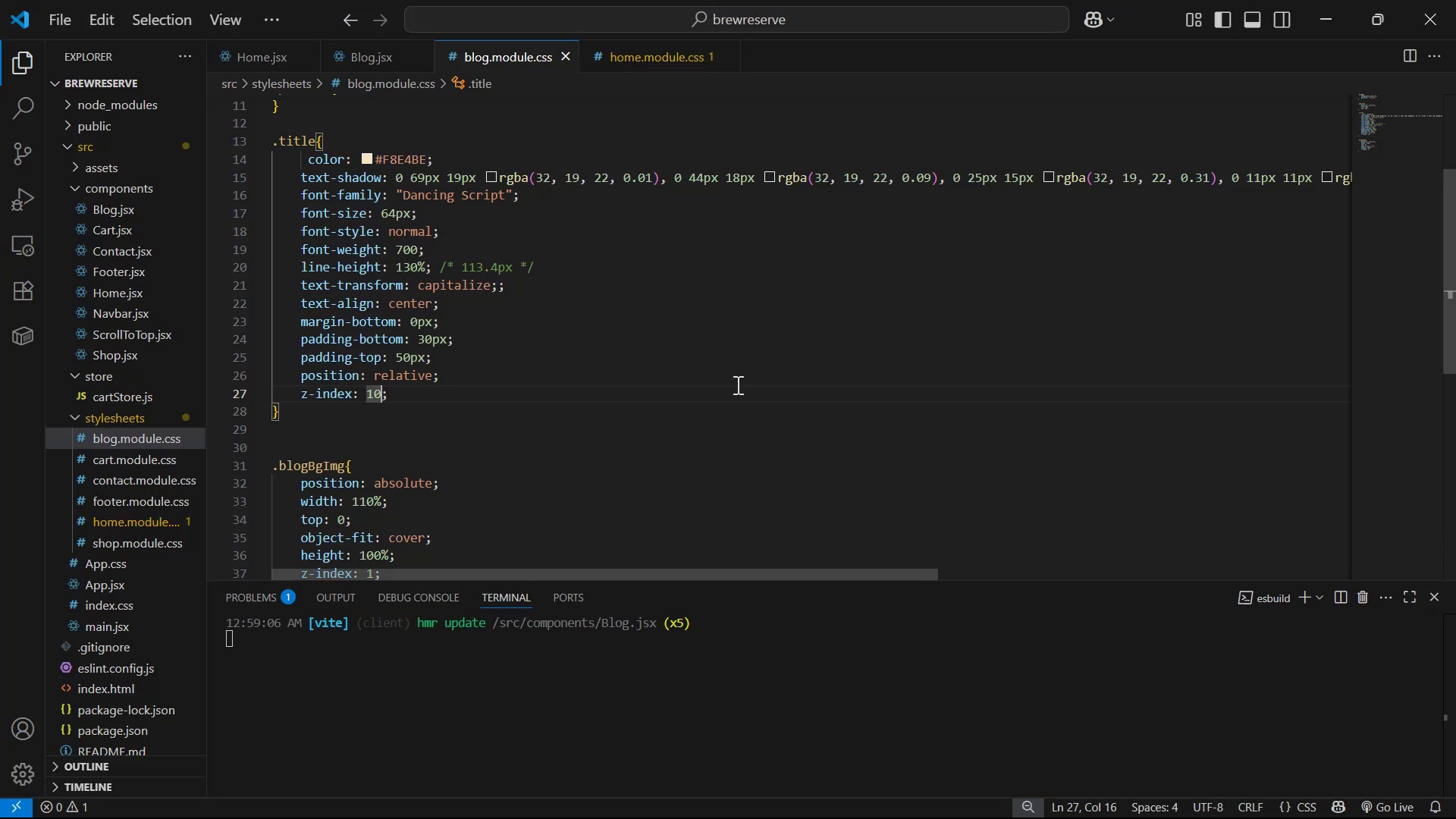 
scroll: coordinate [646, 309], scroll_direction: up, amount: 2.0
 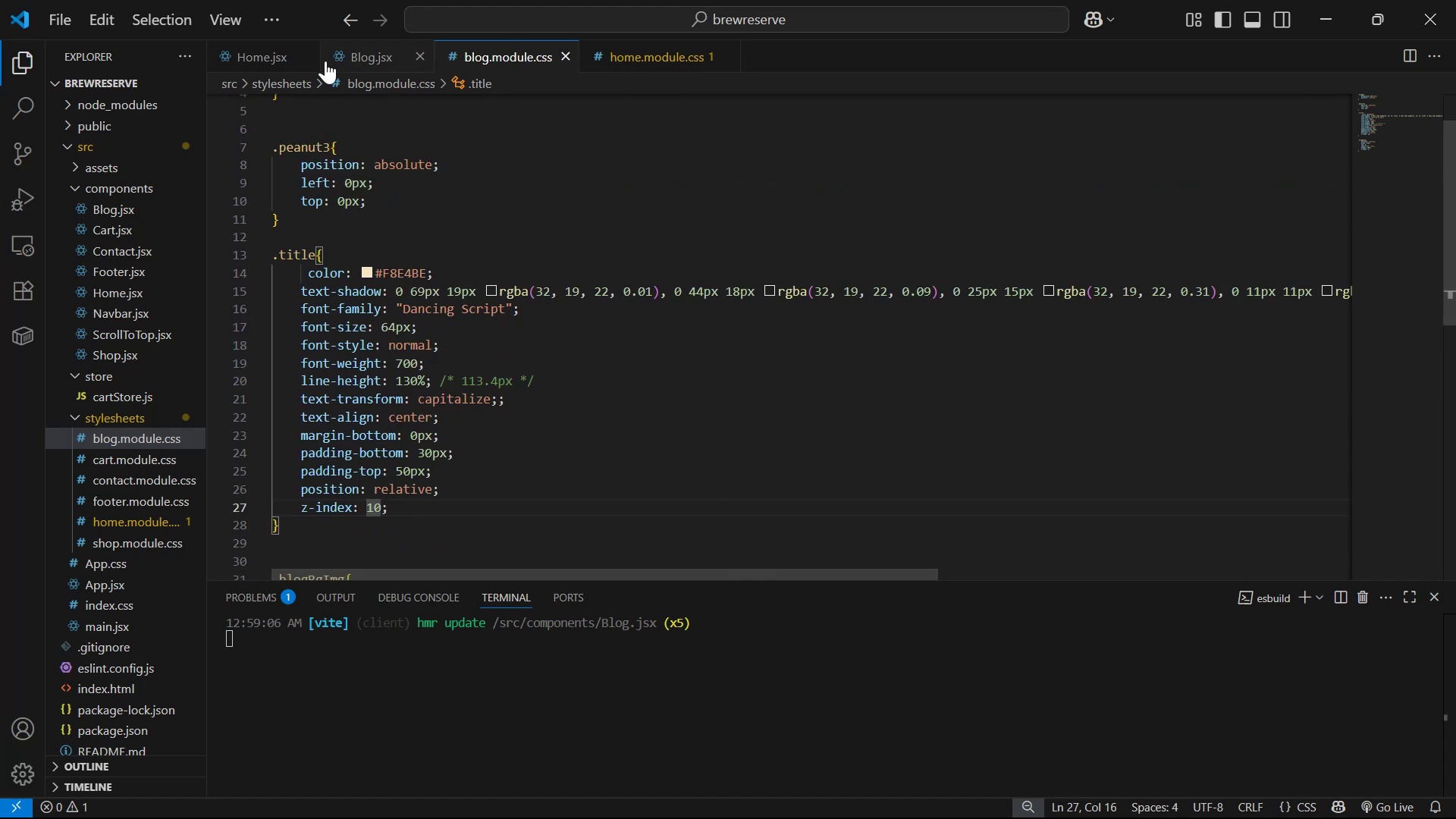 
left_click([359, 61])
 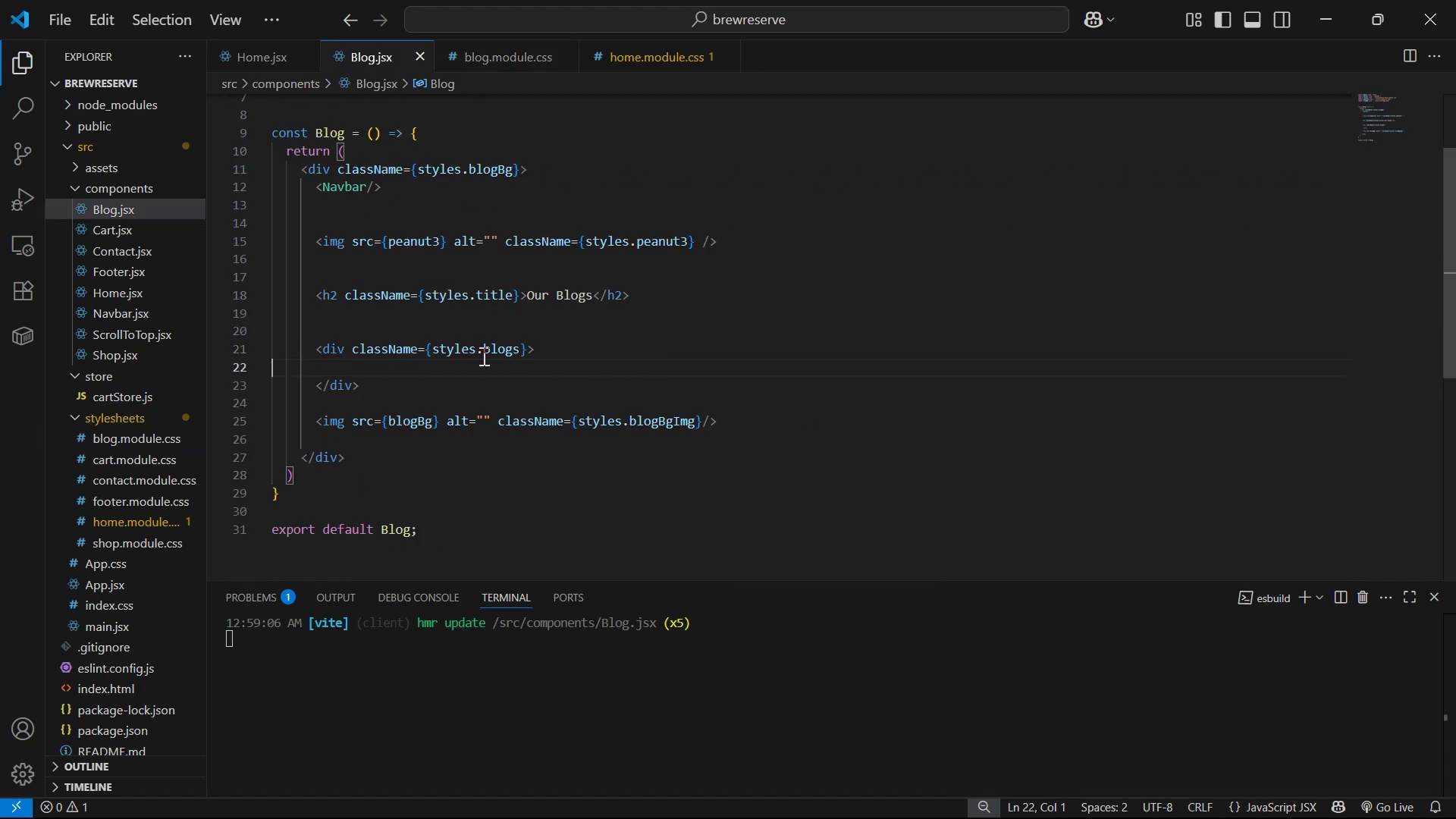 
left_click_drag(start_coordinate=[477, 350], to_coordinate=[523, 347])
 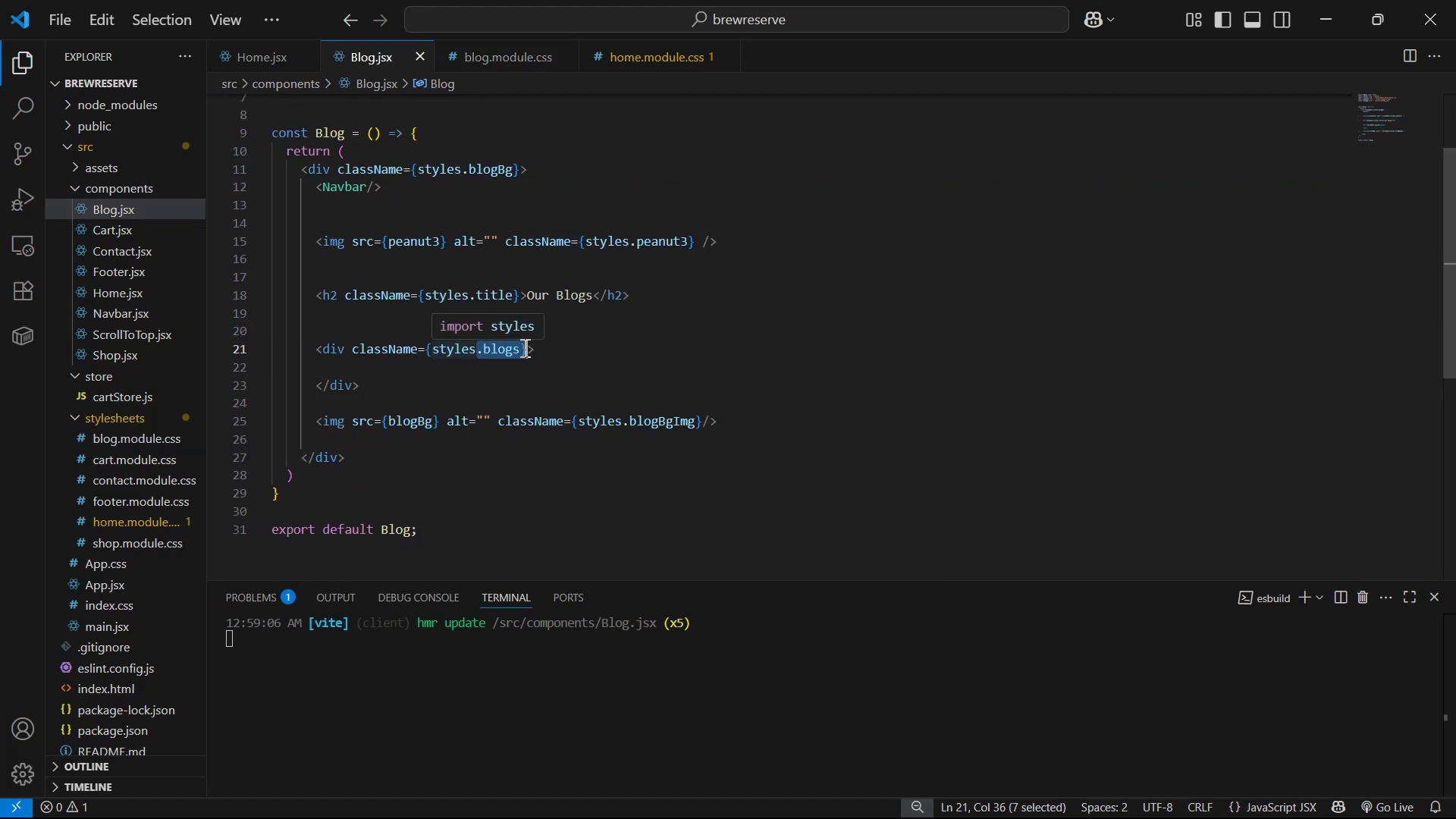 
key(Control+ControlLeft)
 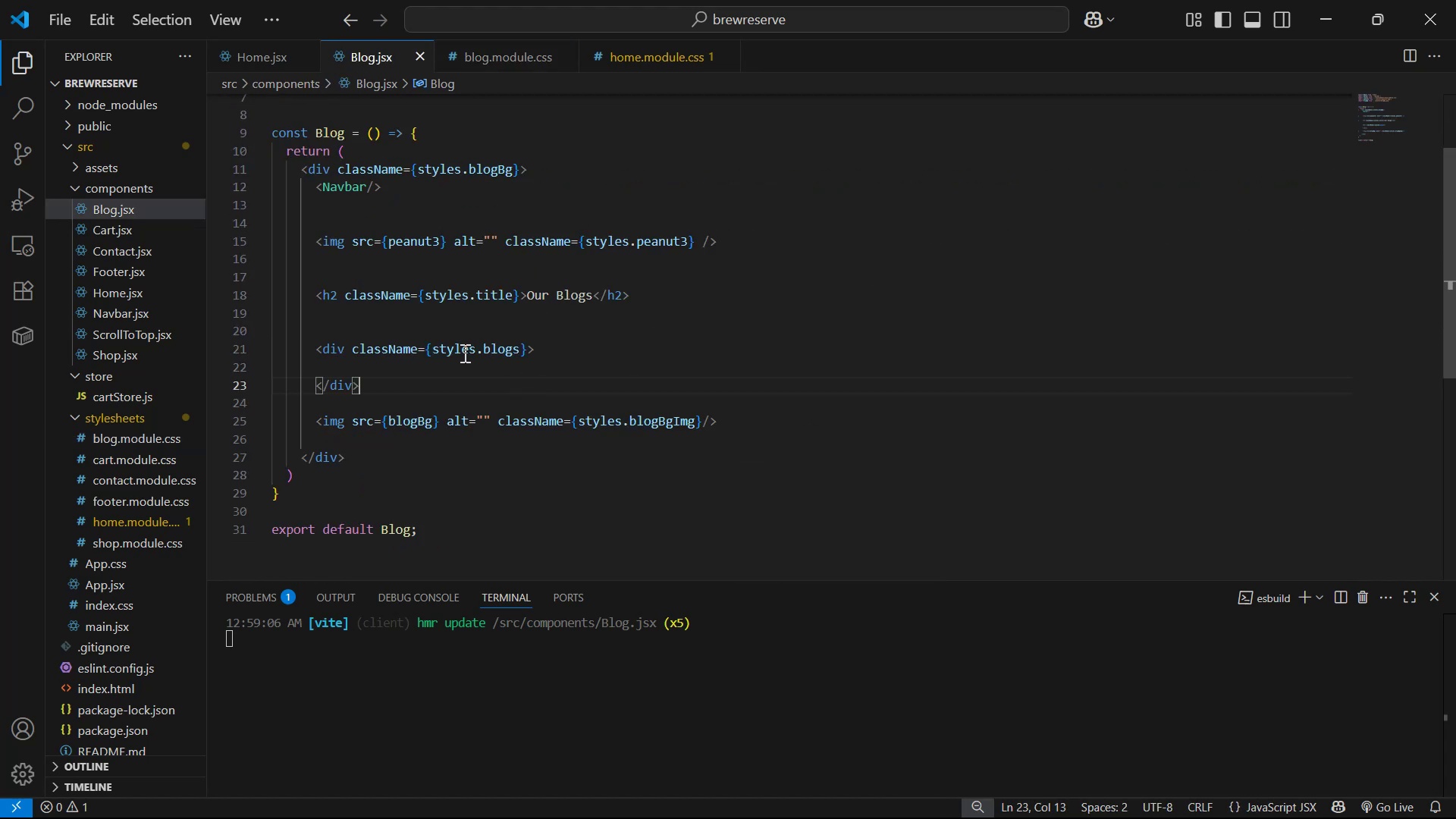 
left_click_drag(start_coordinate=[477, 349], to_coordinate=[518, 354])
 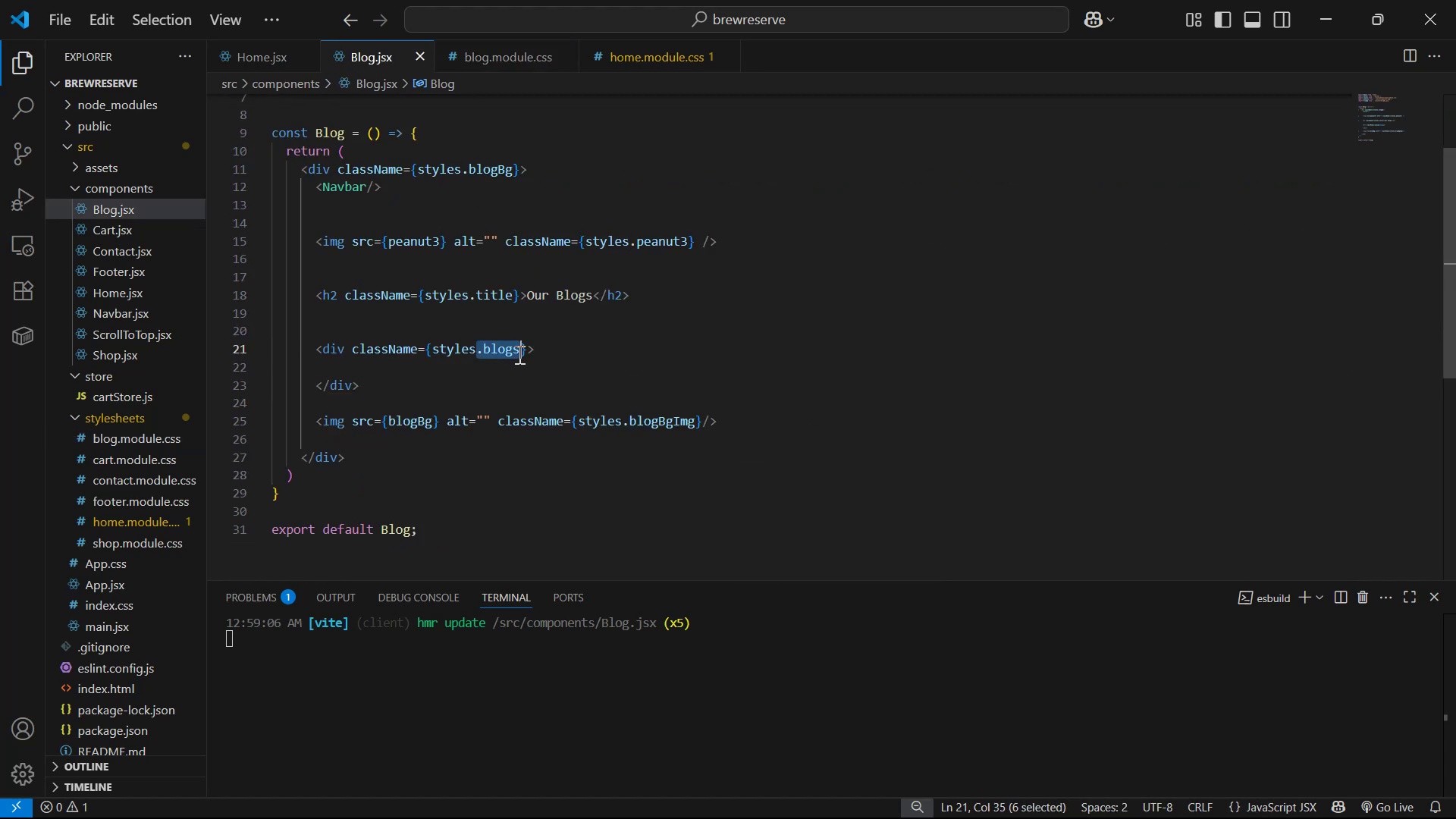 
key(Control+C)
 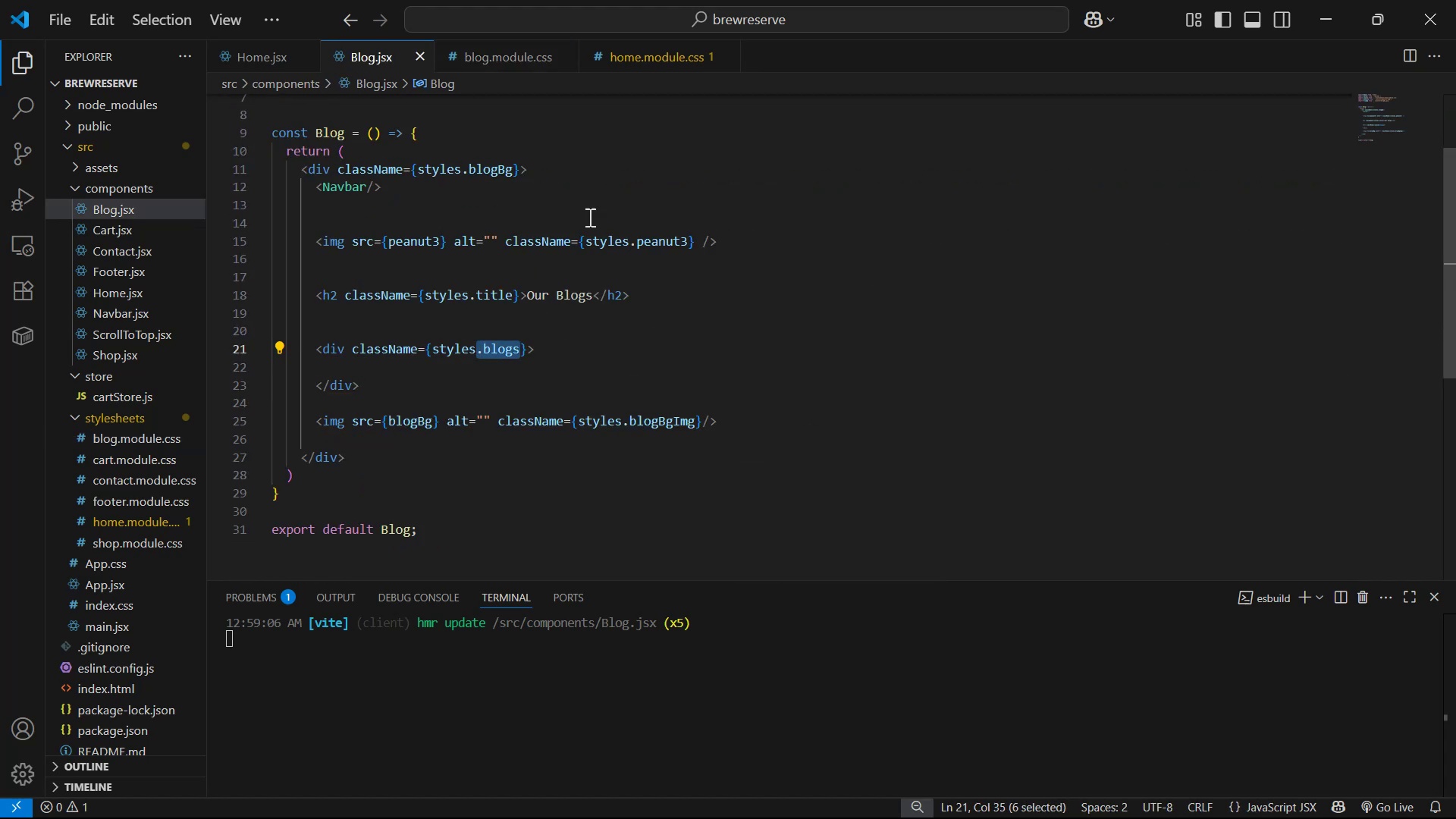 
key(Control+C)
 